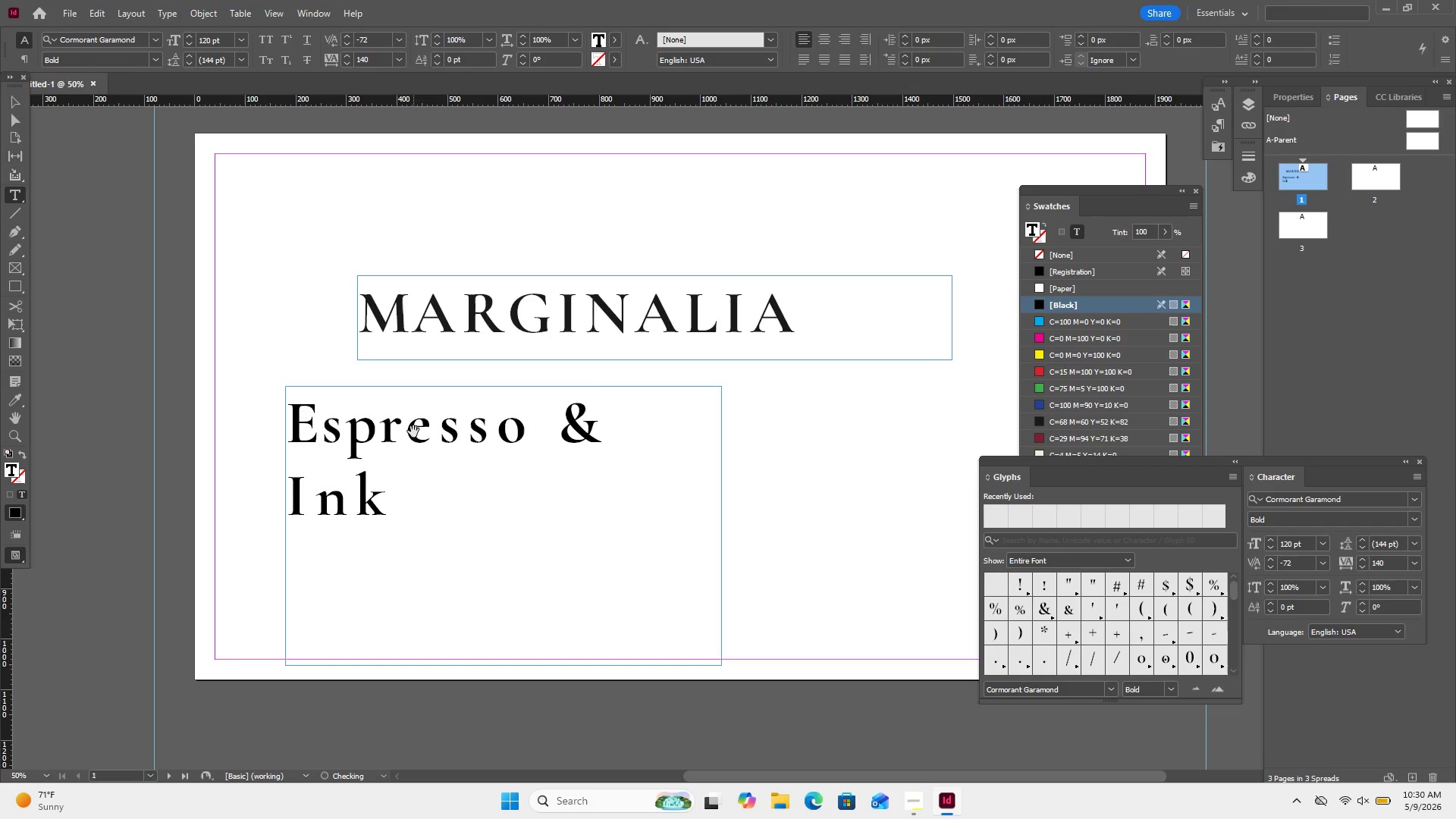 
key(Alt+ArrowLeft)
 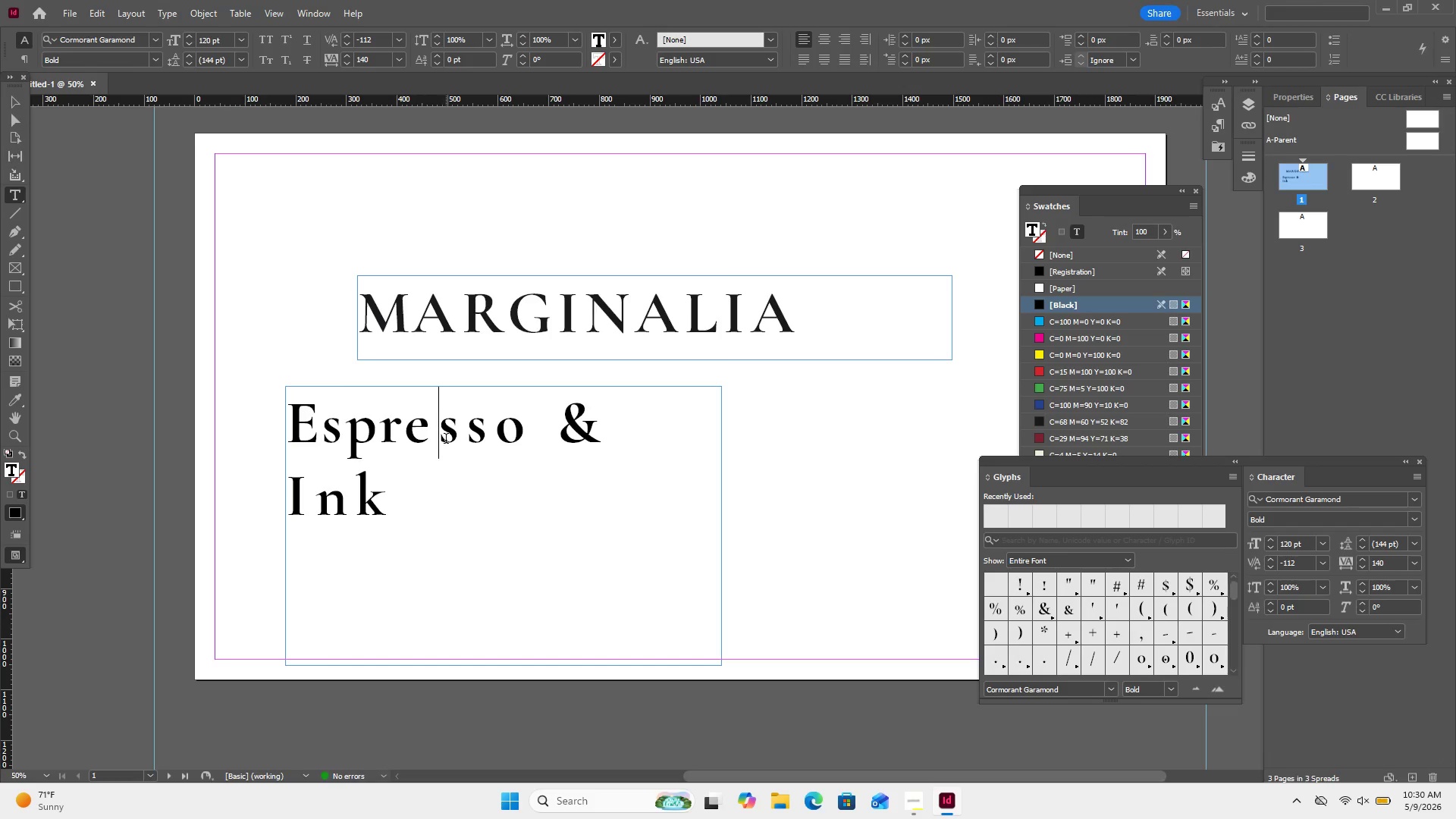 
key(Alt+ArrowLeft)
 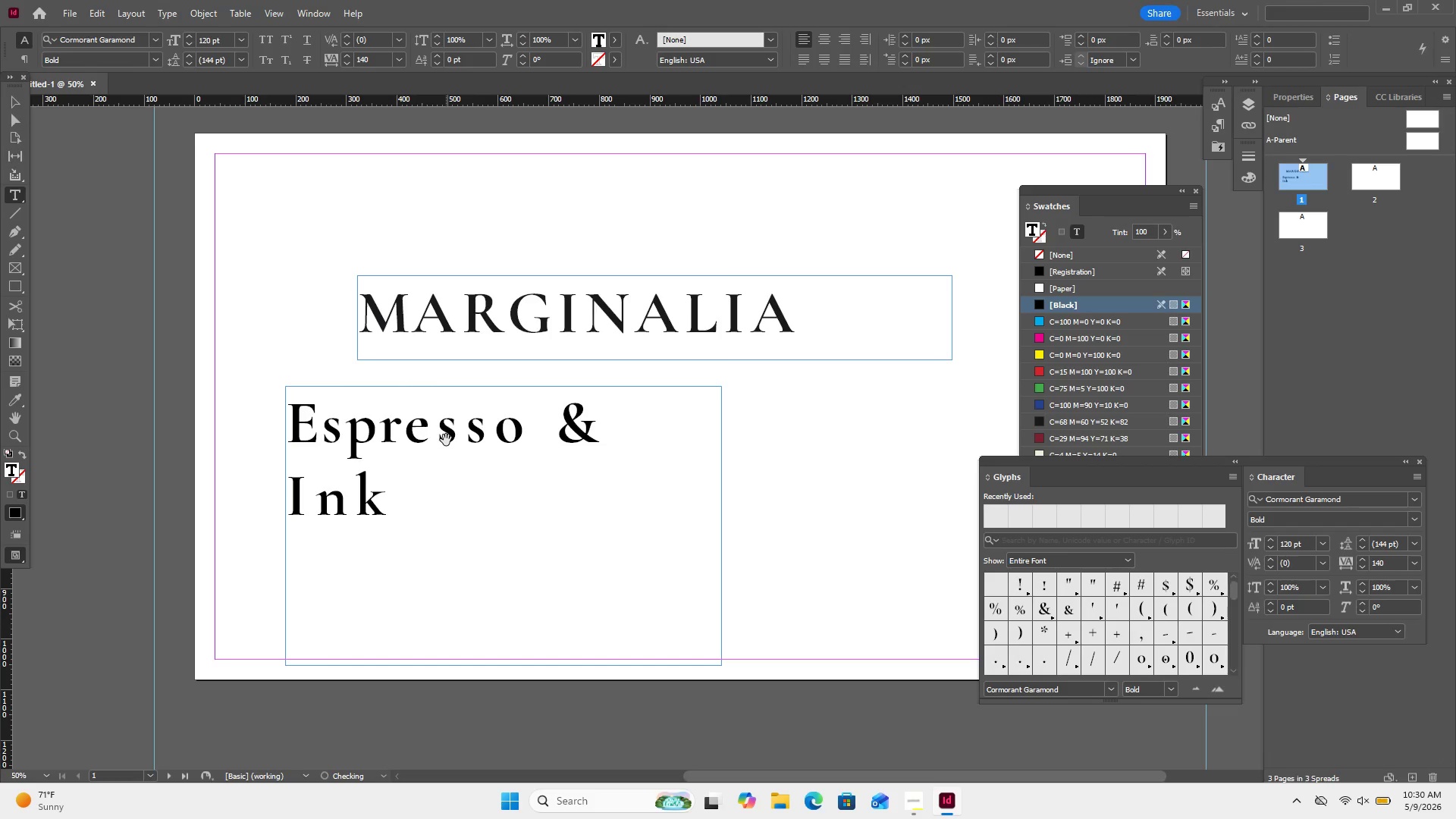 
key(Alt+ArrowLeft)
 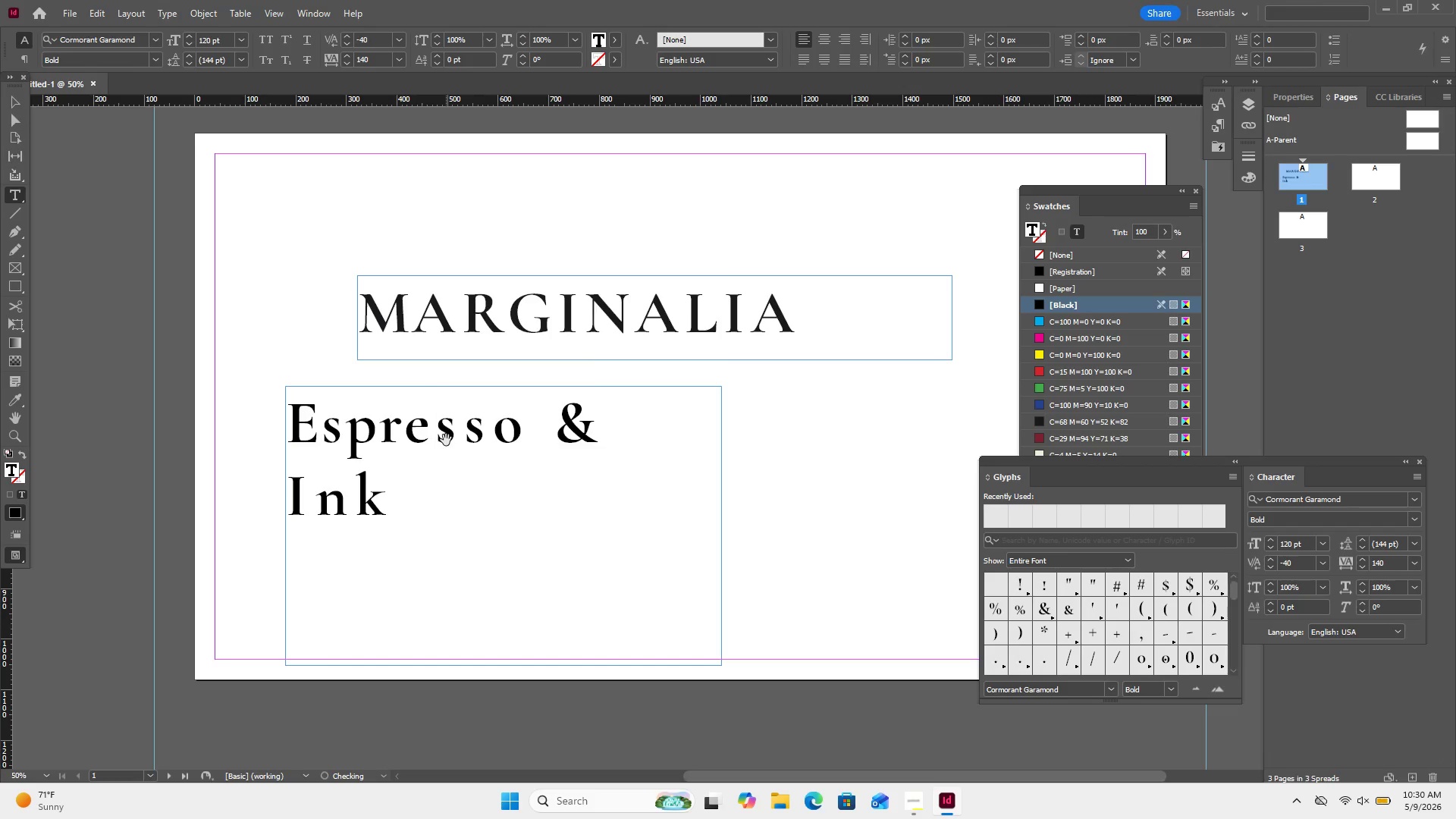 
key(Alt+ArrowLeft)
 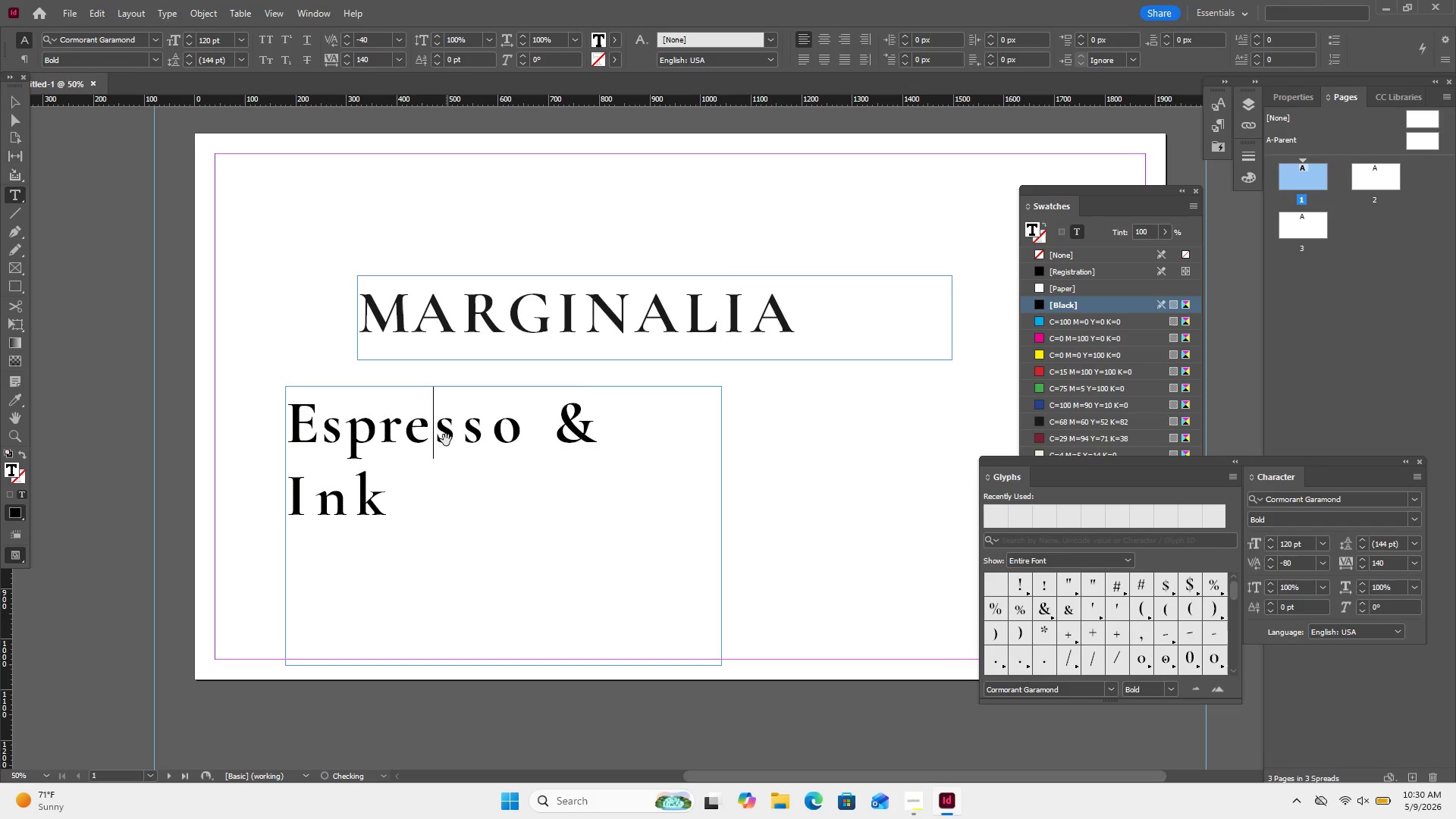 
key(Alt+ArrowLeft)
 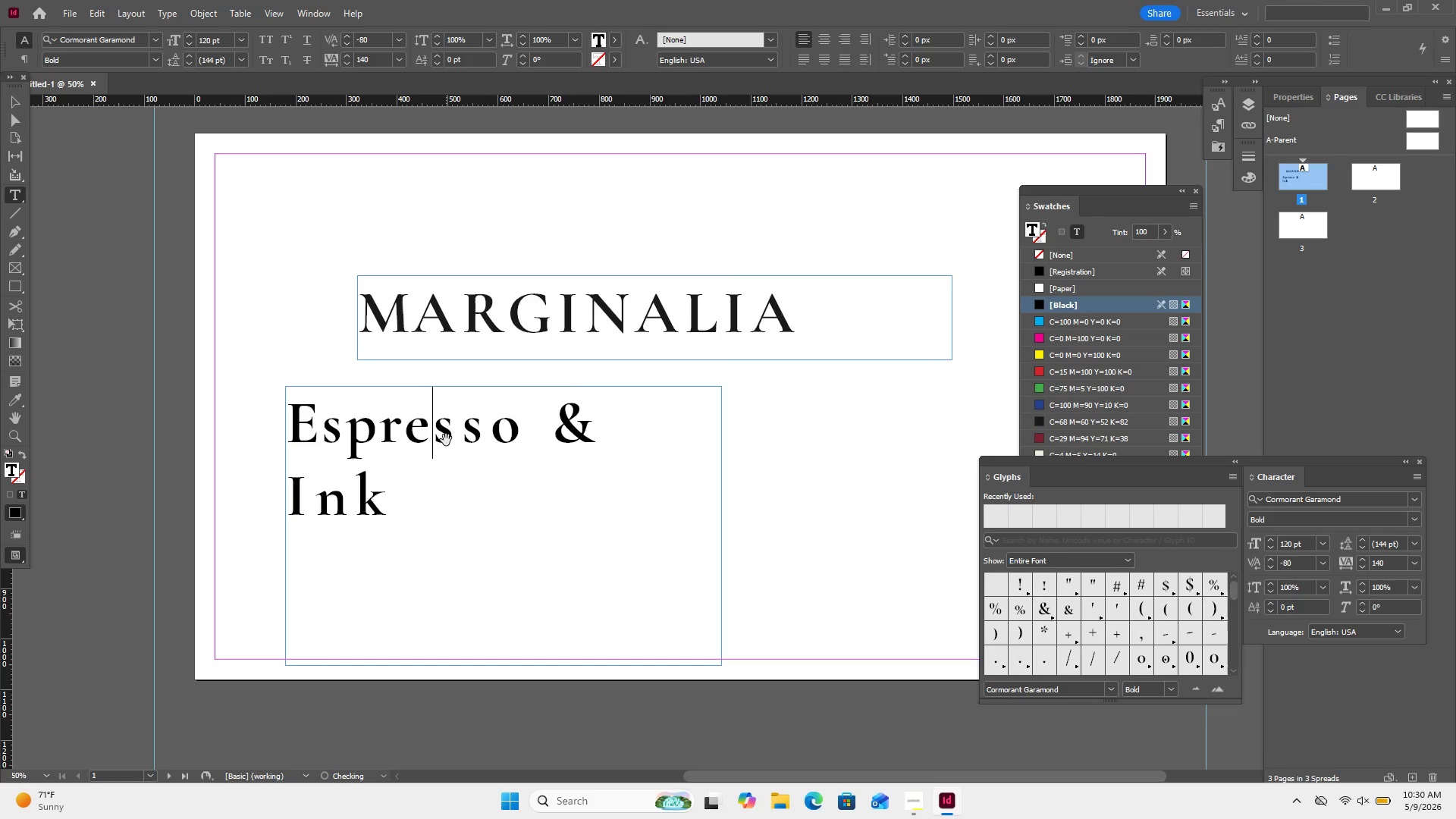 
key(Alt+ArrowLeft)
 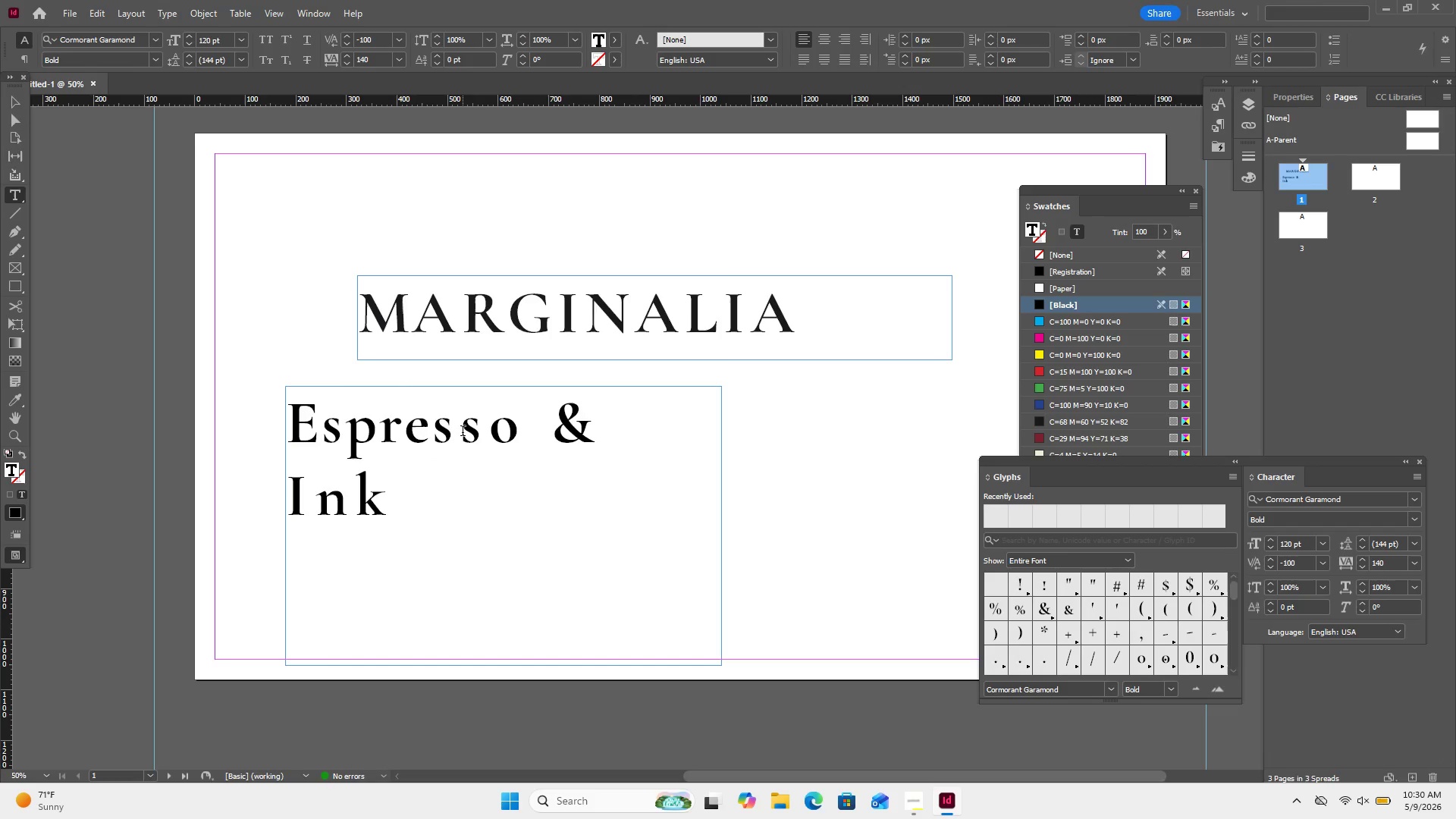 
key(Alt+AltRight)
 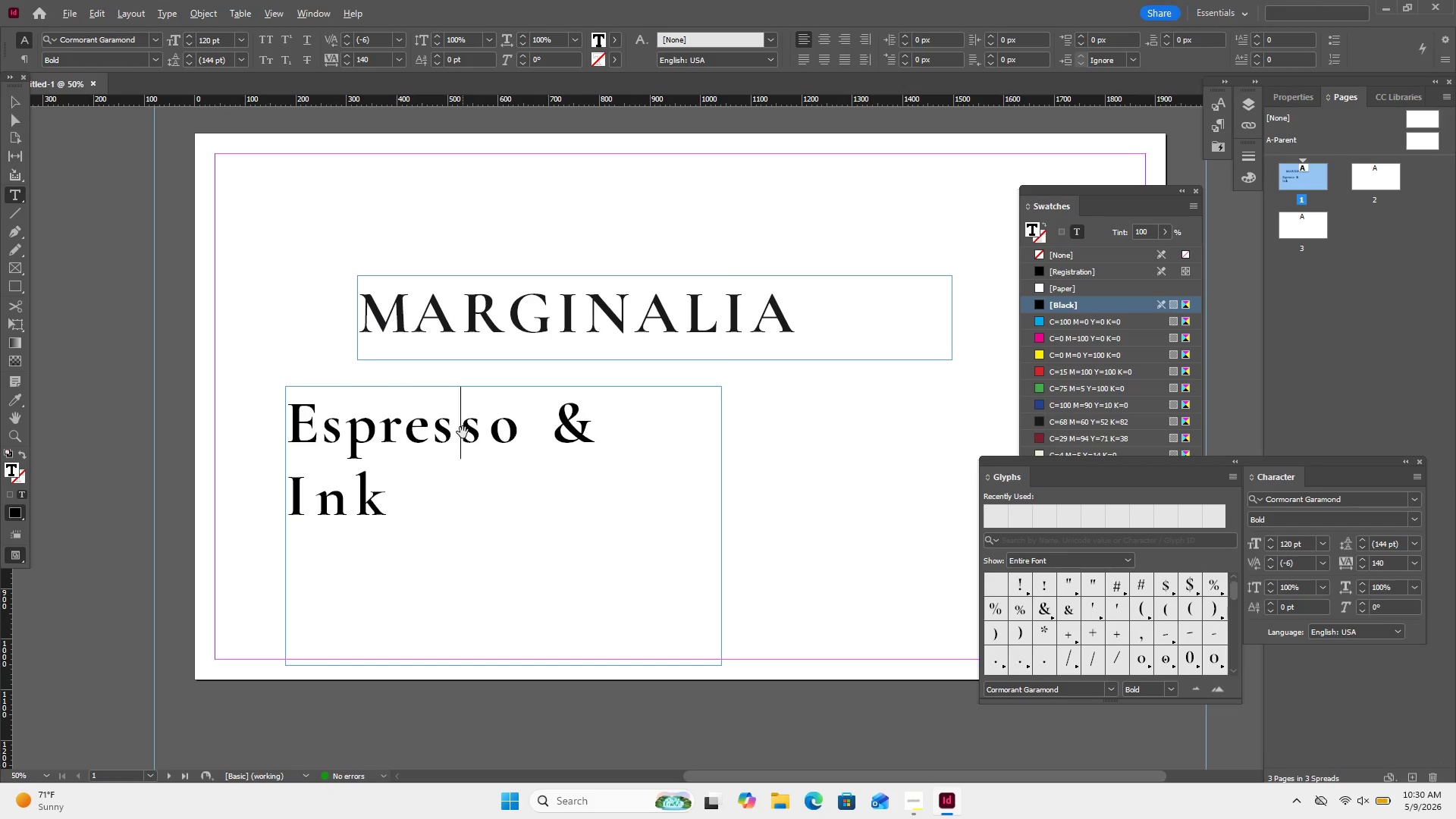 
key(Alt+ArrowLeft)
 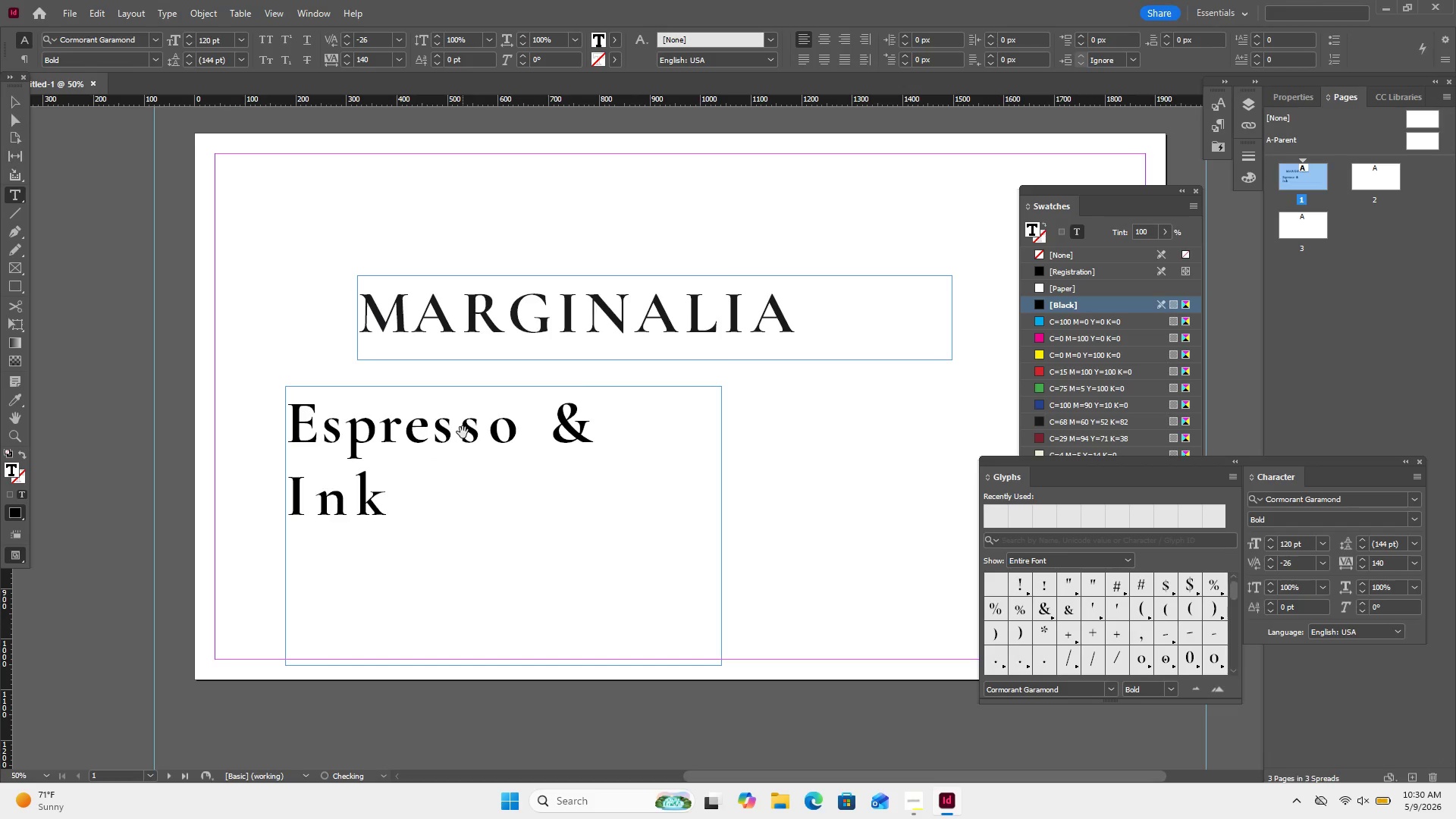 
key(Alt+ArrowLeft)
 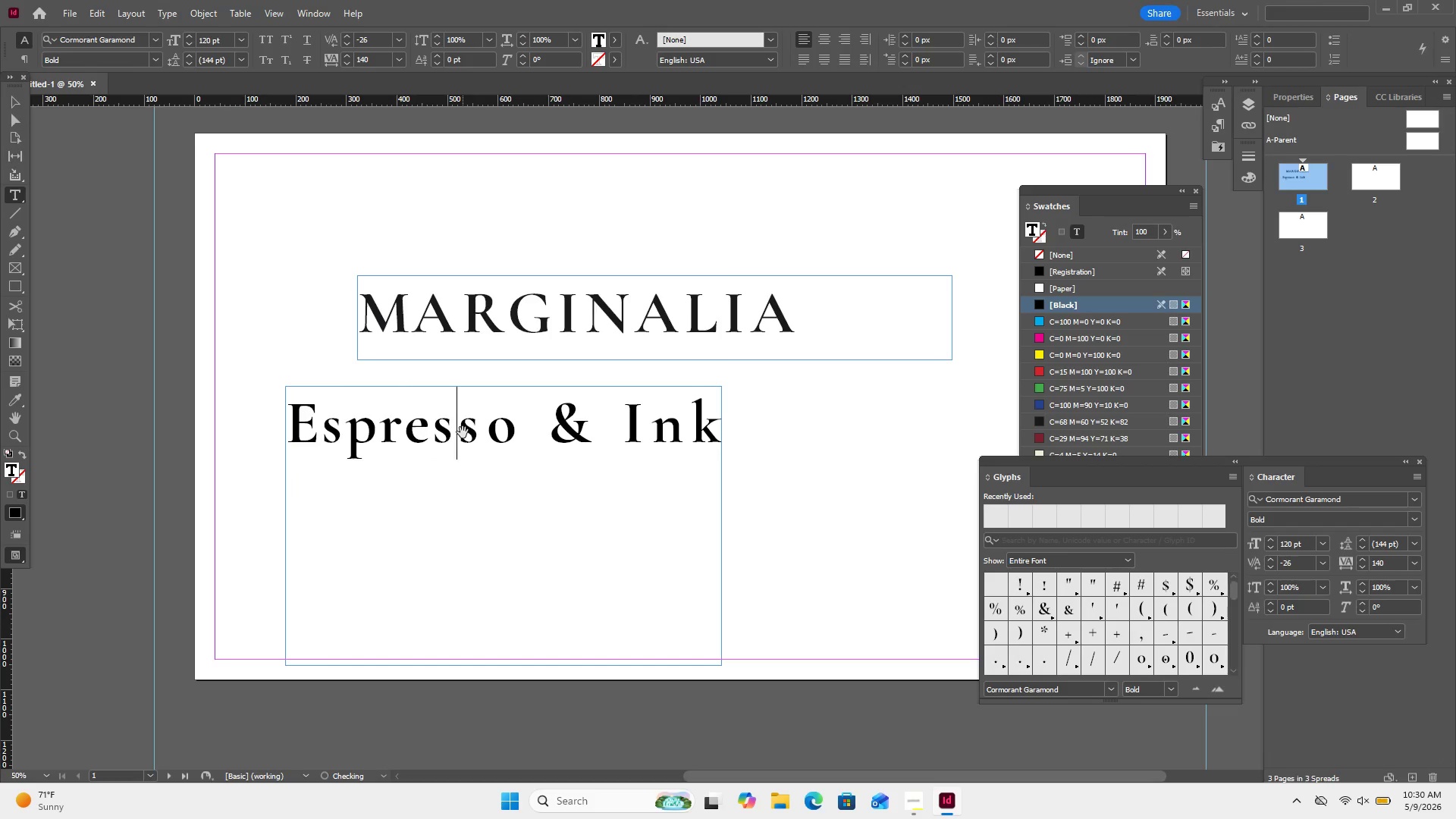 
key(Alt+ArrowLeft)
 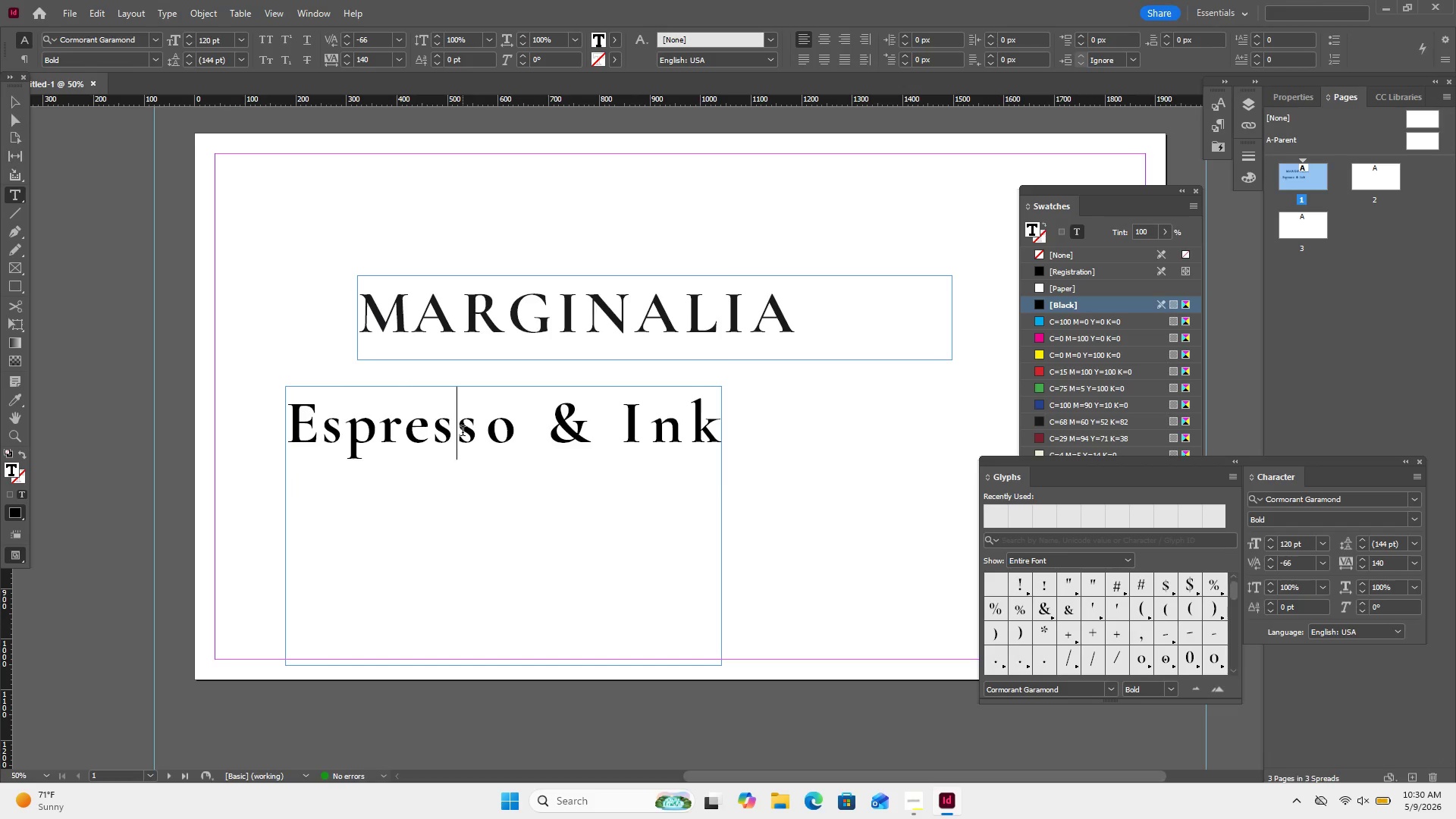 
key(ArrowLeft)
 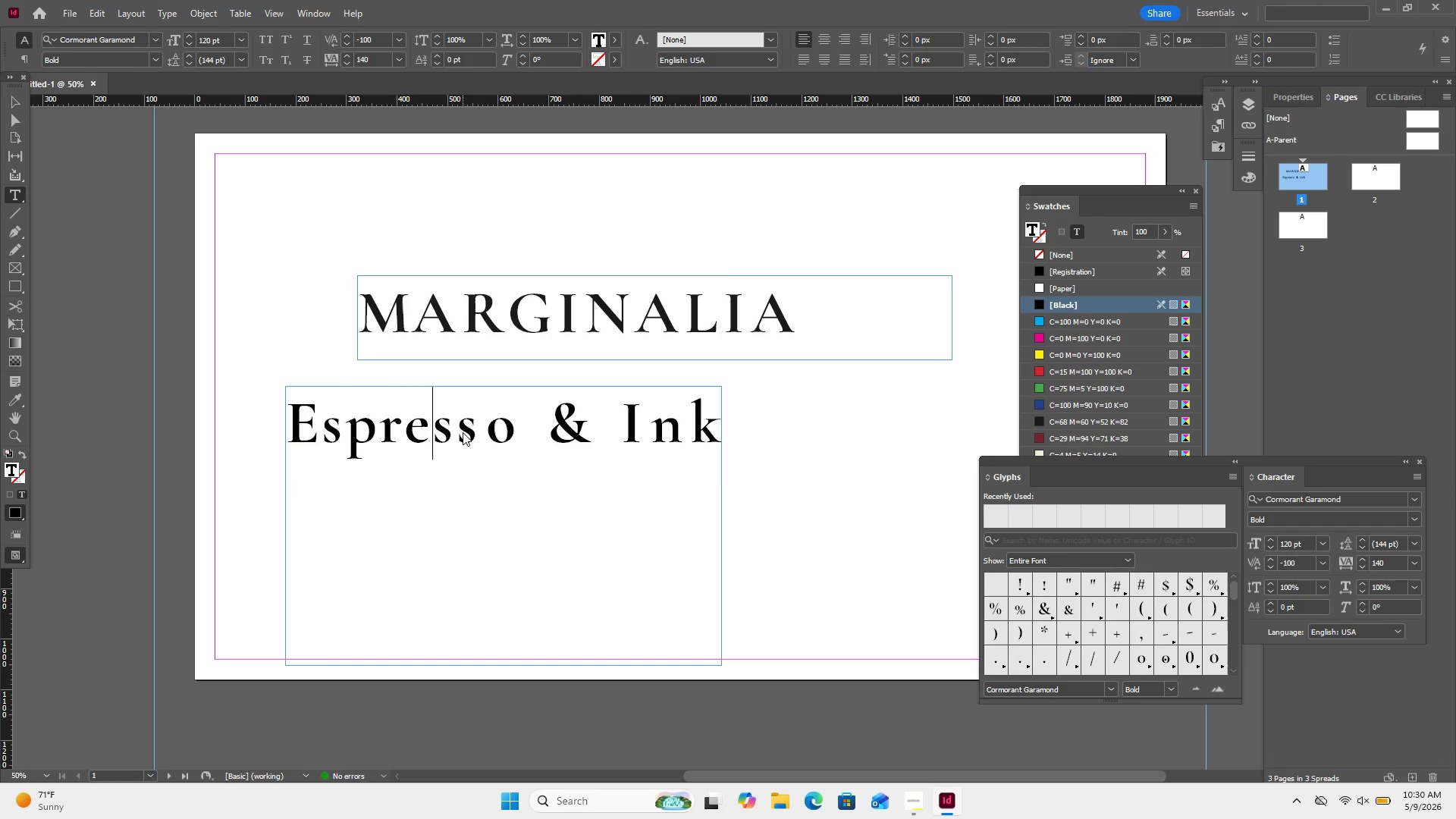 
key(ArrowRight)
 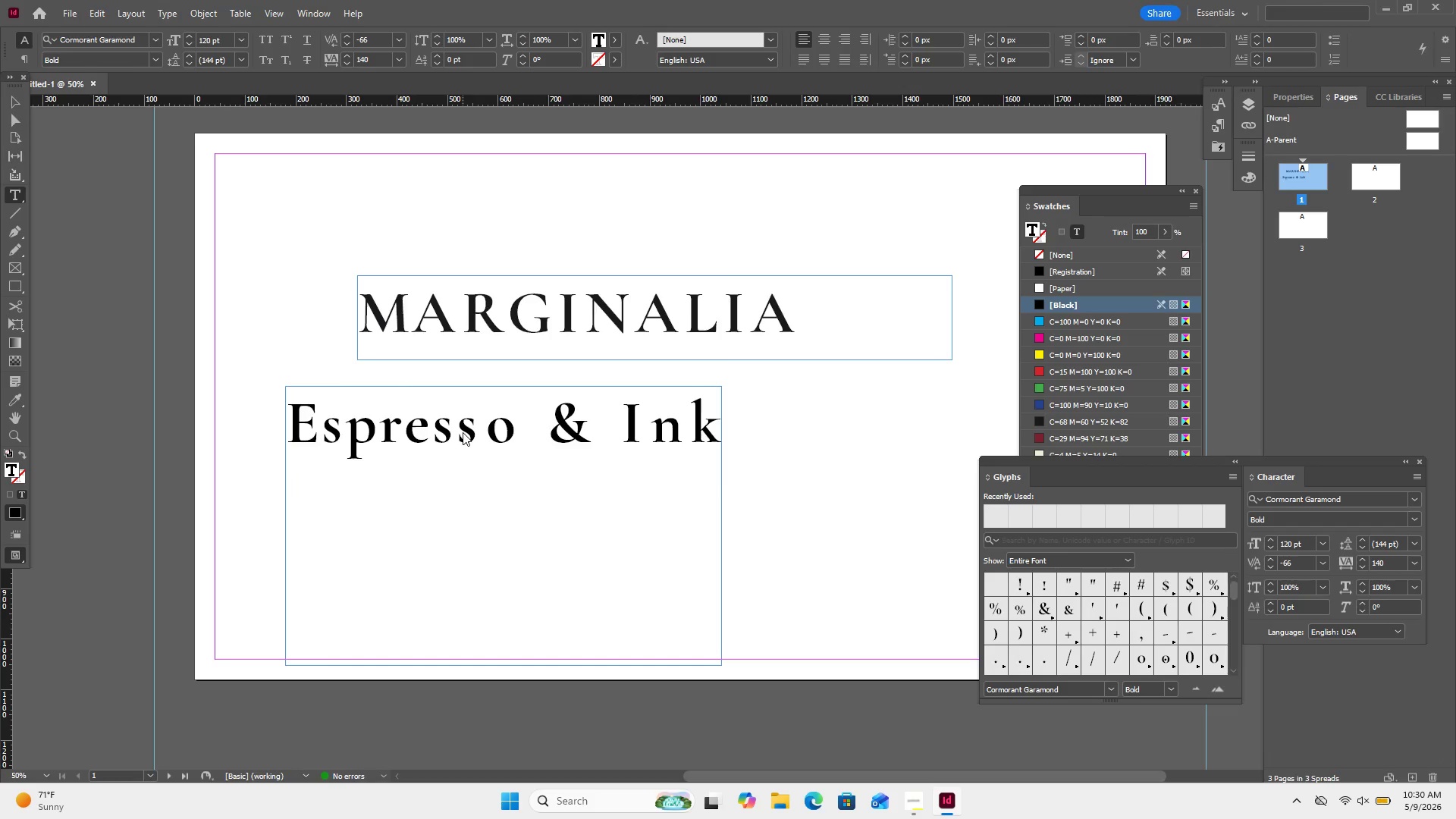 
key(Alt+ArrowLeft)
 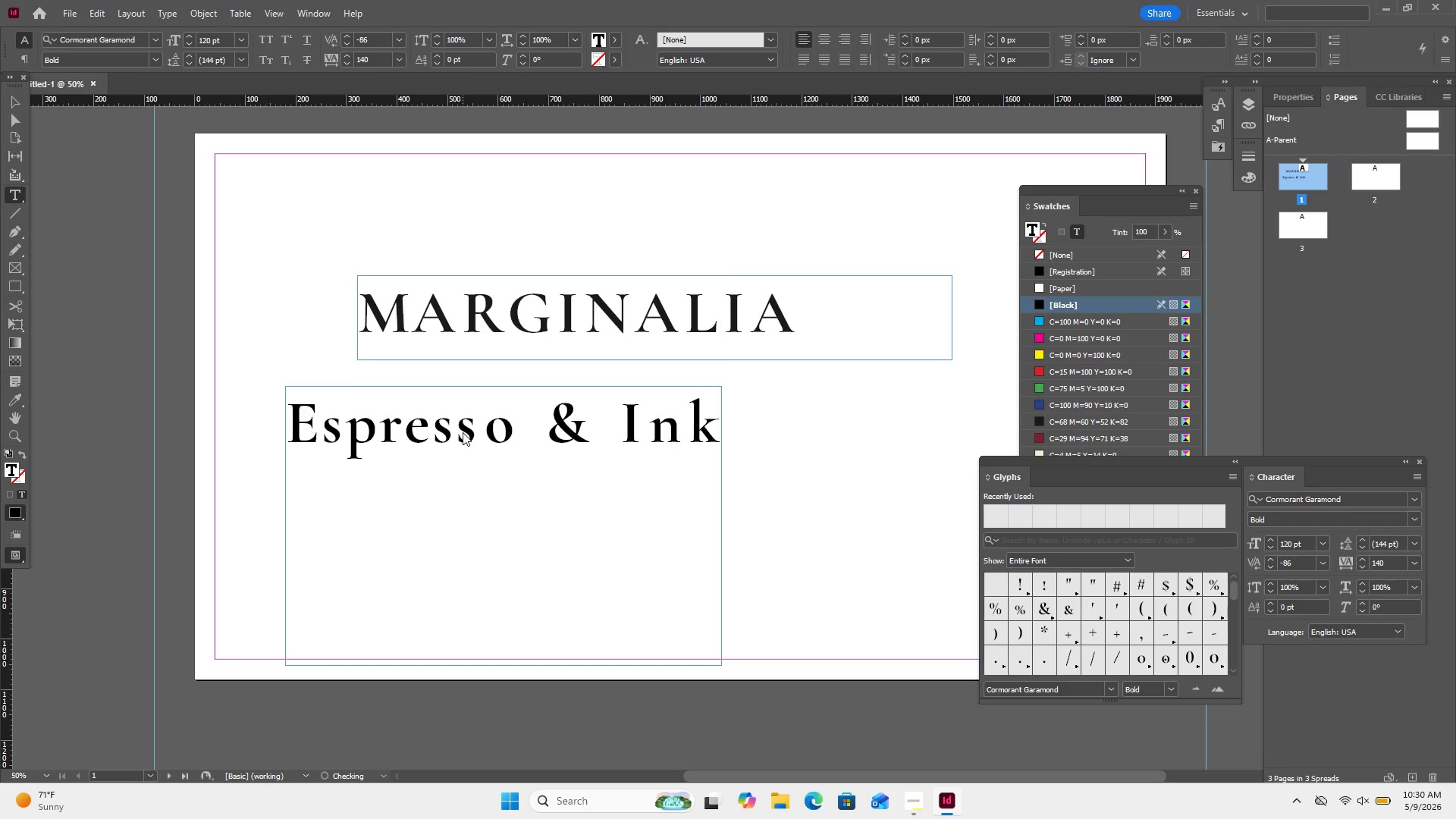 
key(Alt+ArrowLeft)
 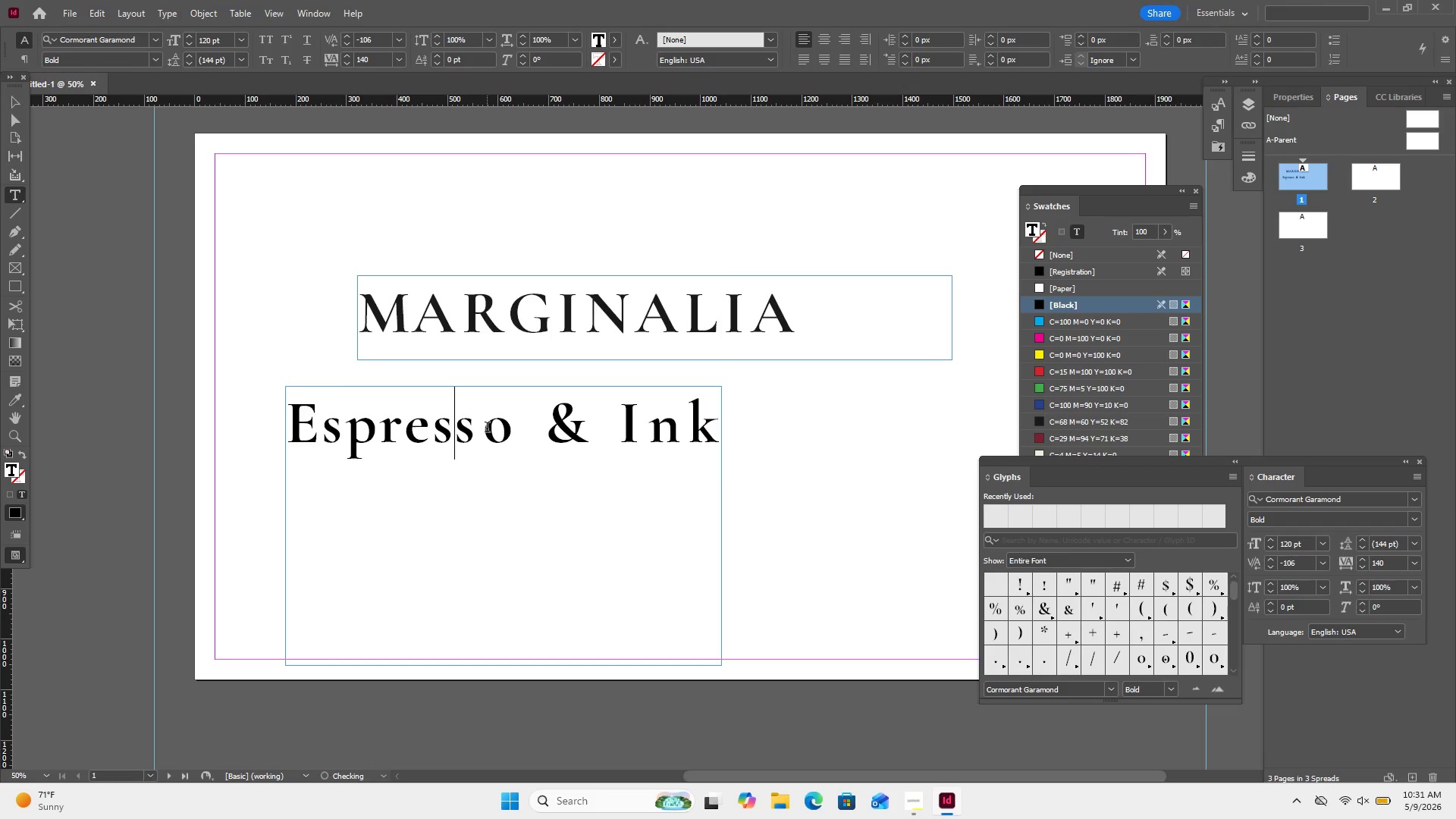 
left_click([487, 428])
 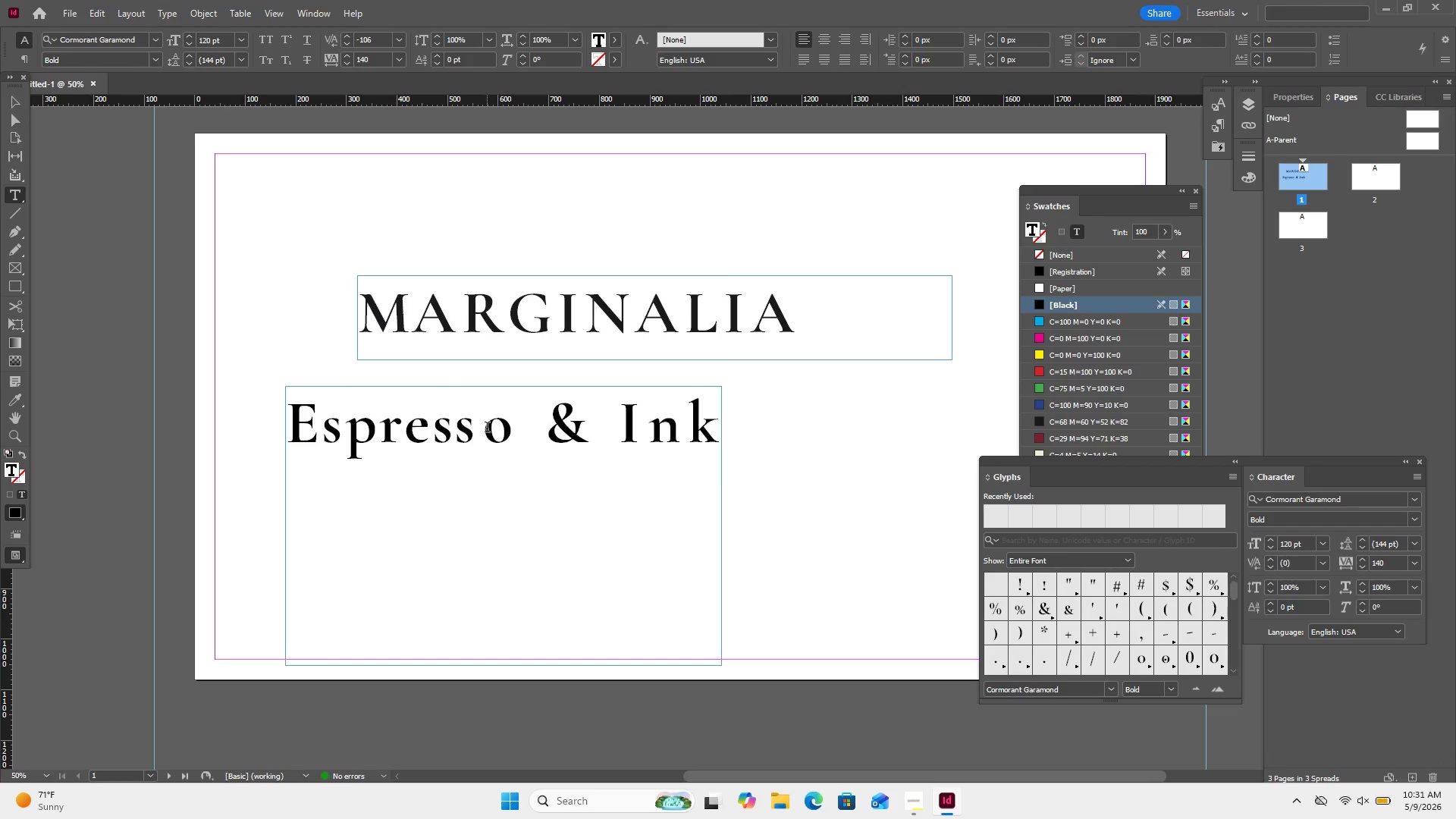 
key(Alt+ArrowLeft)
 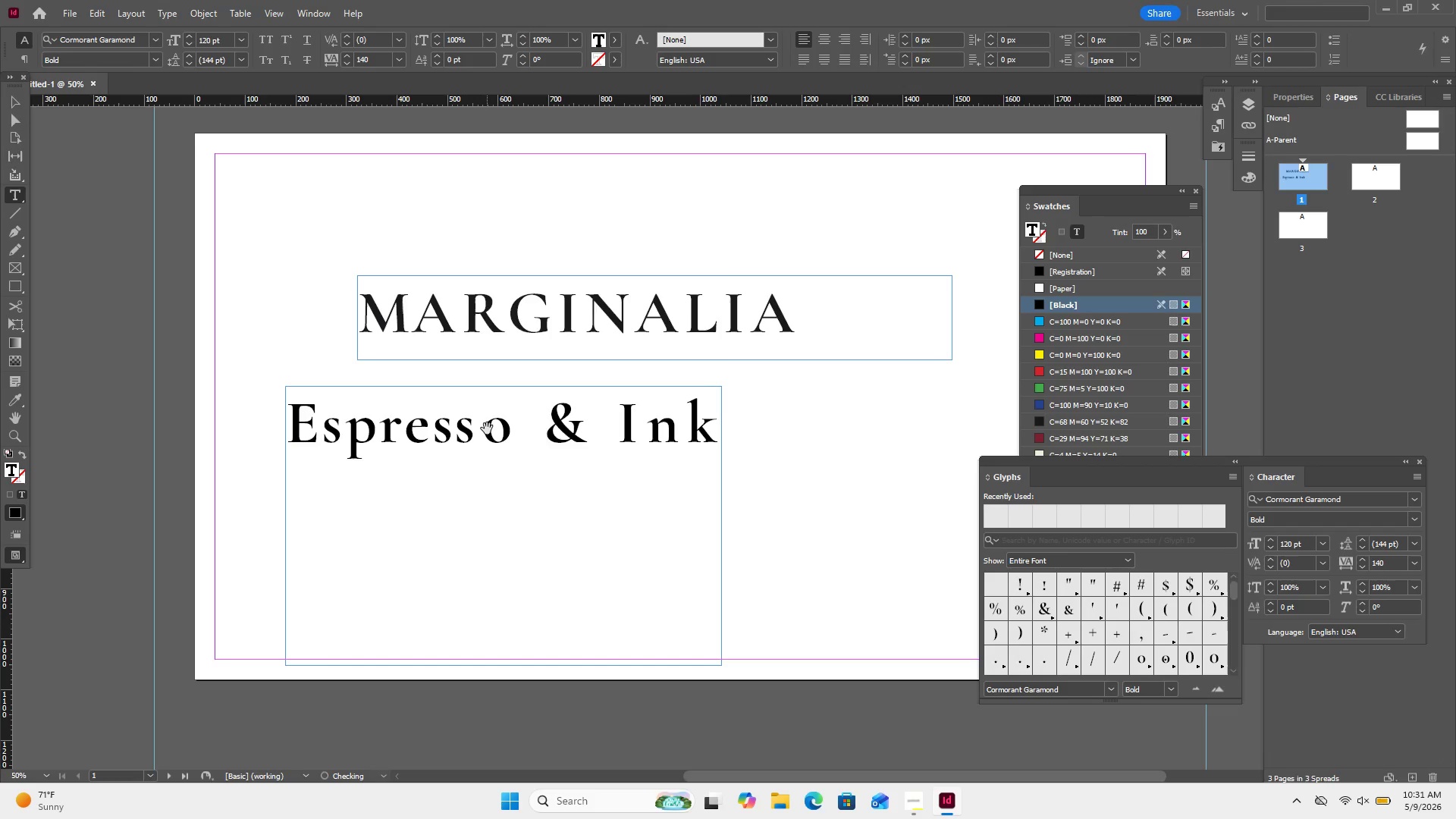 
key(Alt+ArrowLeft)
 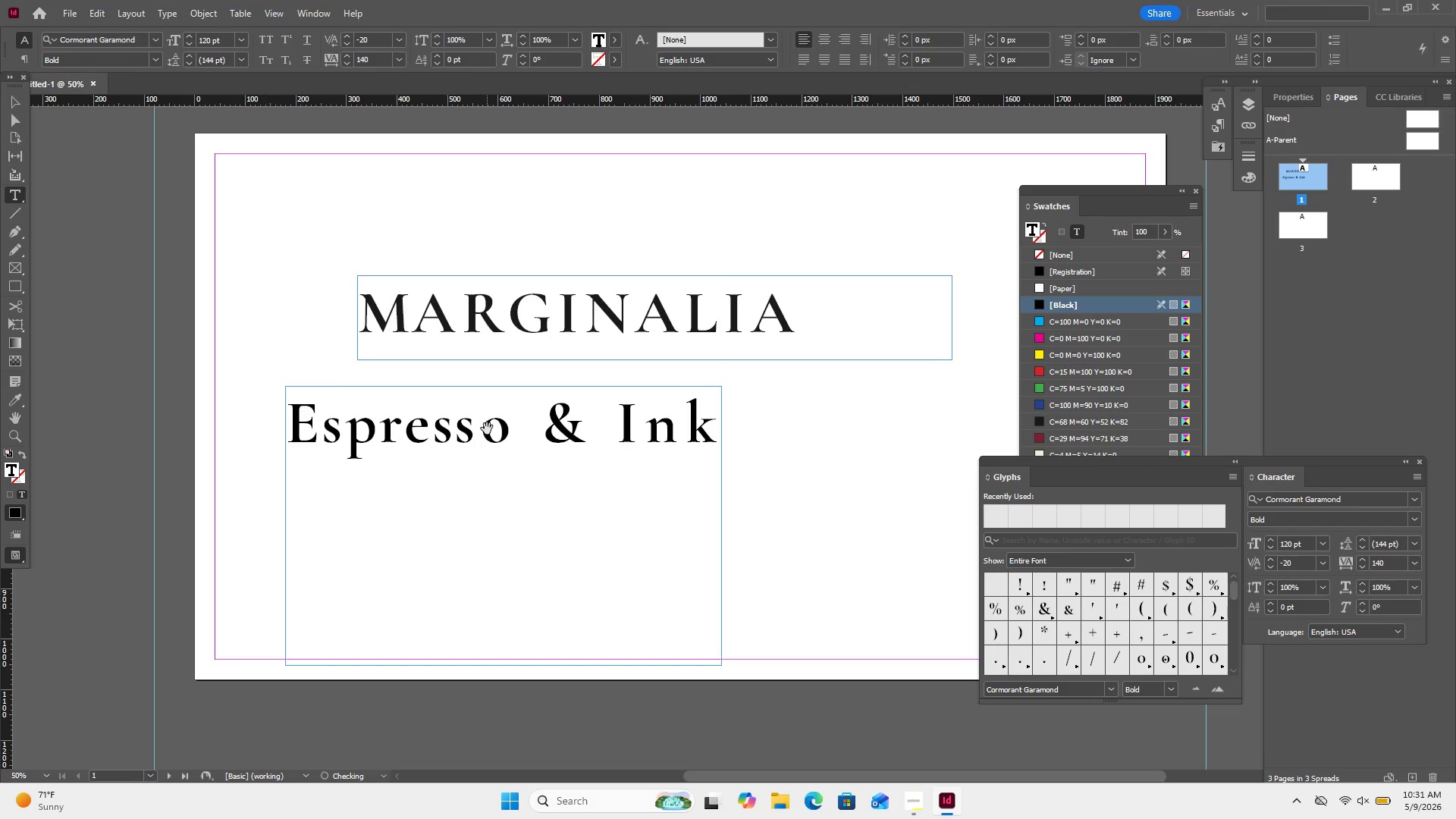 
key(Alt+ArrowLeft)
 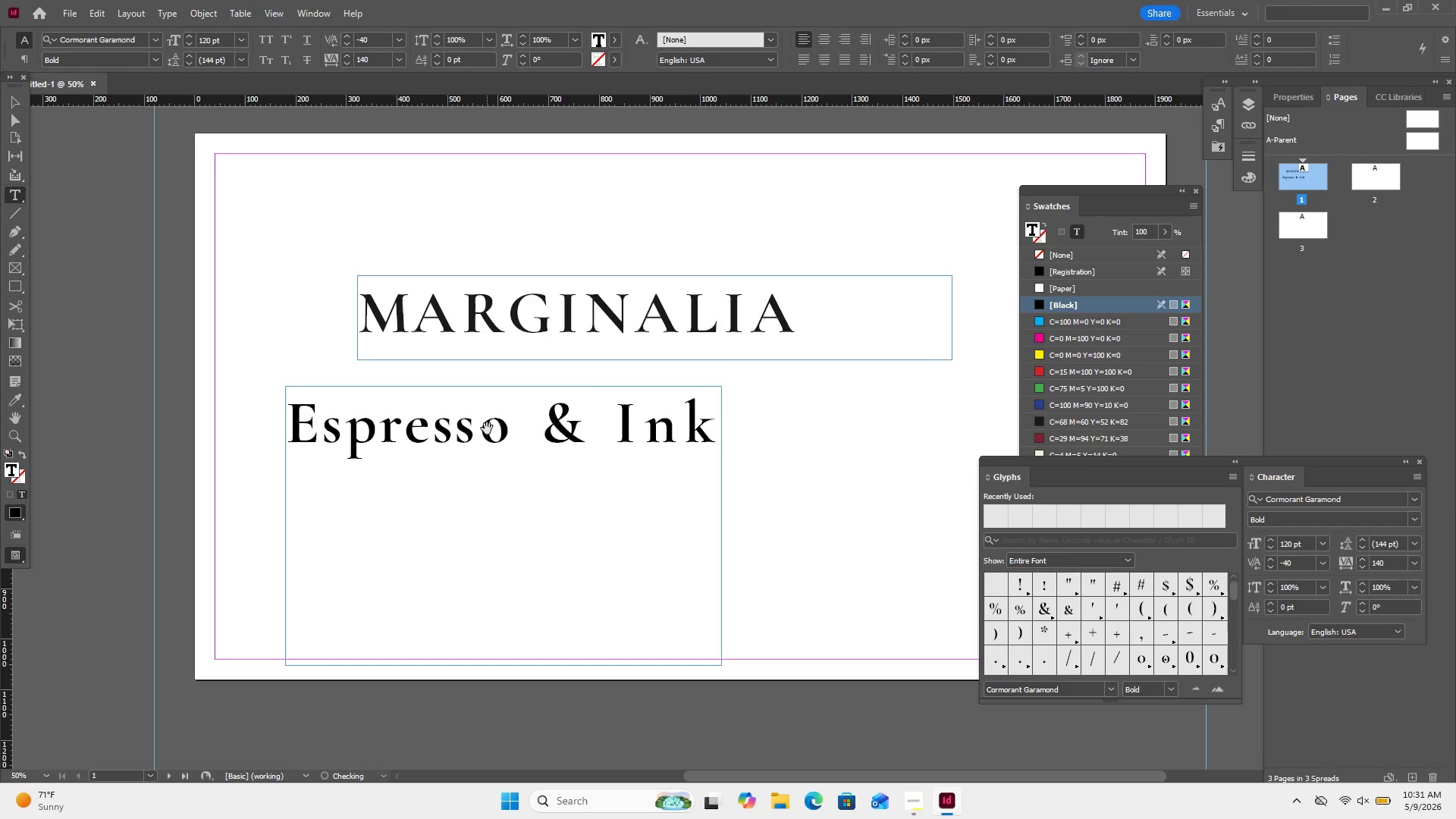 
key(Alt+ArrowLeft)
 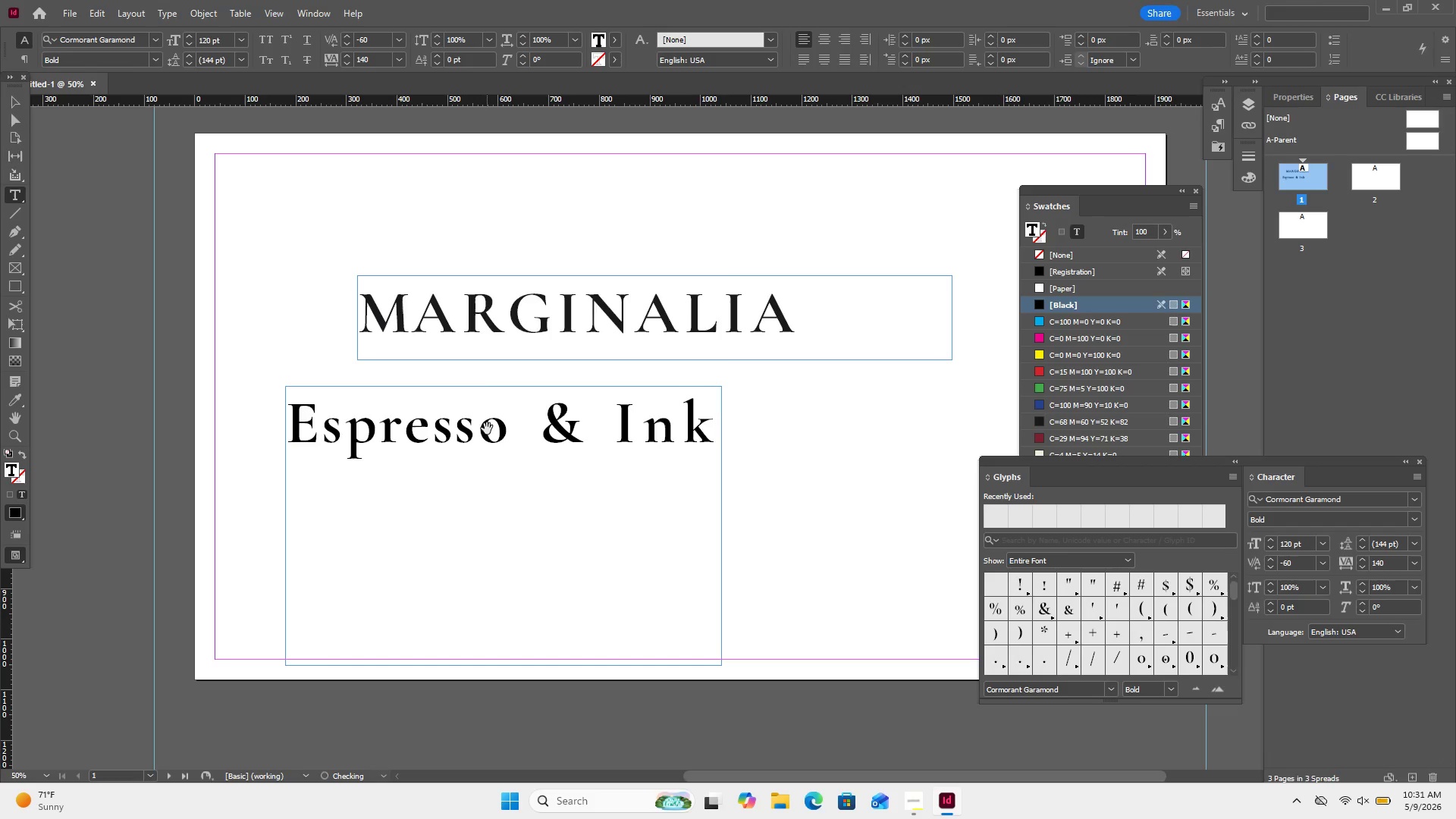 
key(Alt+ArrowLeft)
 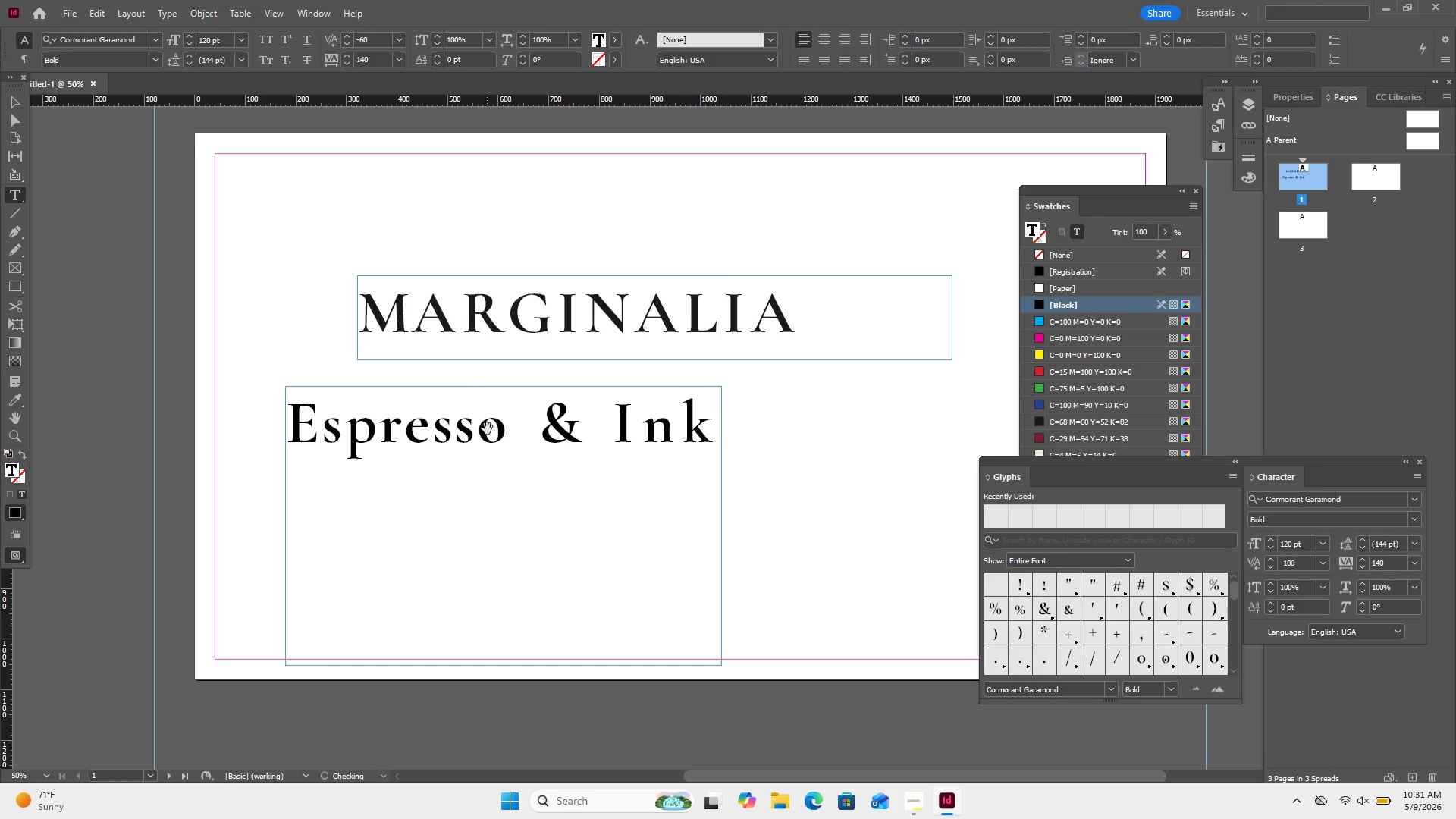 
key(Alt+ArrowLeft)
 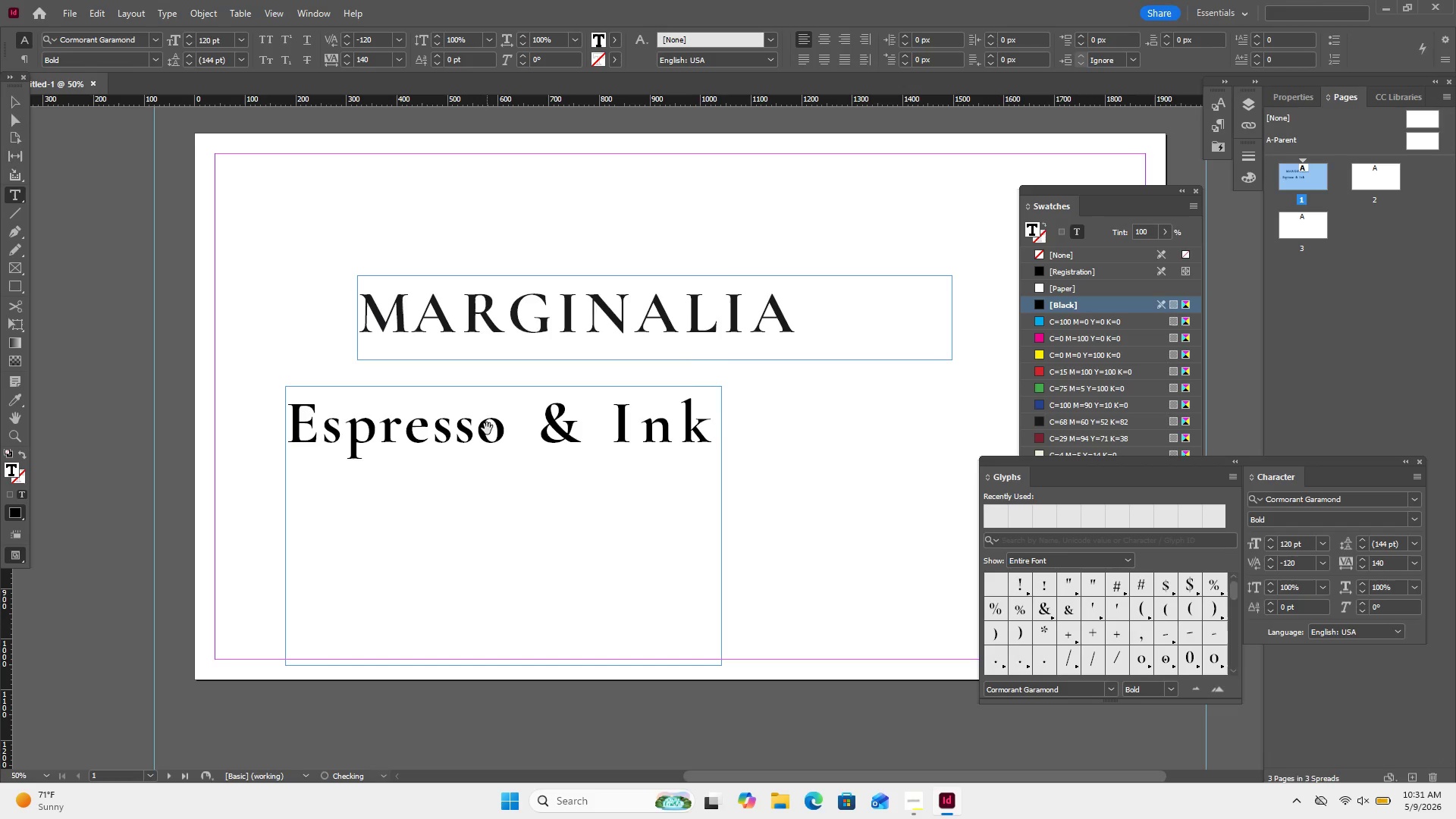 
key(Alt+ArrowLeft)
 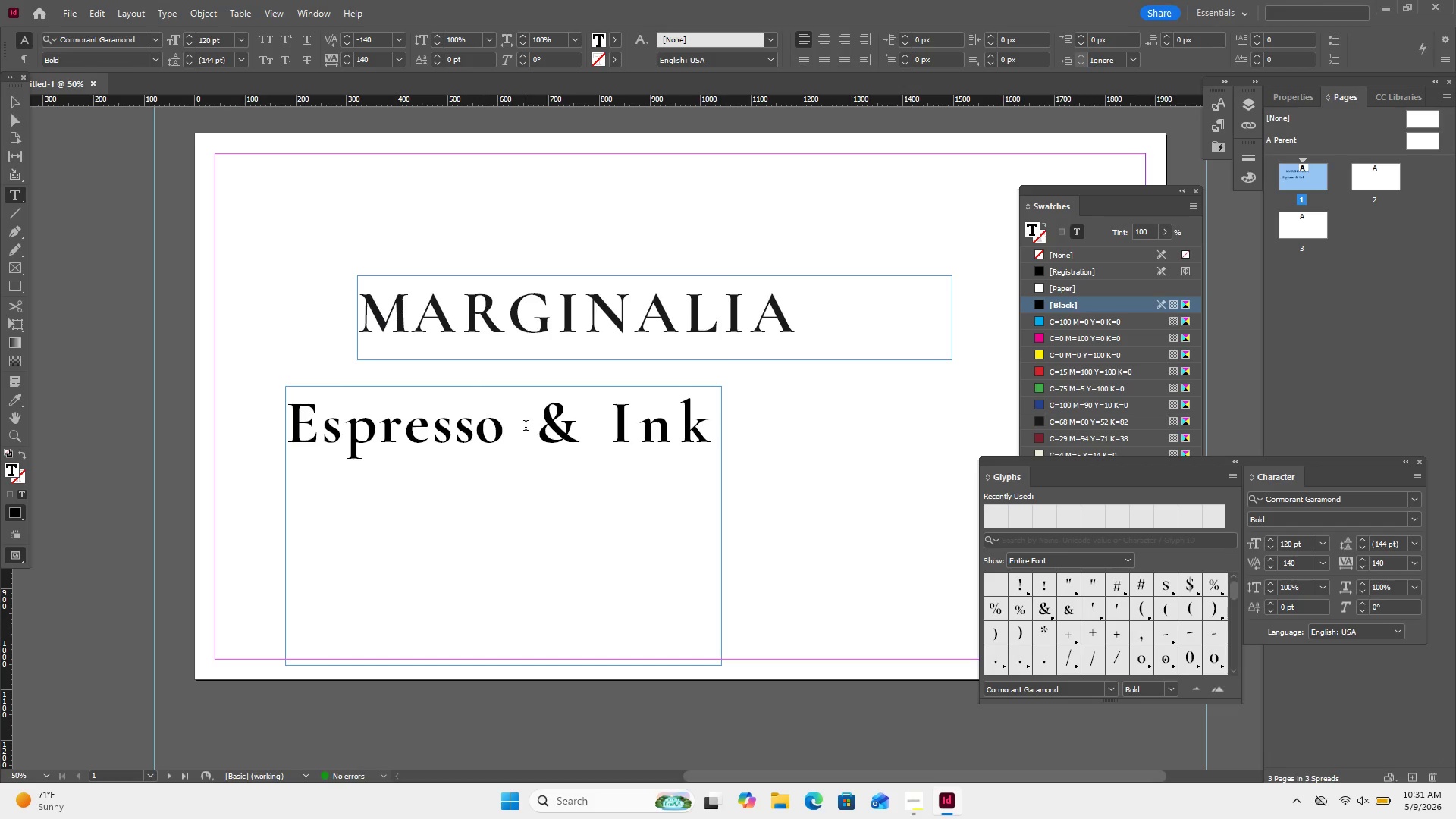 
key(Space)
 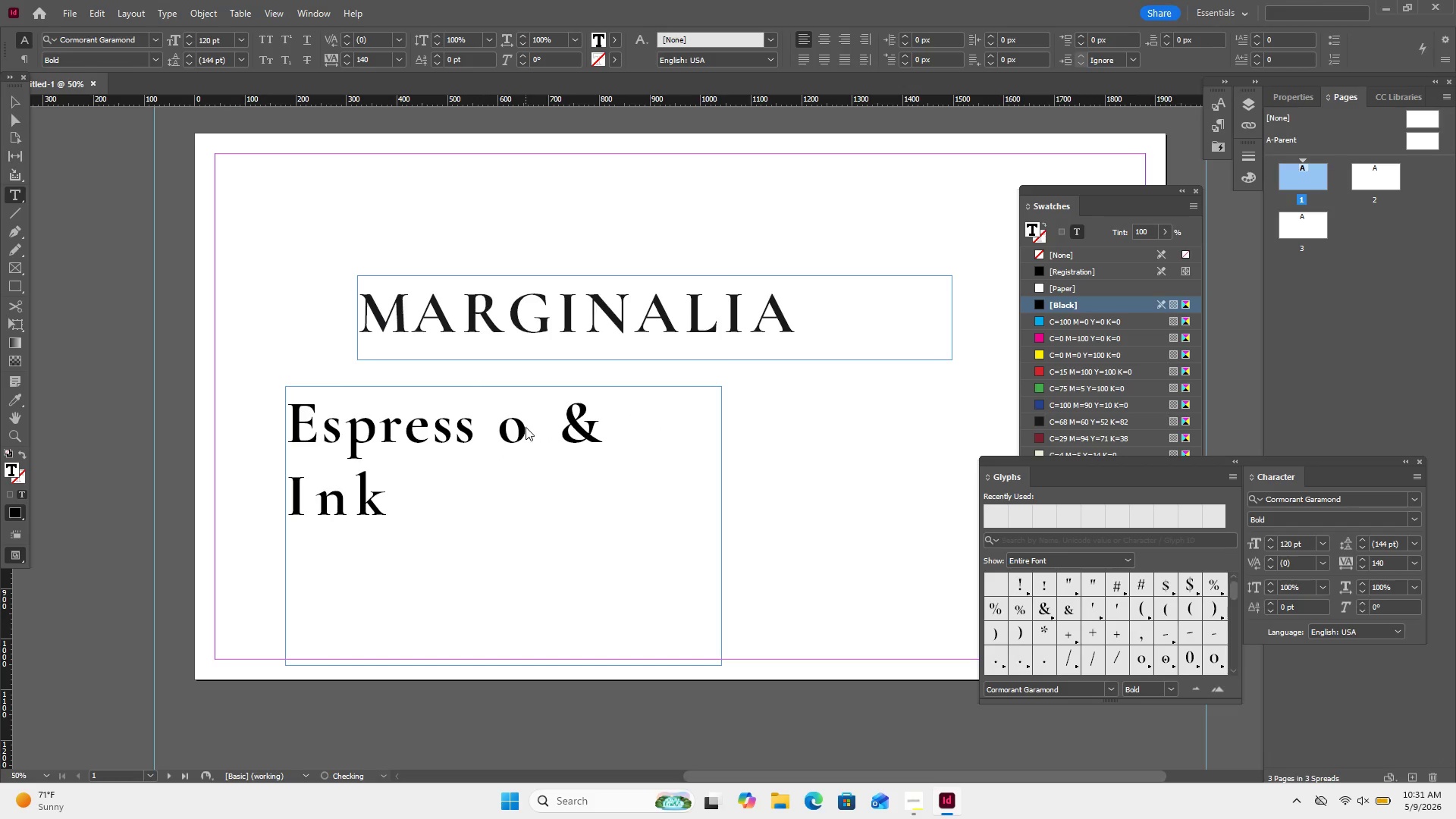 
key(Control+Z)
 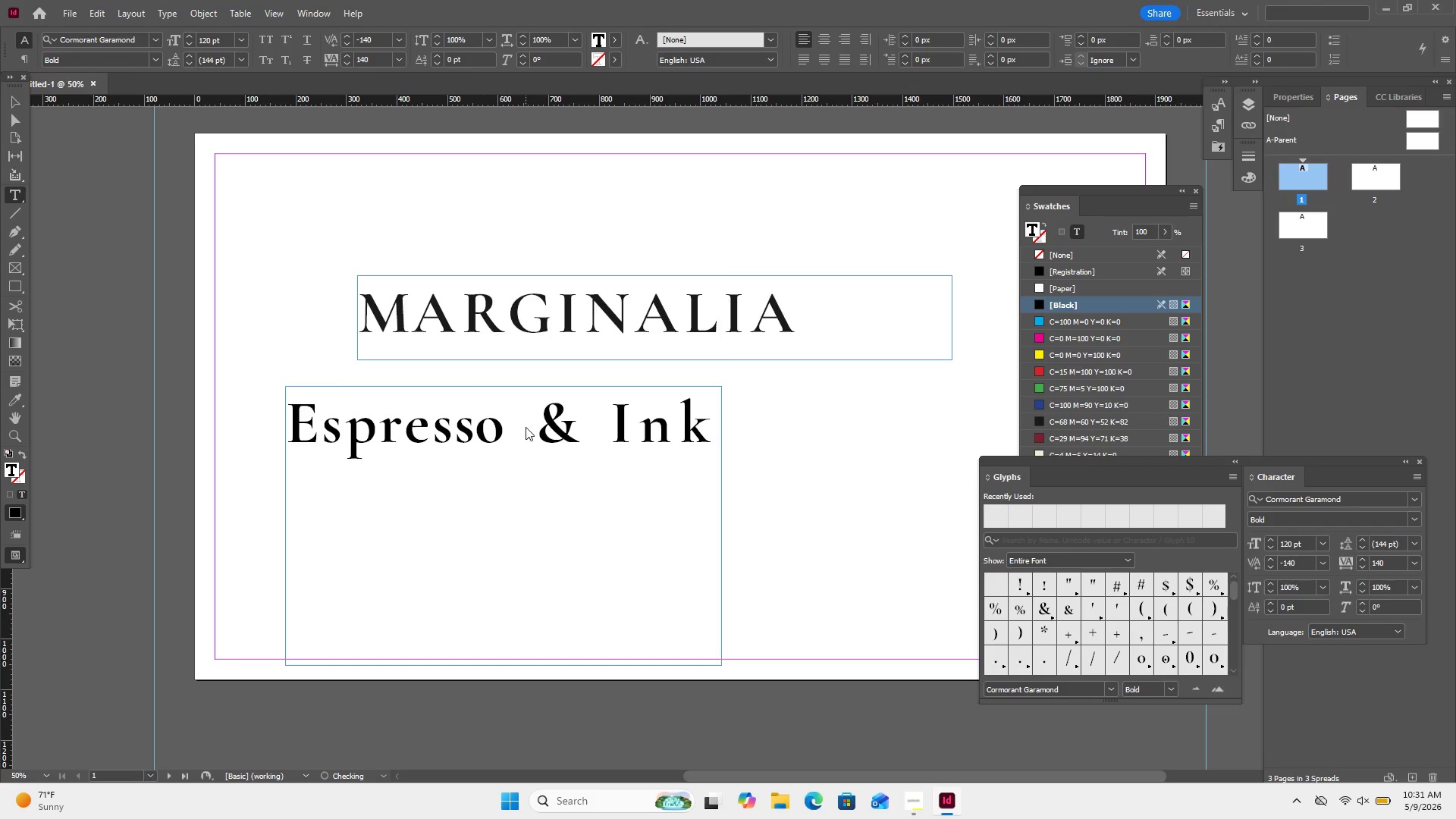 
key(Alt+ArrowRight)
 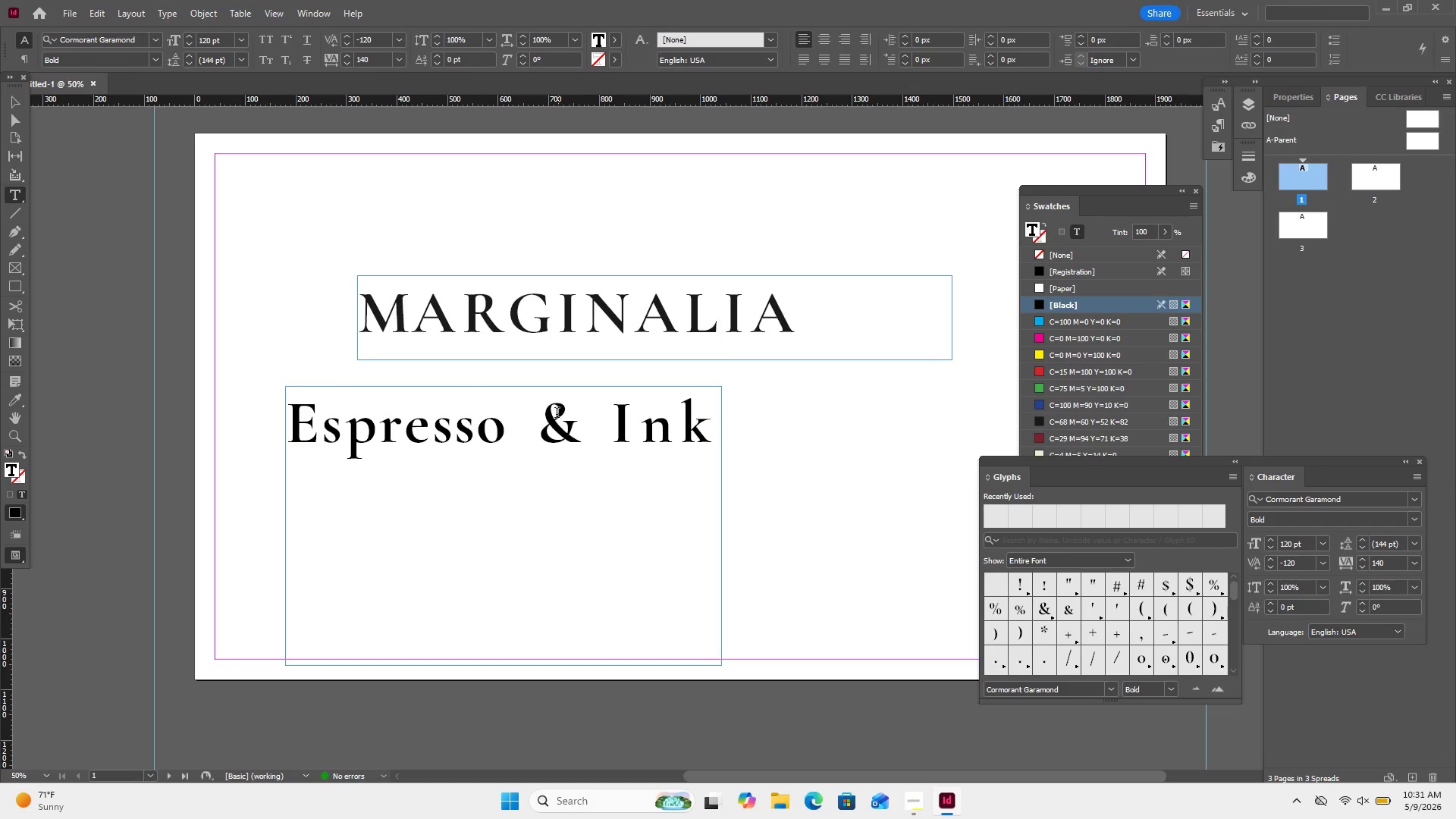 
left_click([545, 420])
 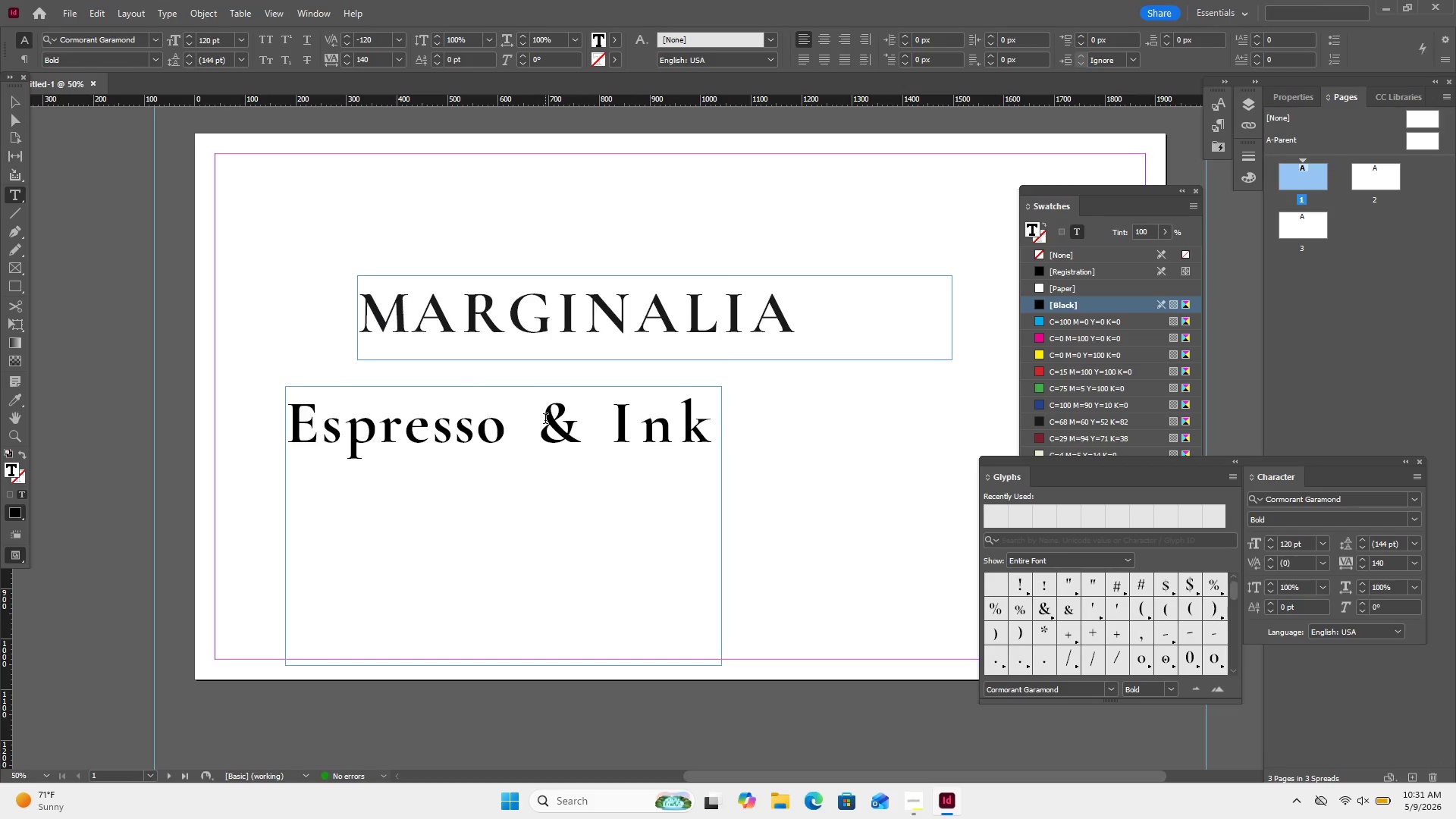 
key(Alt+ArrowLeft)
 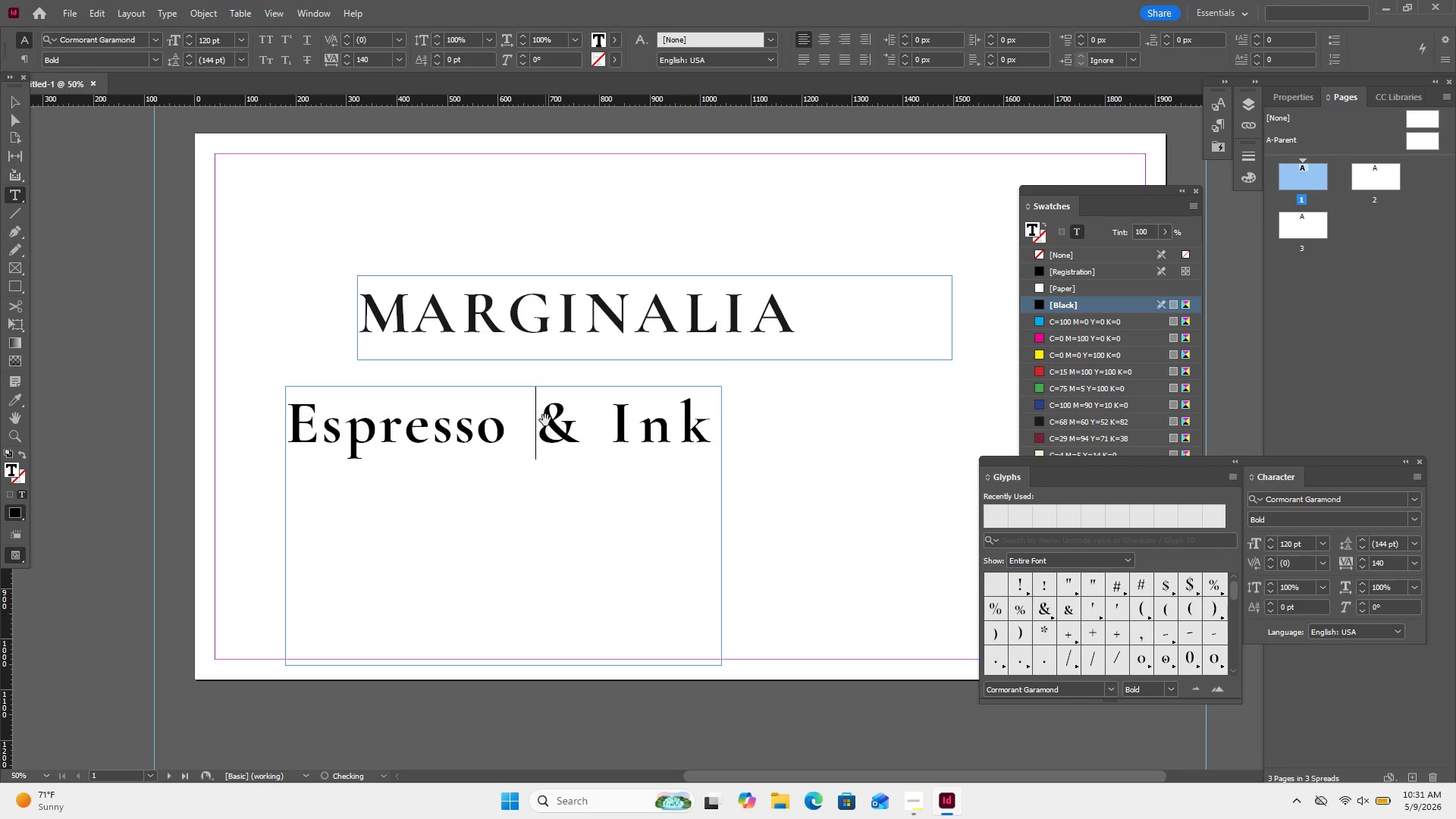 
key(Alt+ArrowLeft)
 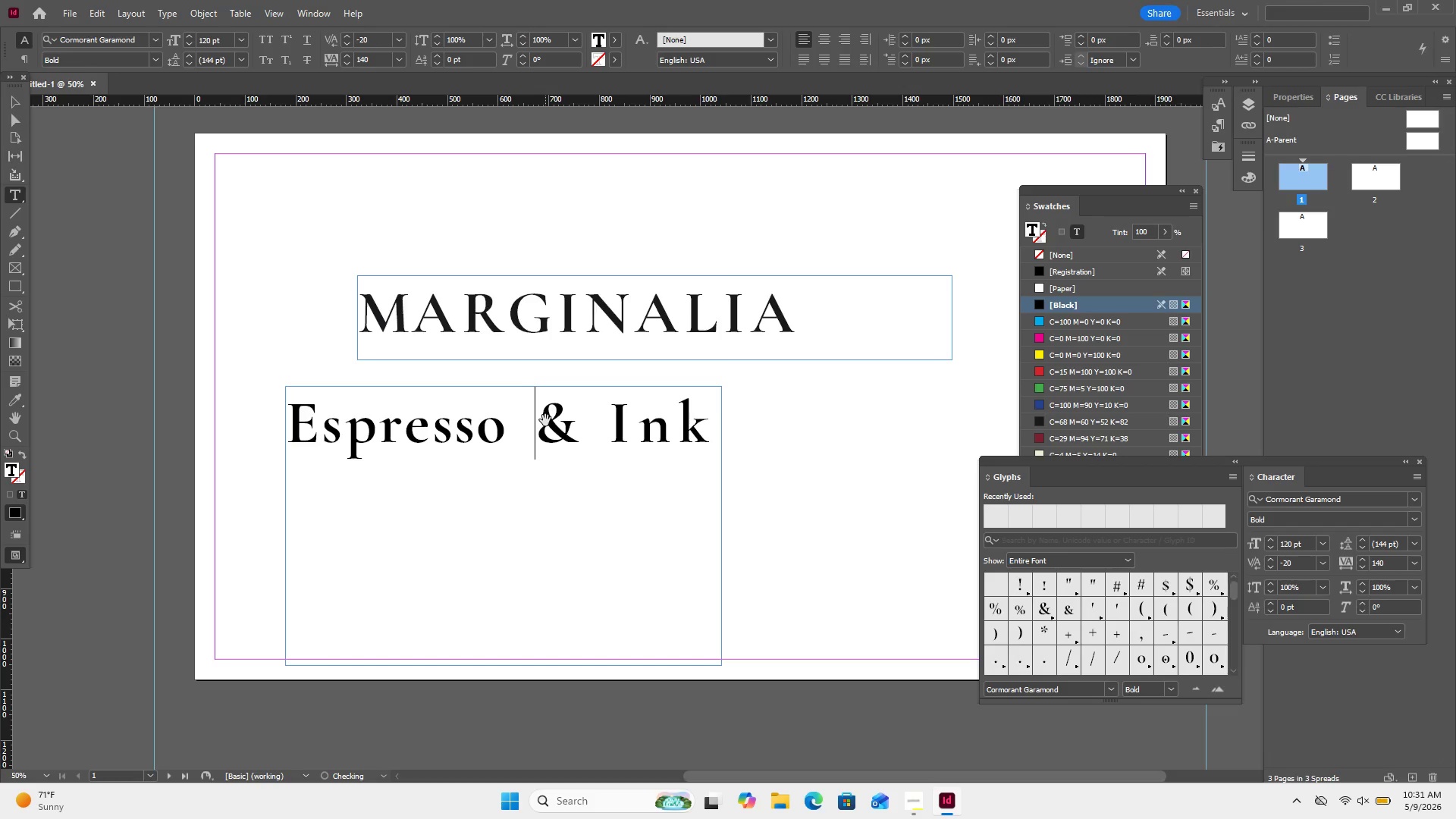 
key(Alt+ArrowLeft)
 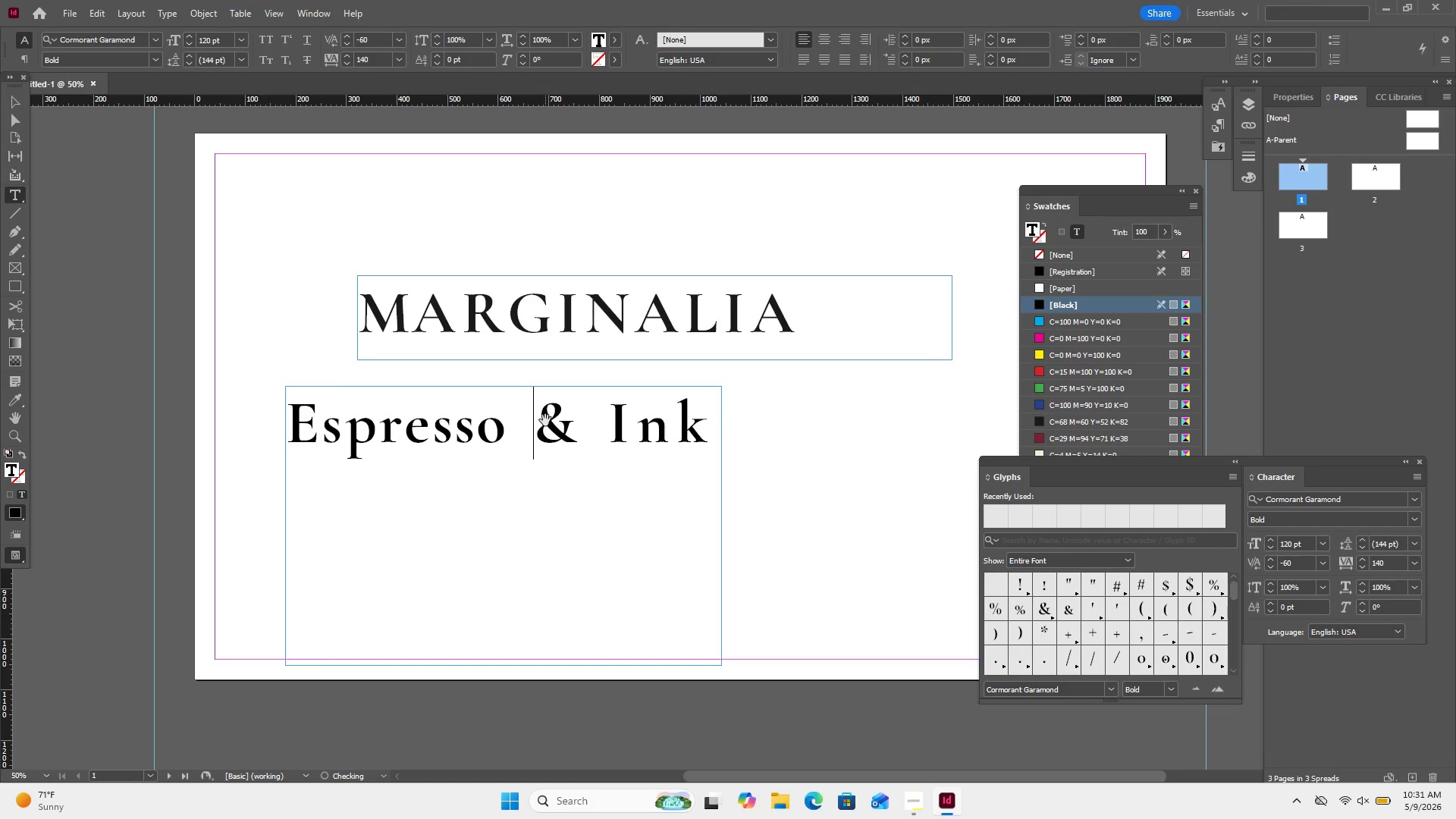 
key(Alt+ArrowLeft)
 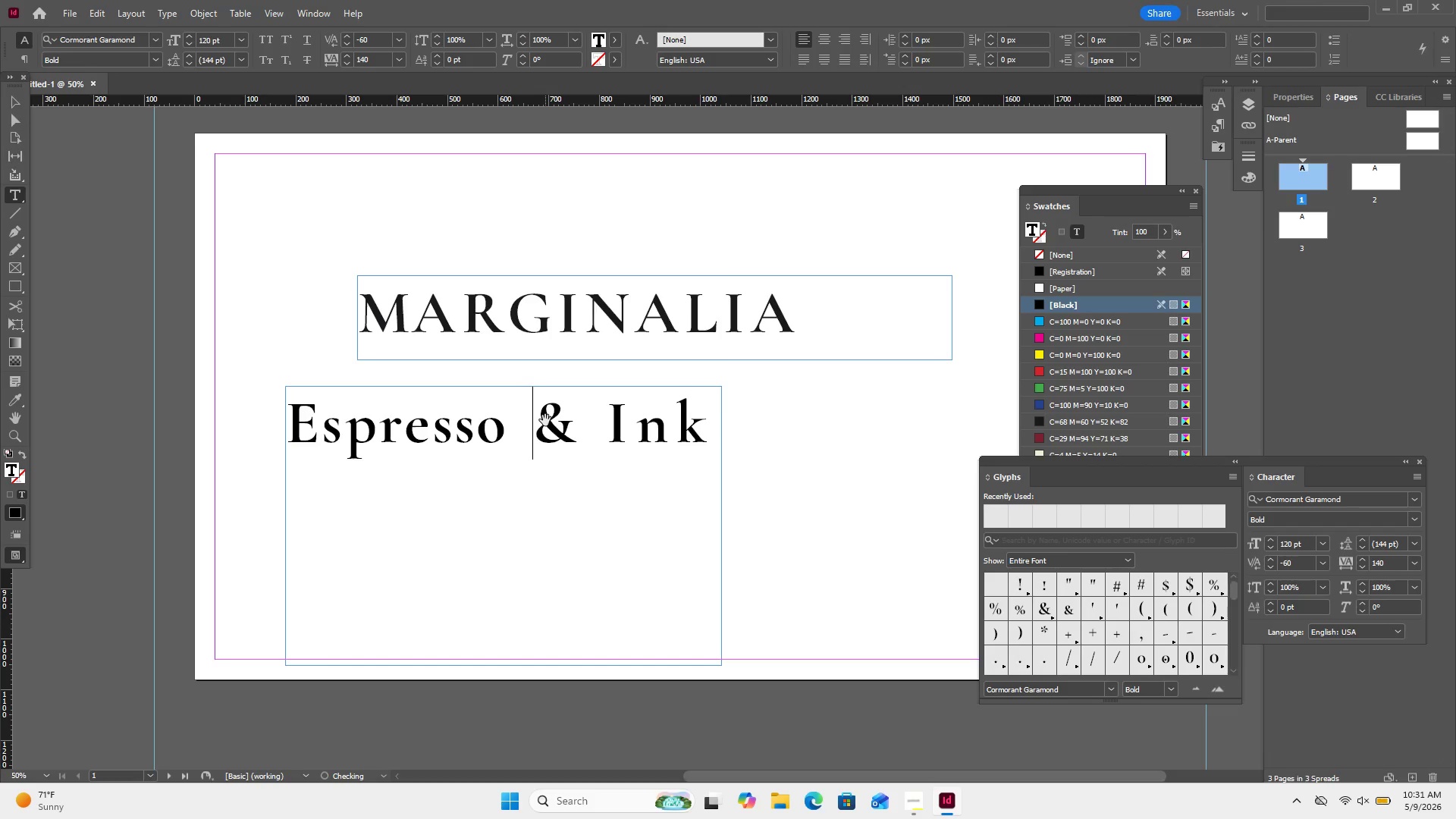 
key(Alt+ArrowLeft)
 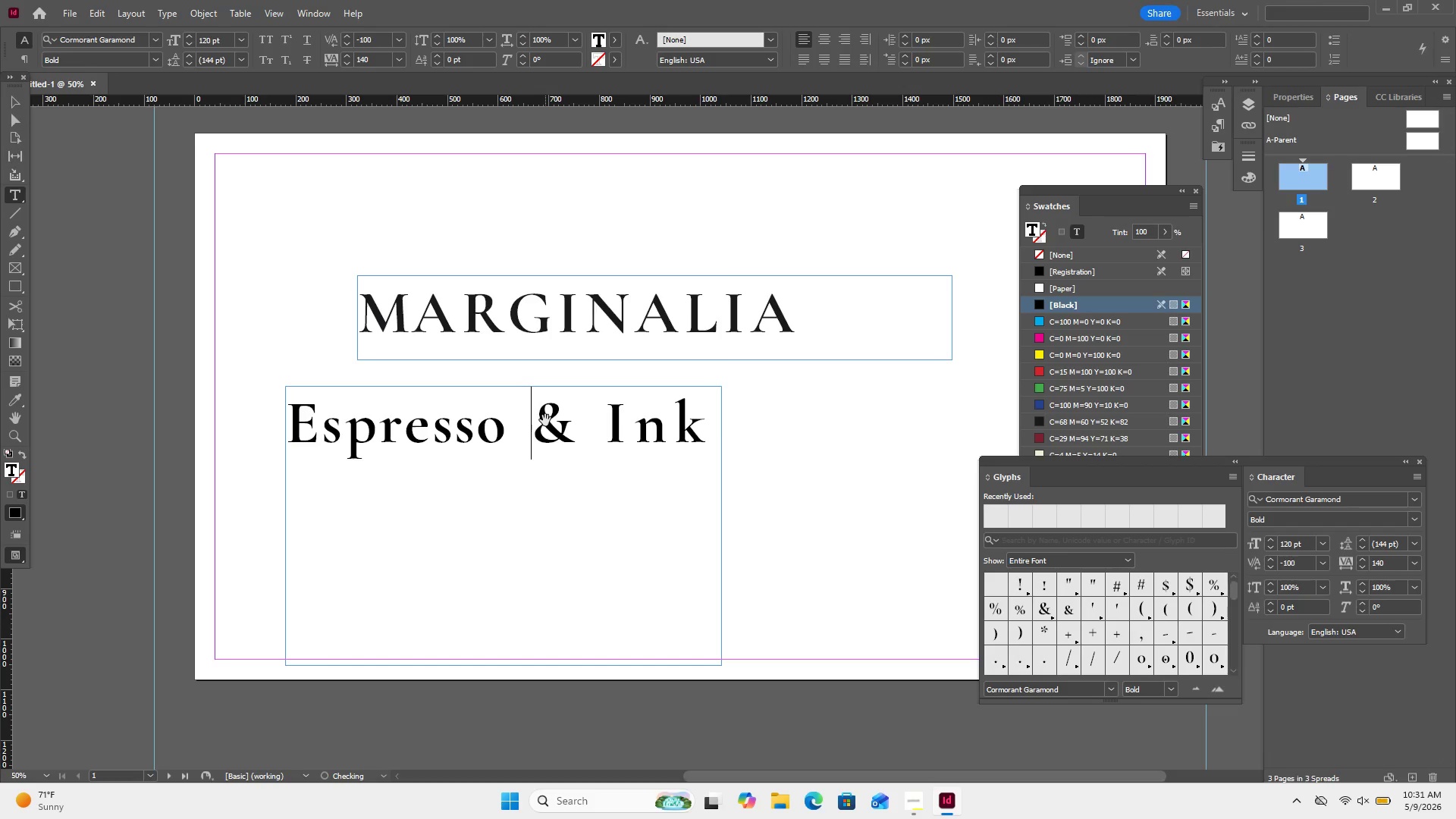 
key(Alt+ArrowLeft)
 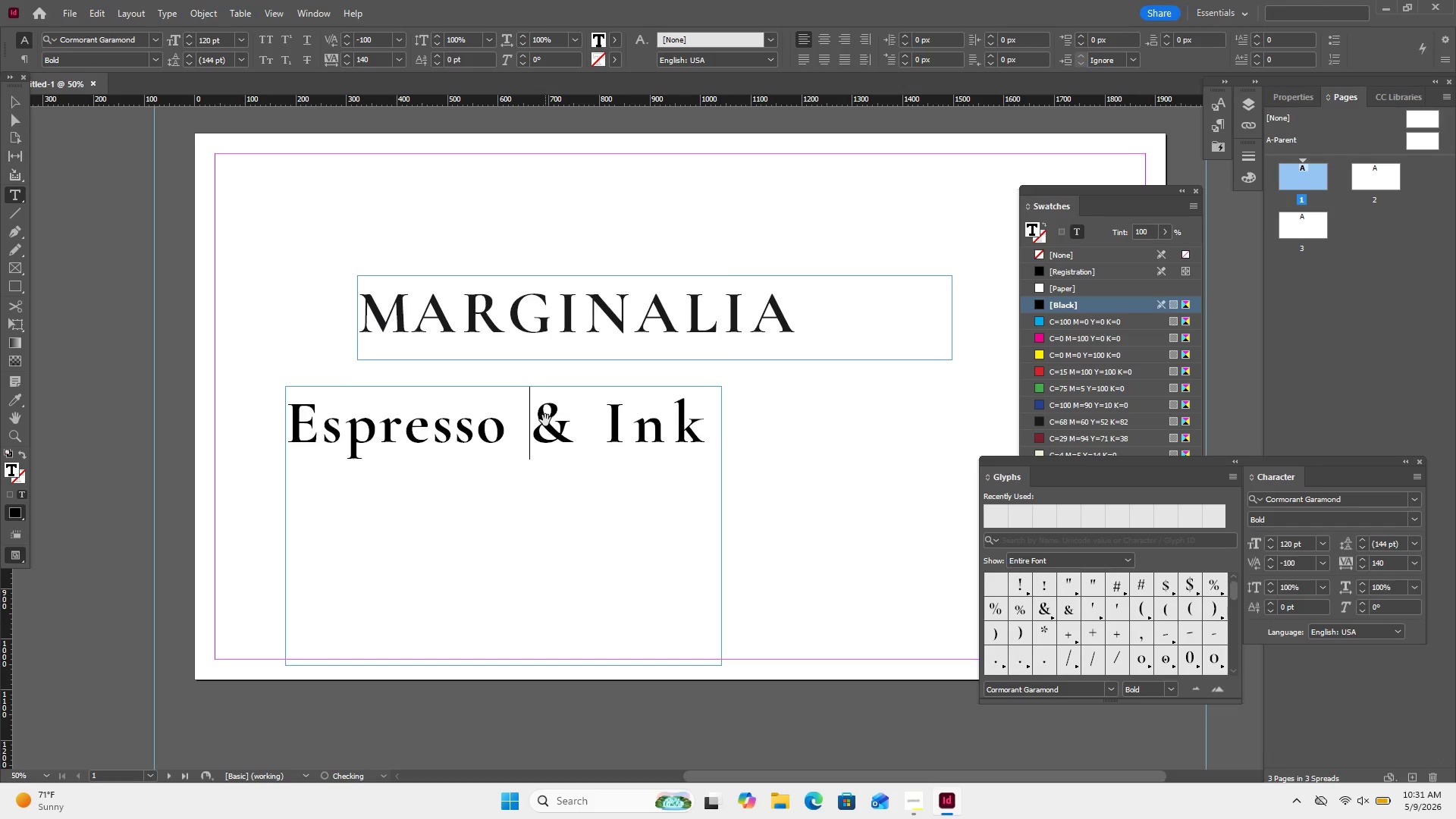 
key(Alt+ArrowLeft)
 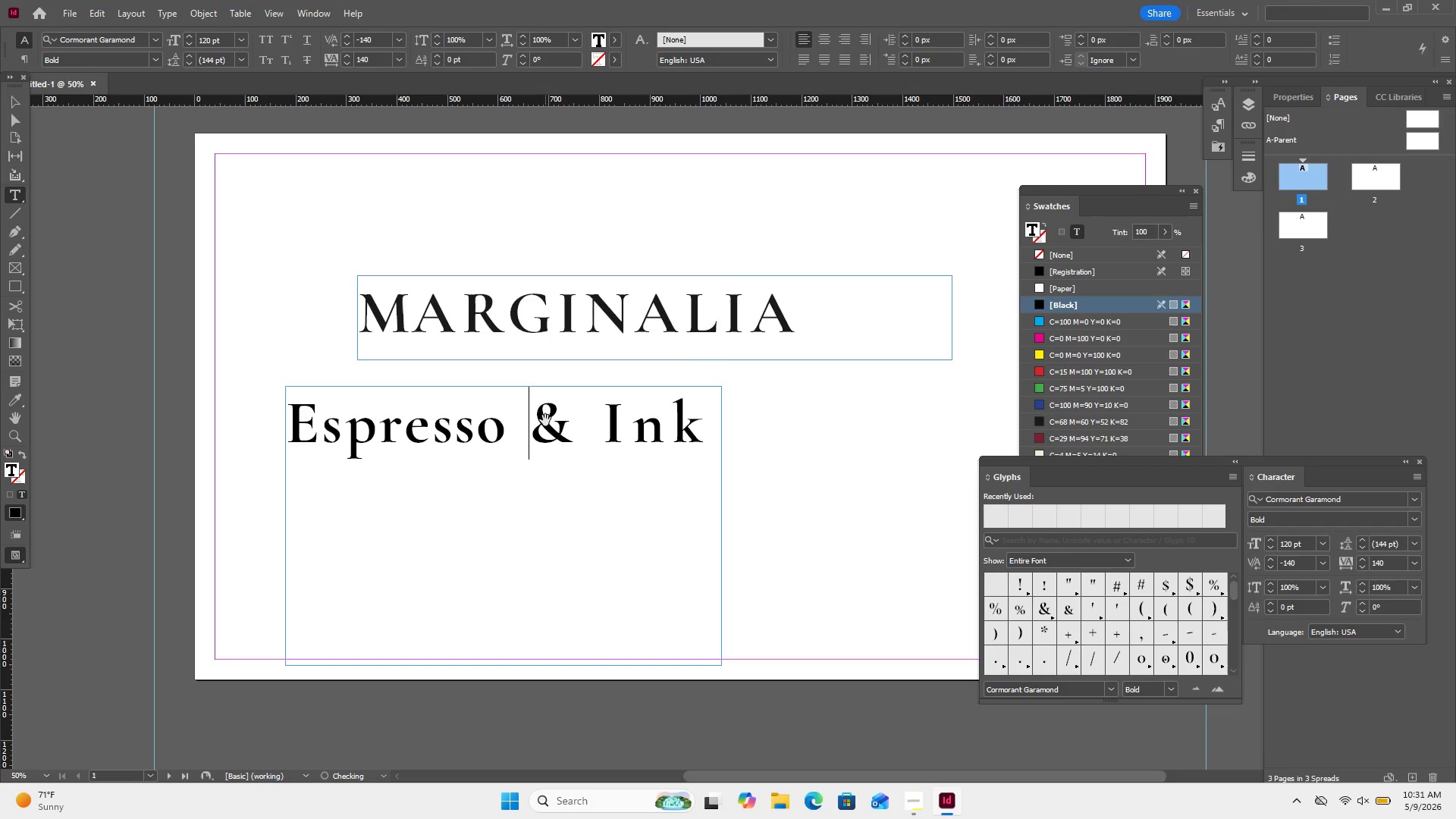 
key(Alt+ArrowLeft)
 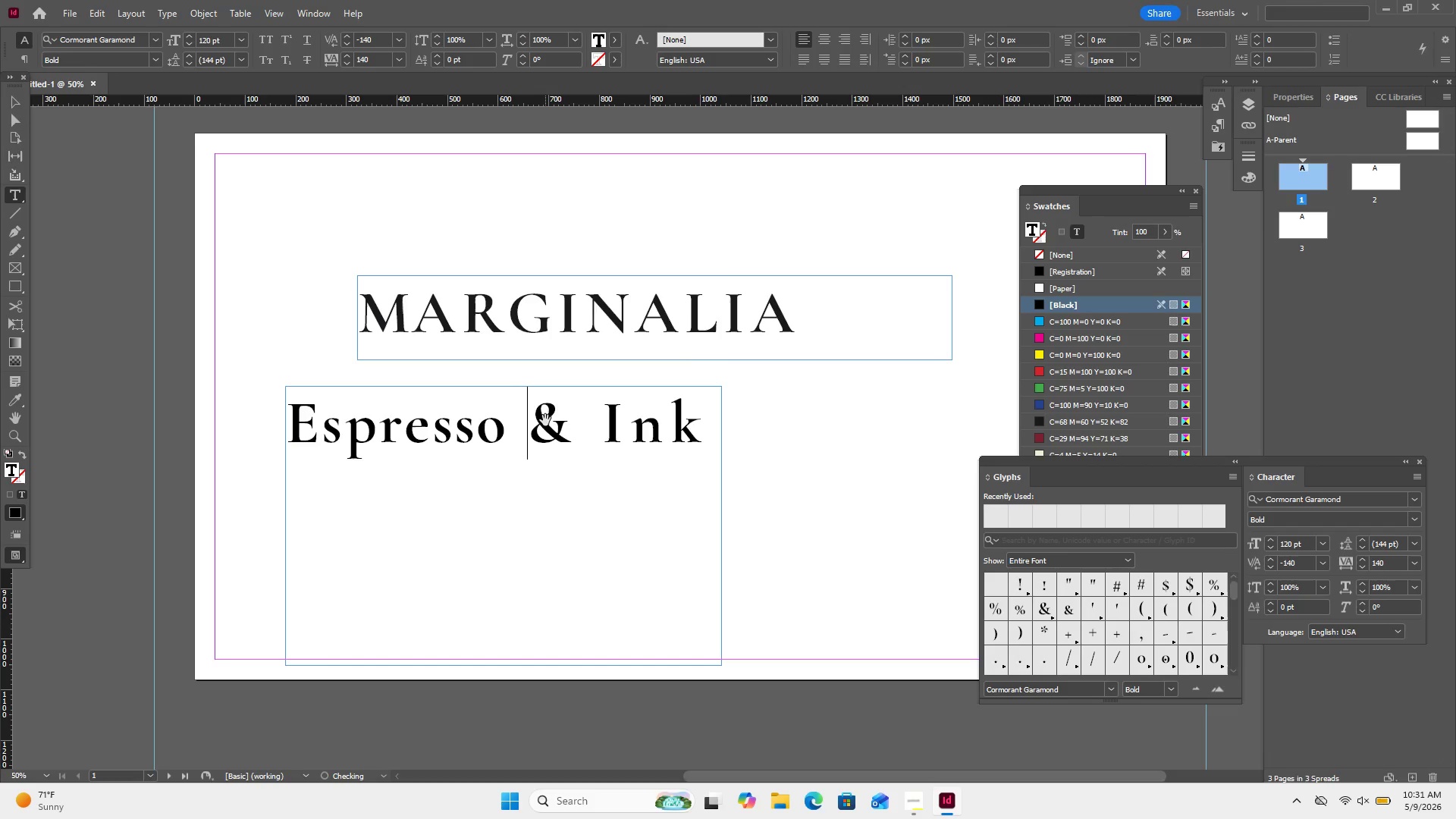 
key(Alt+ArrowLeft)
 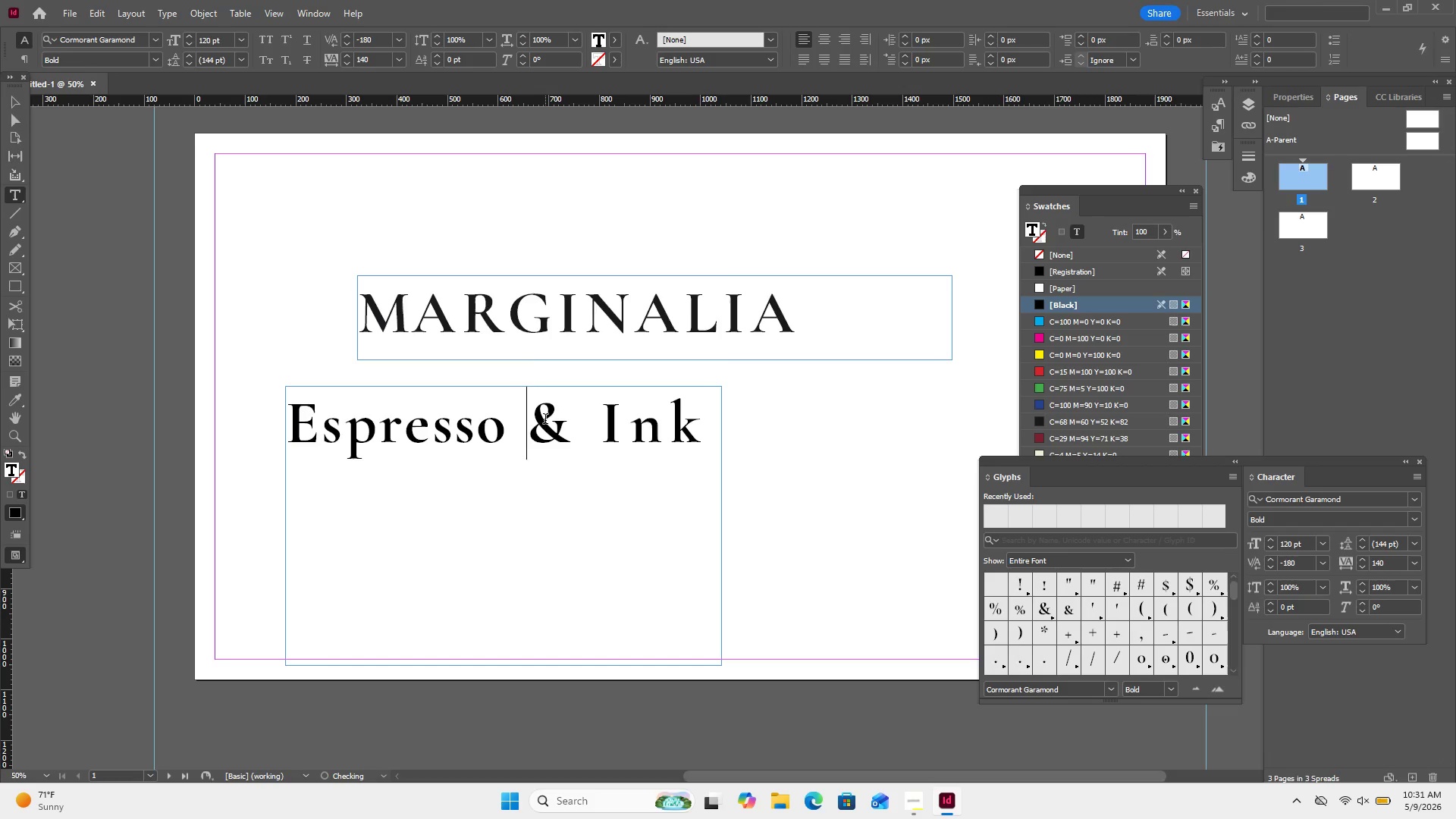 
key(ArrowLeft)
 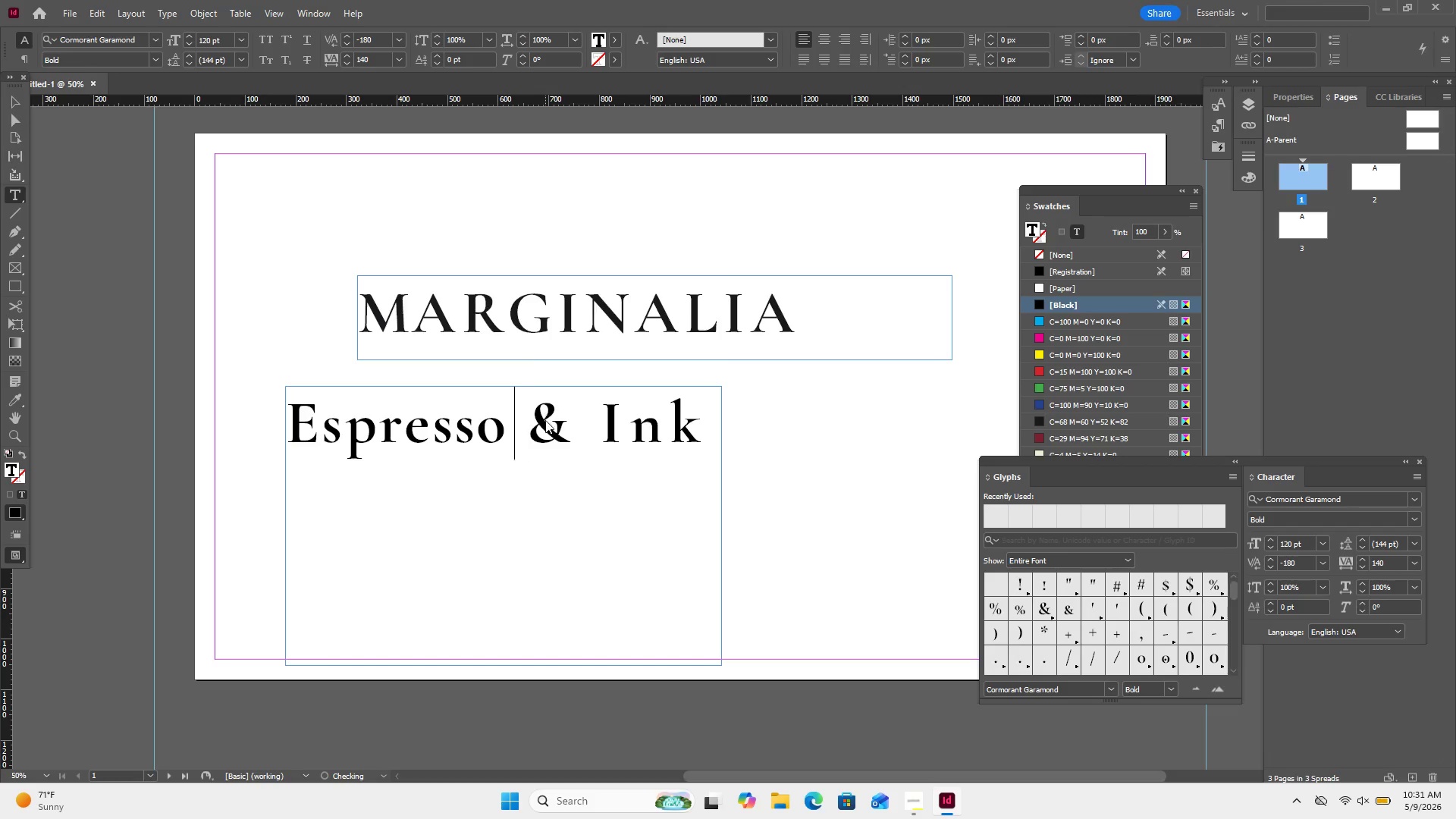 
hold_key(key=AltRight, duration=0.47)
 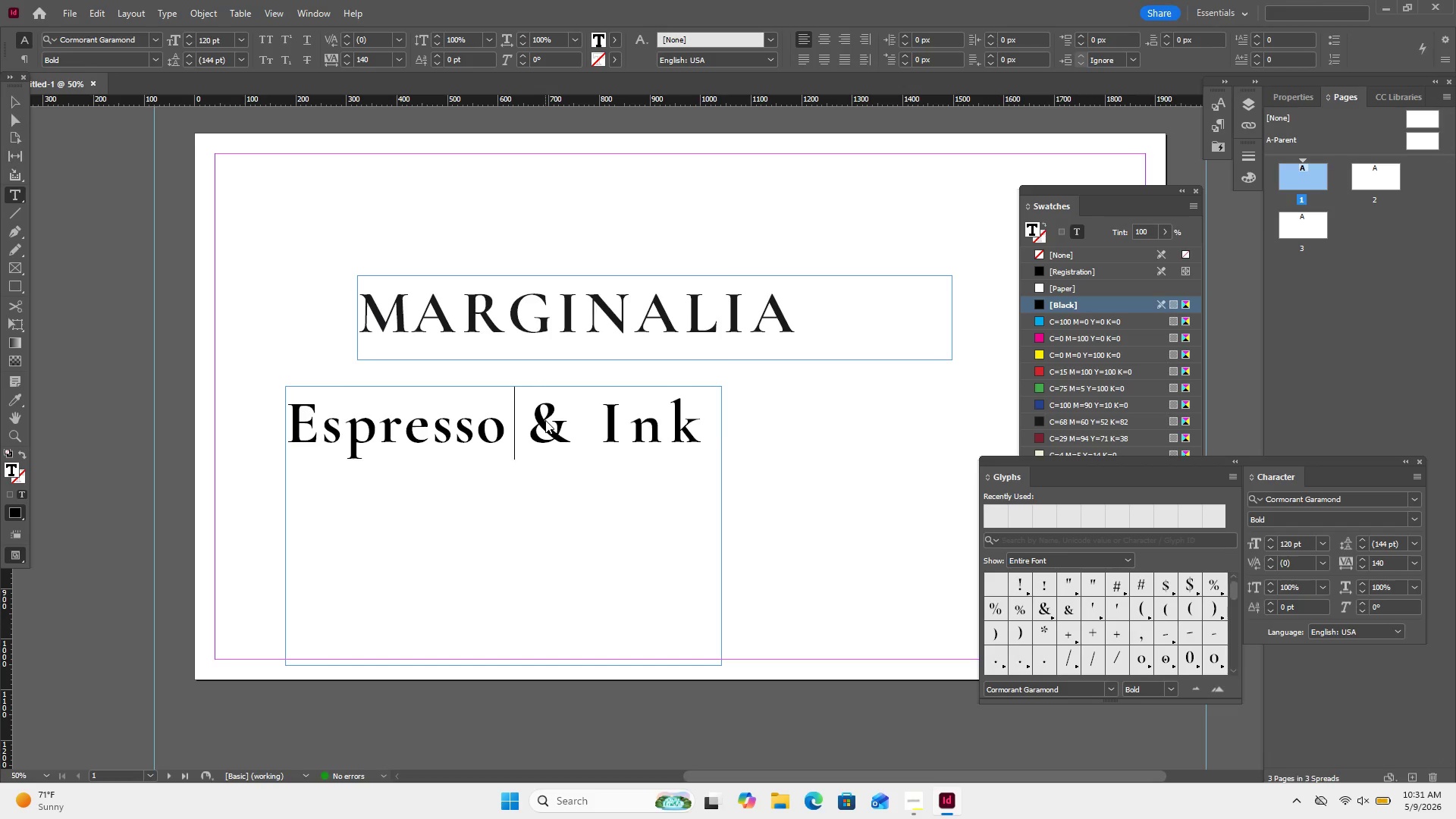 
key(ArrowRight)
 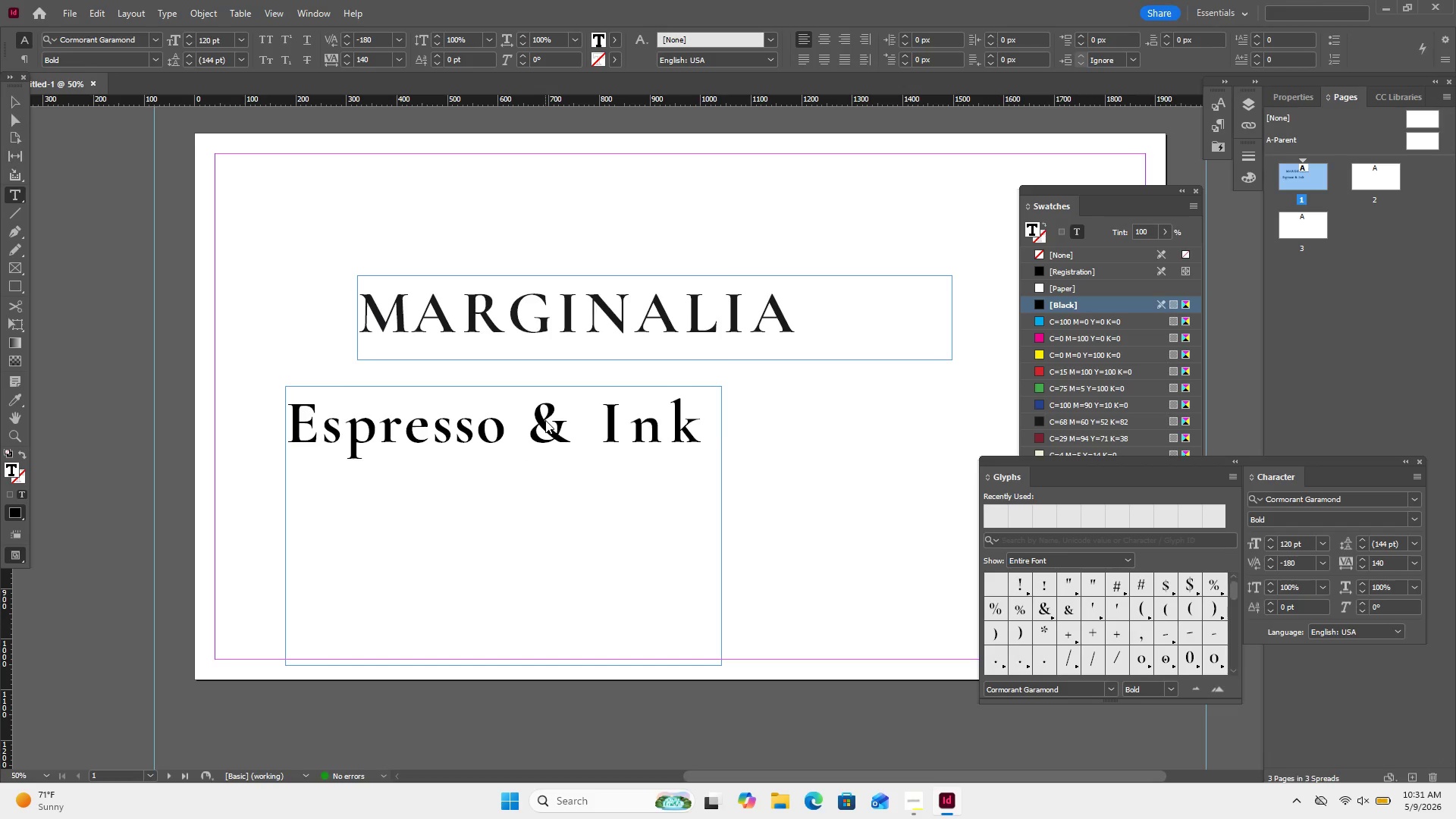 
key(Alt+ArrowLeft)
 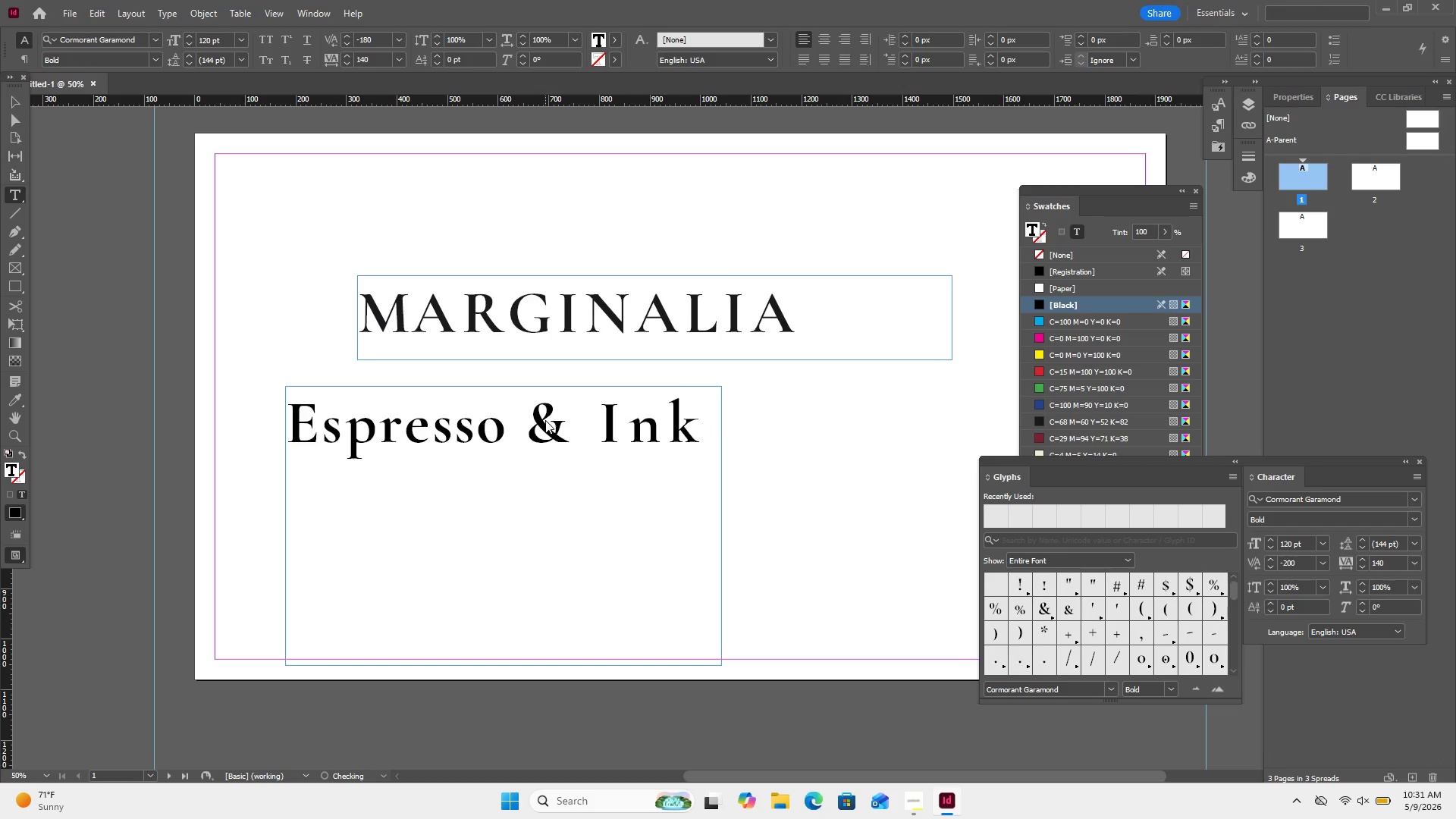 
key(Alt+ArrowLeft)
 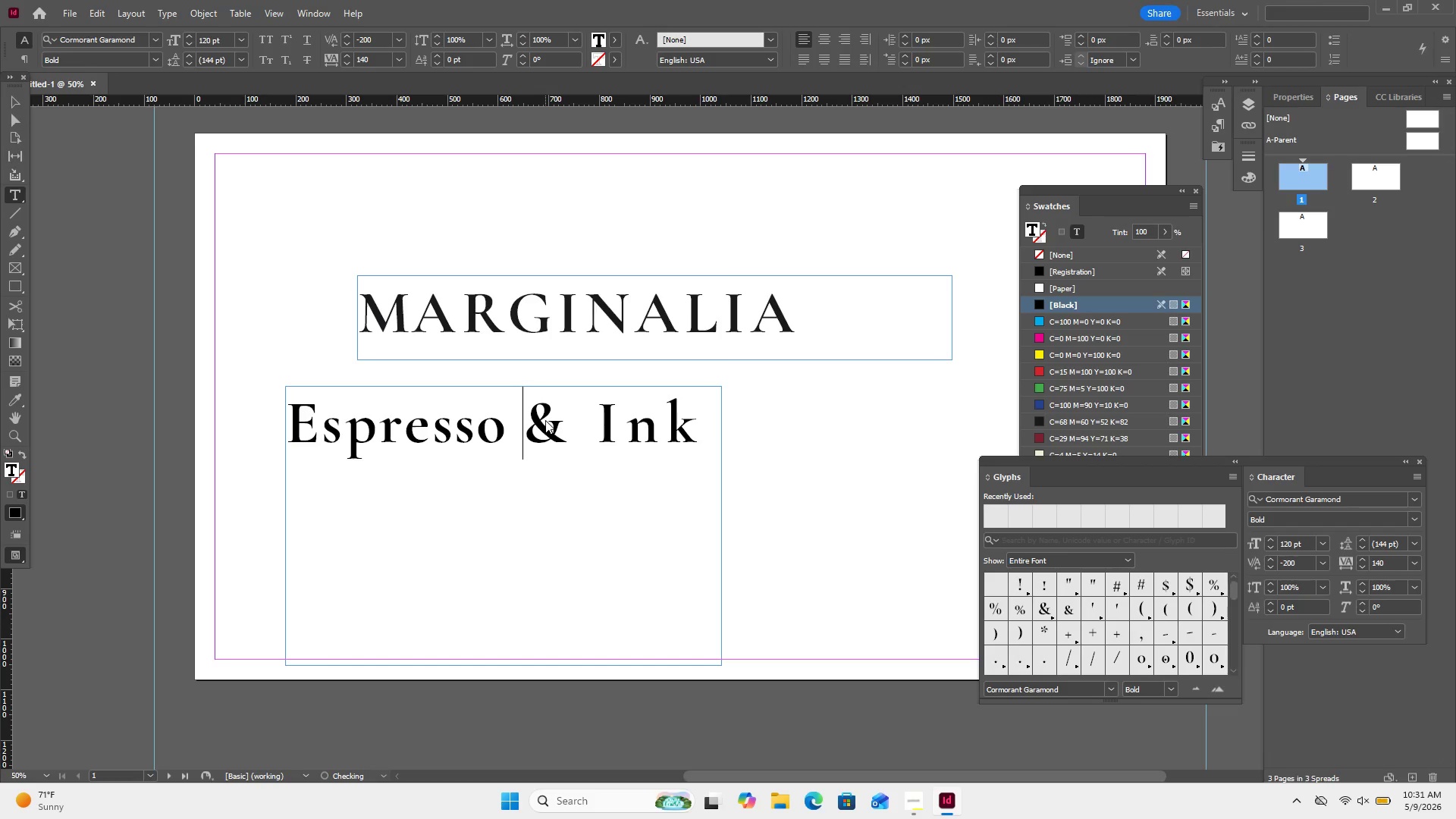 
key(Alt+ArrowLeft)
 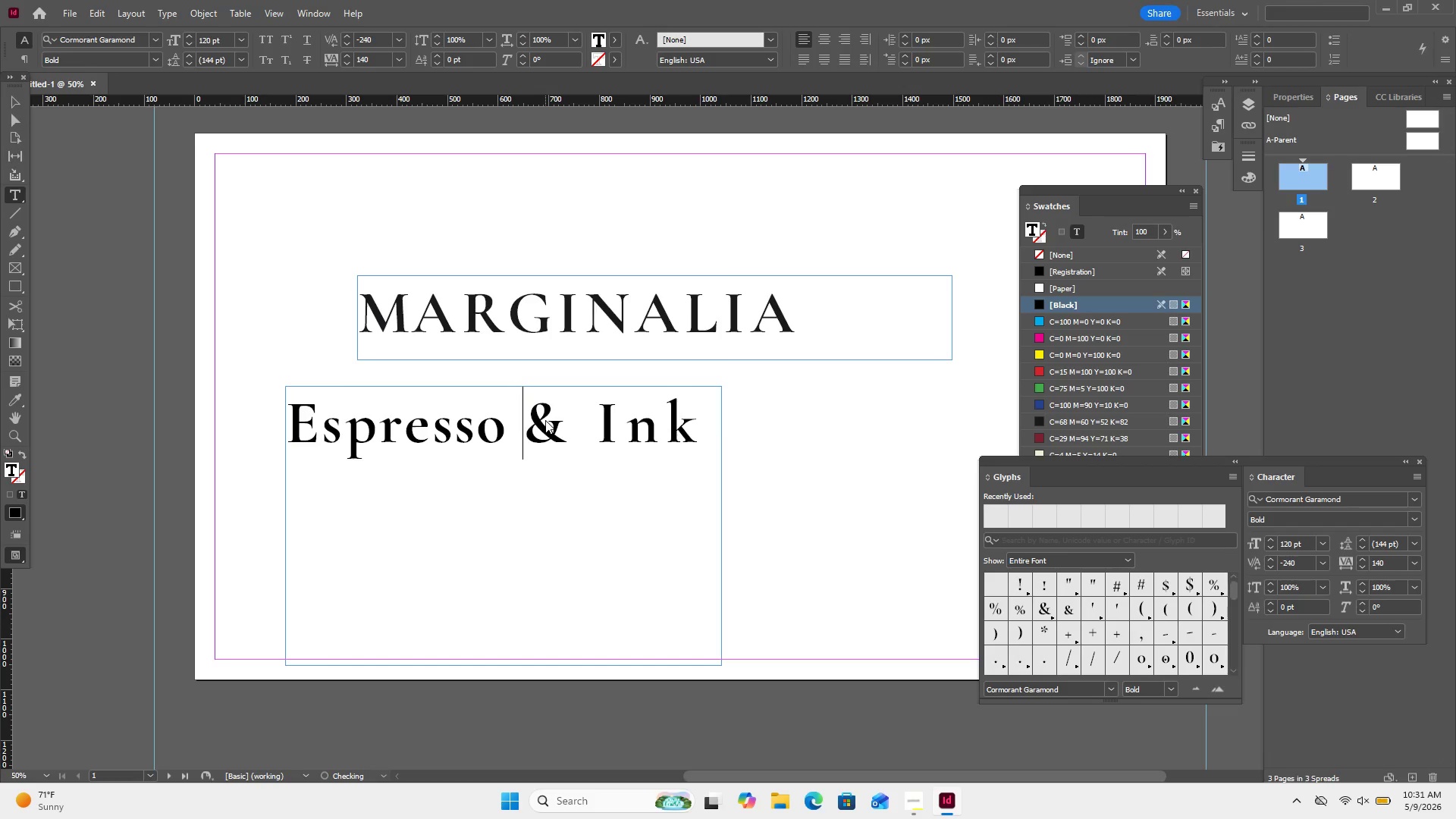 
key(Alt+ArrowLeft)
 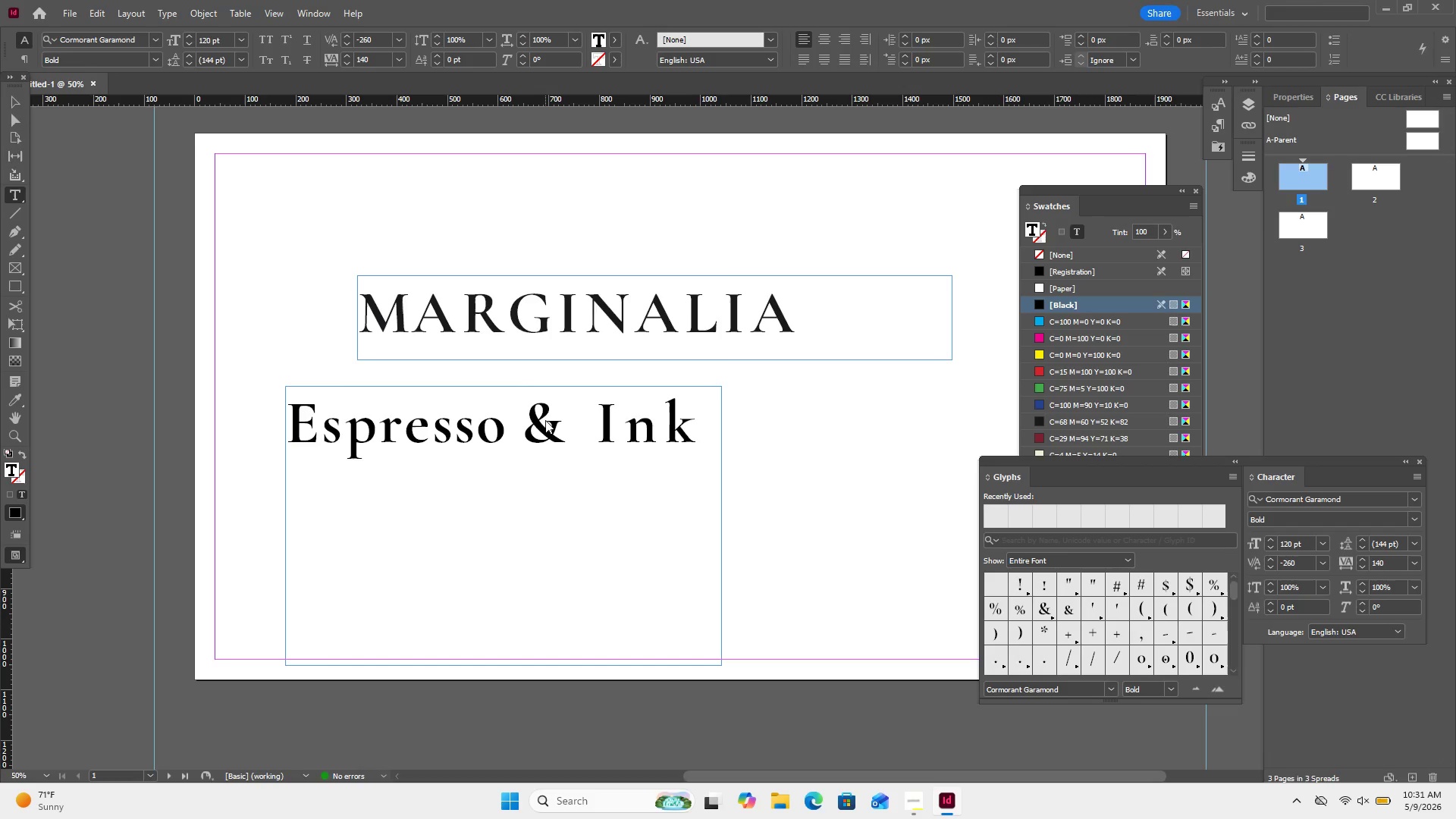 
key(Alt+ArrowLeft)
 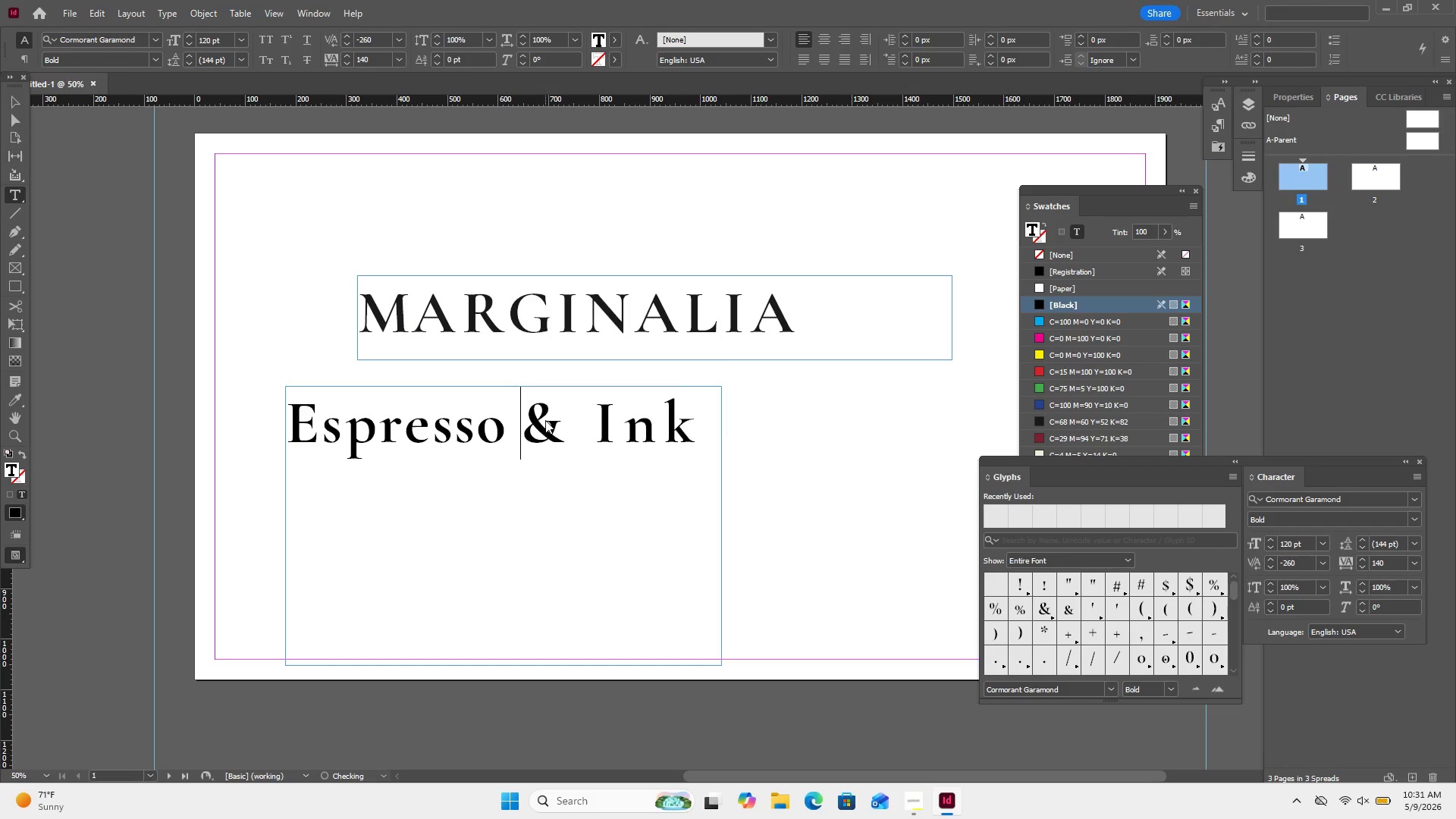 
key(Alt+ArrowLeft)
 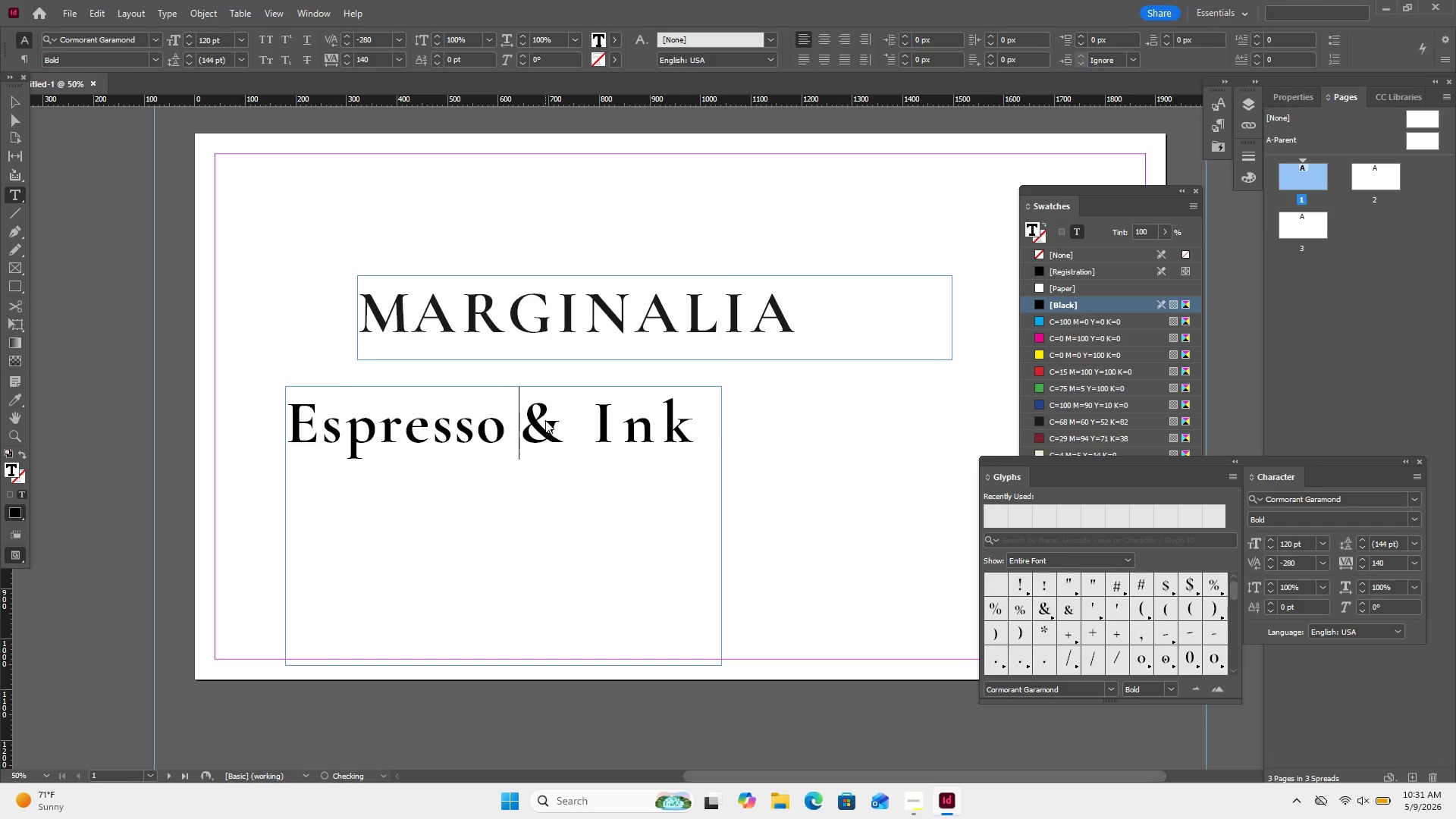 
key(Alt+ArrowLeft)
 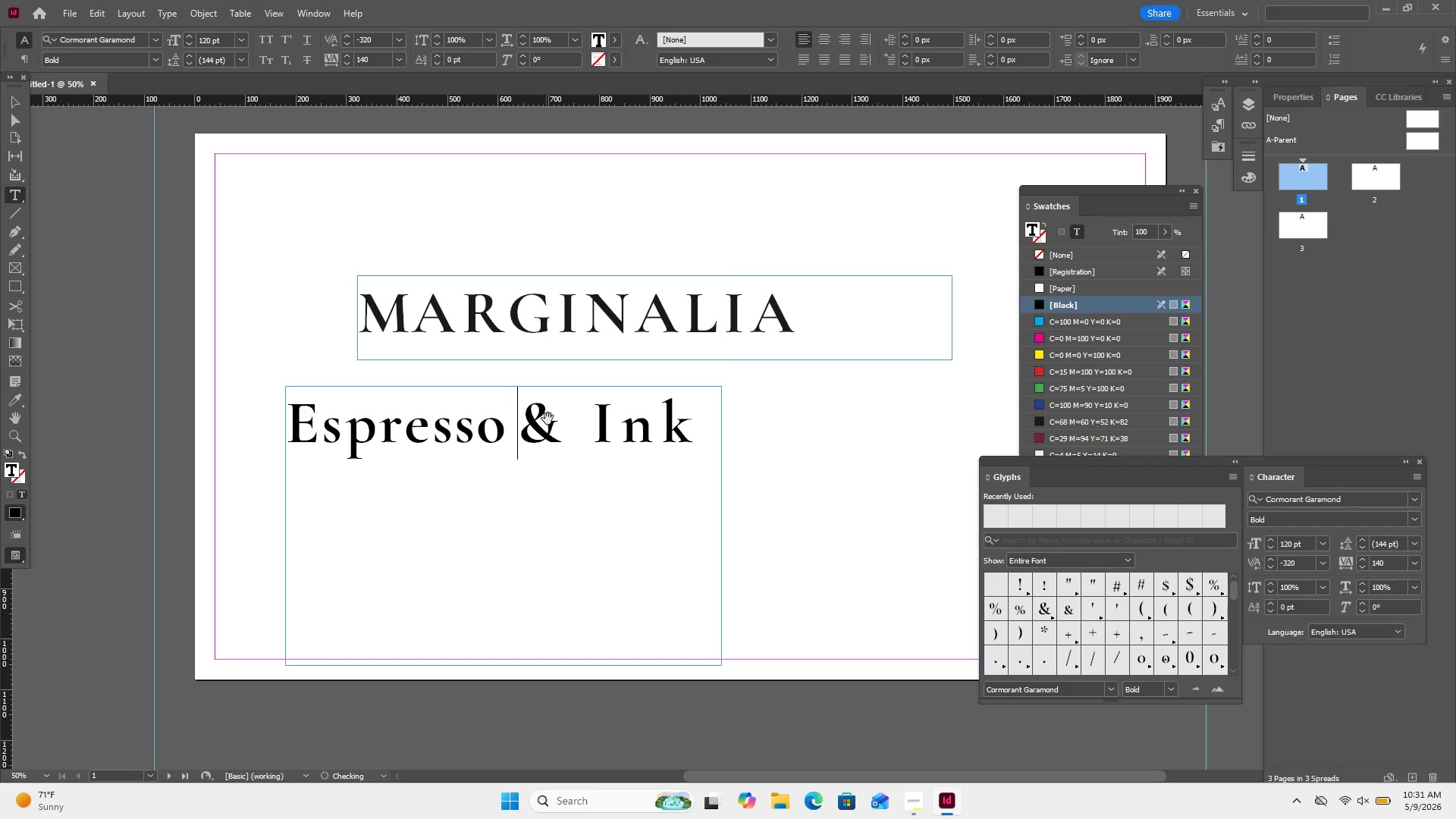 
key(Alt+ArrowLeft)
 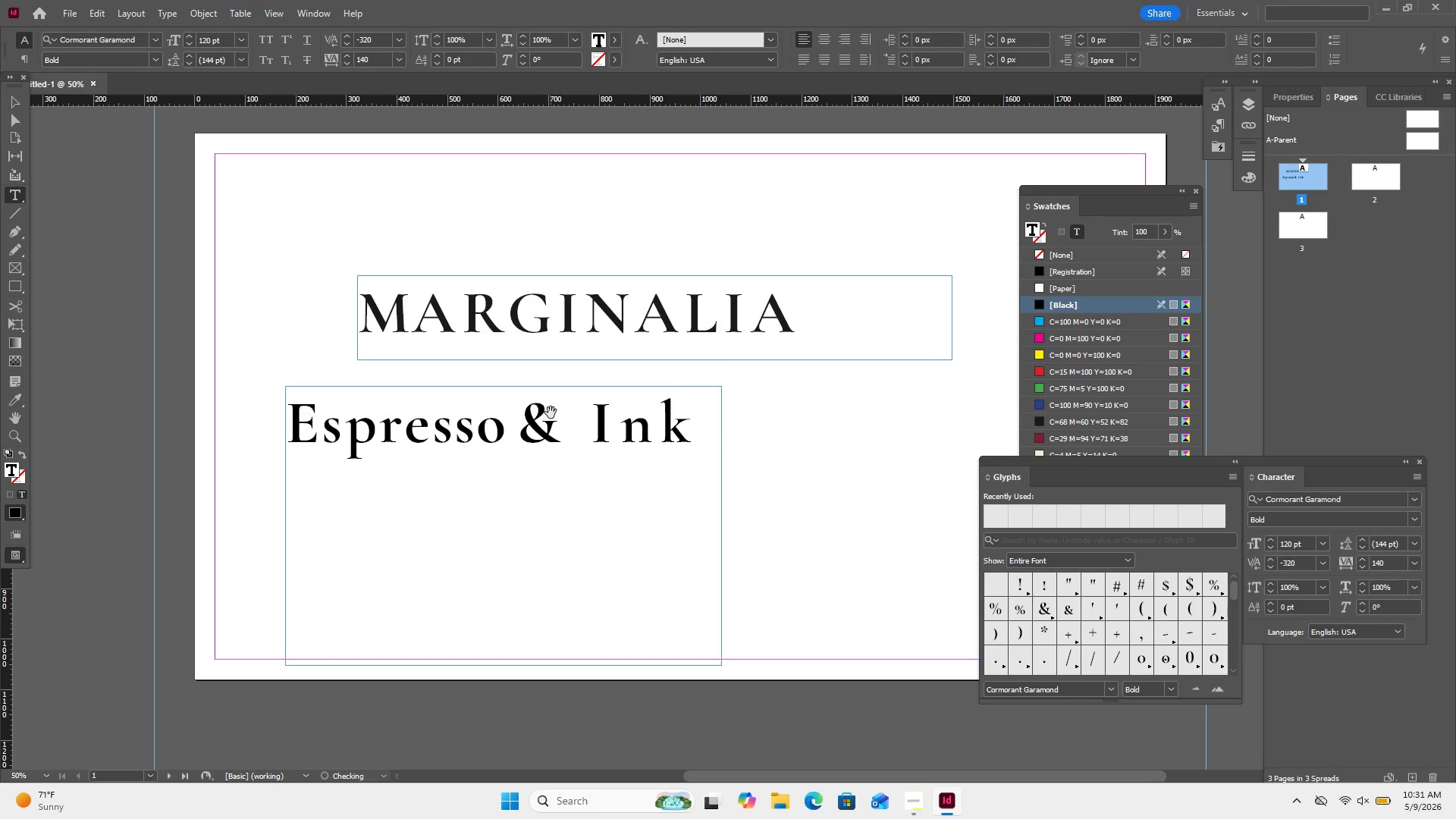 
key(Alt+ArrowLeft)
 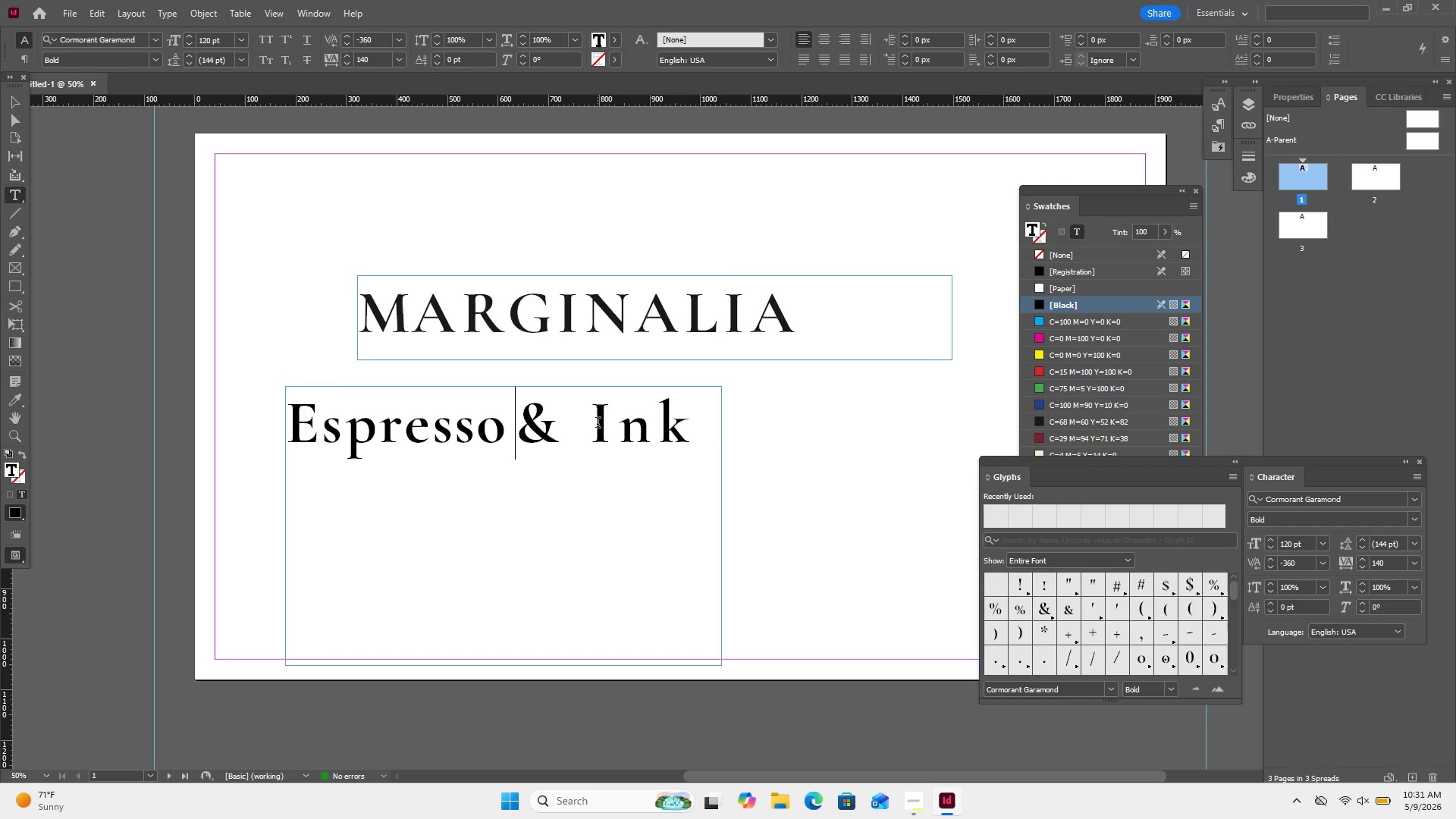 
left_click([598, 424])
 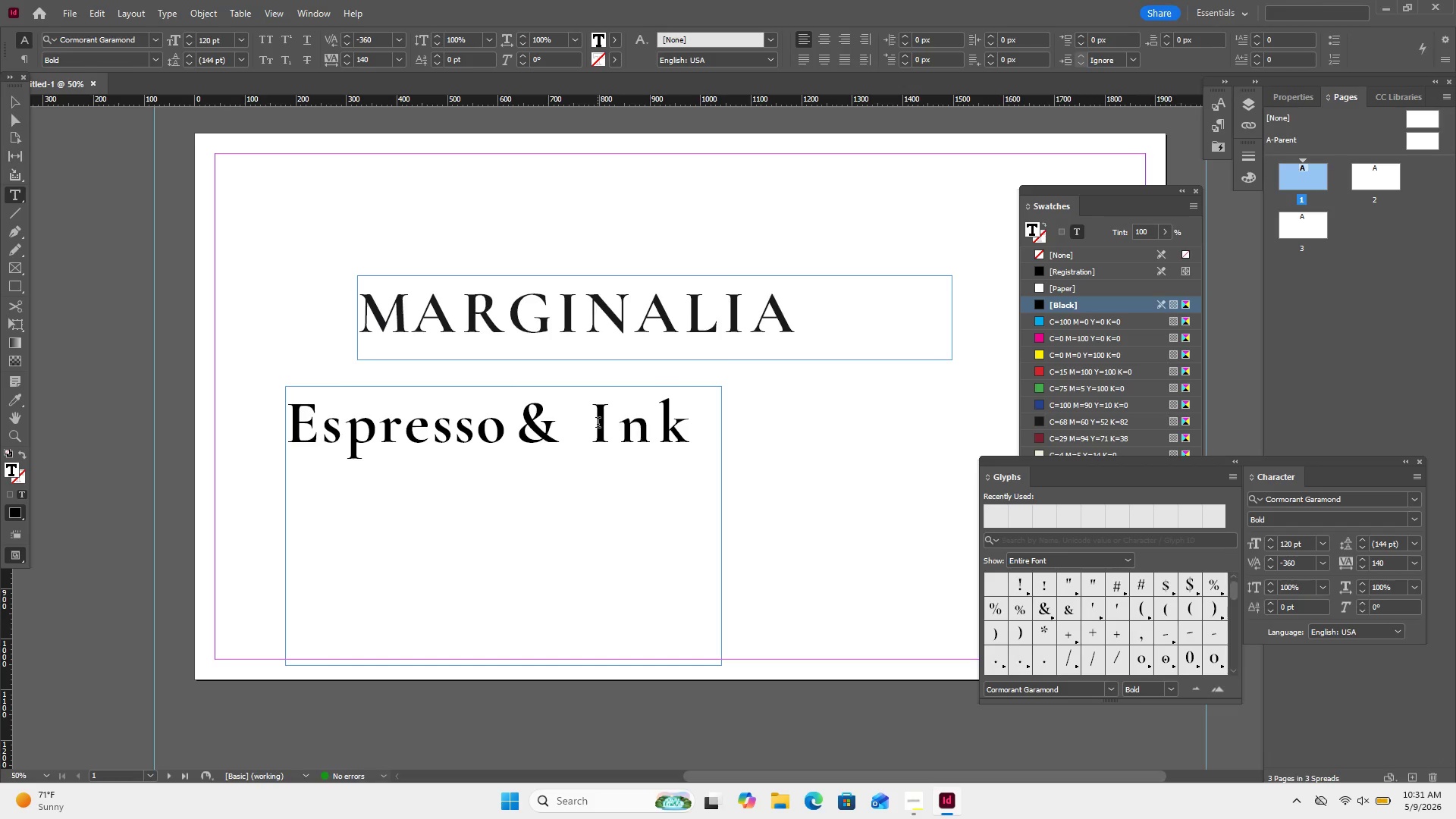 
key(Alt+ArrowLeft)
 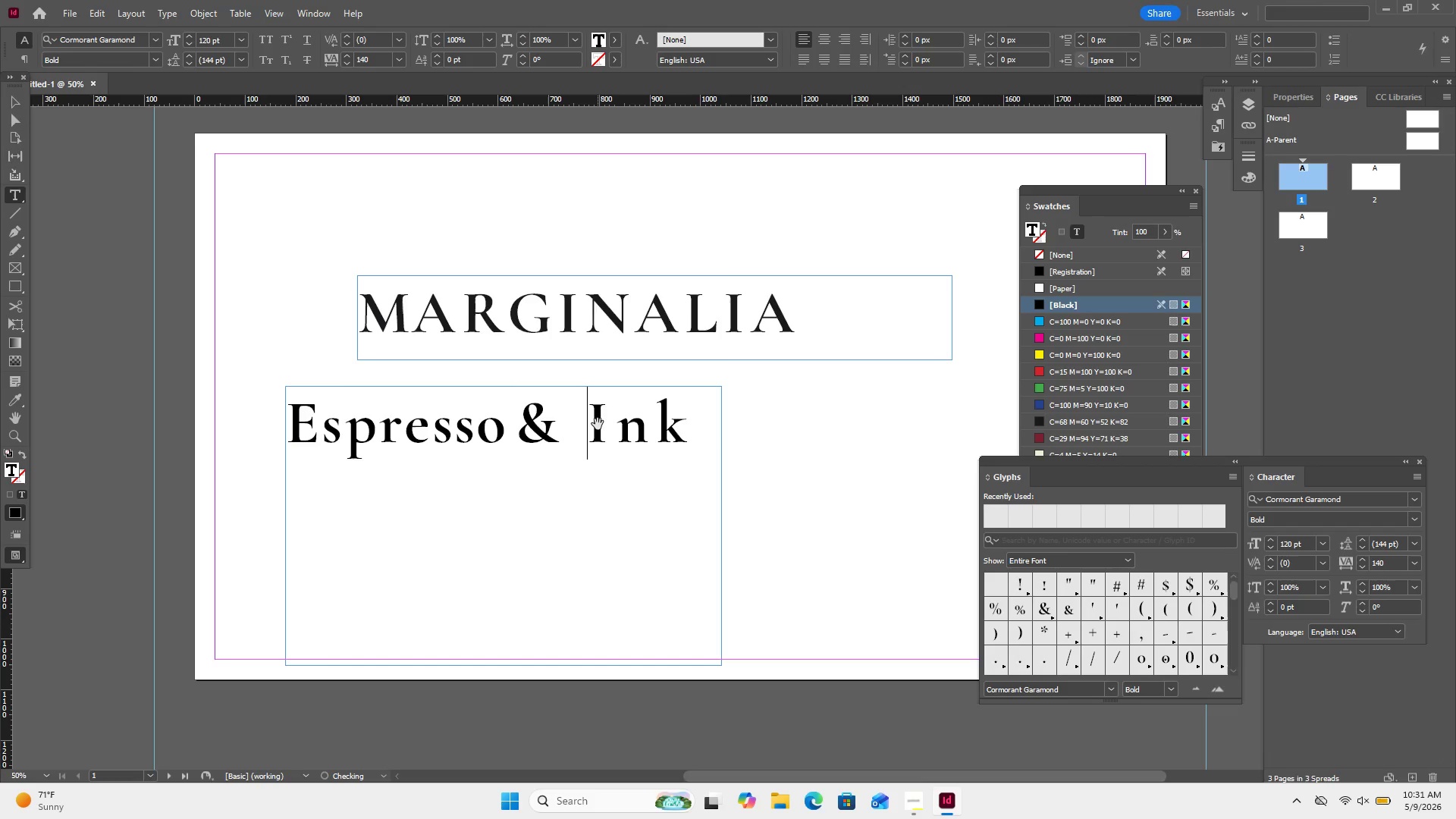 
key(Alt+ArrowLeft)
 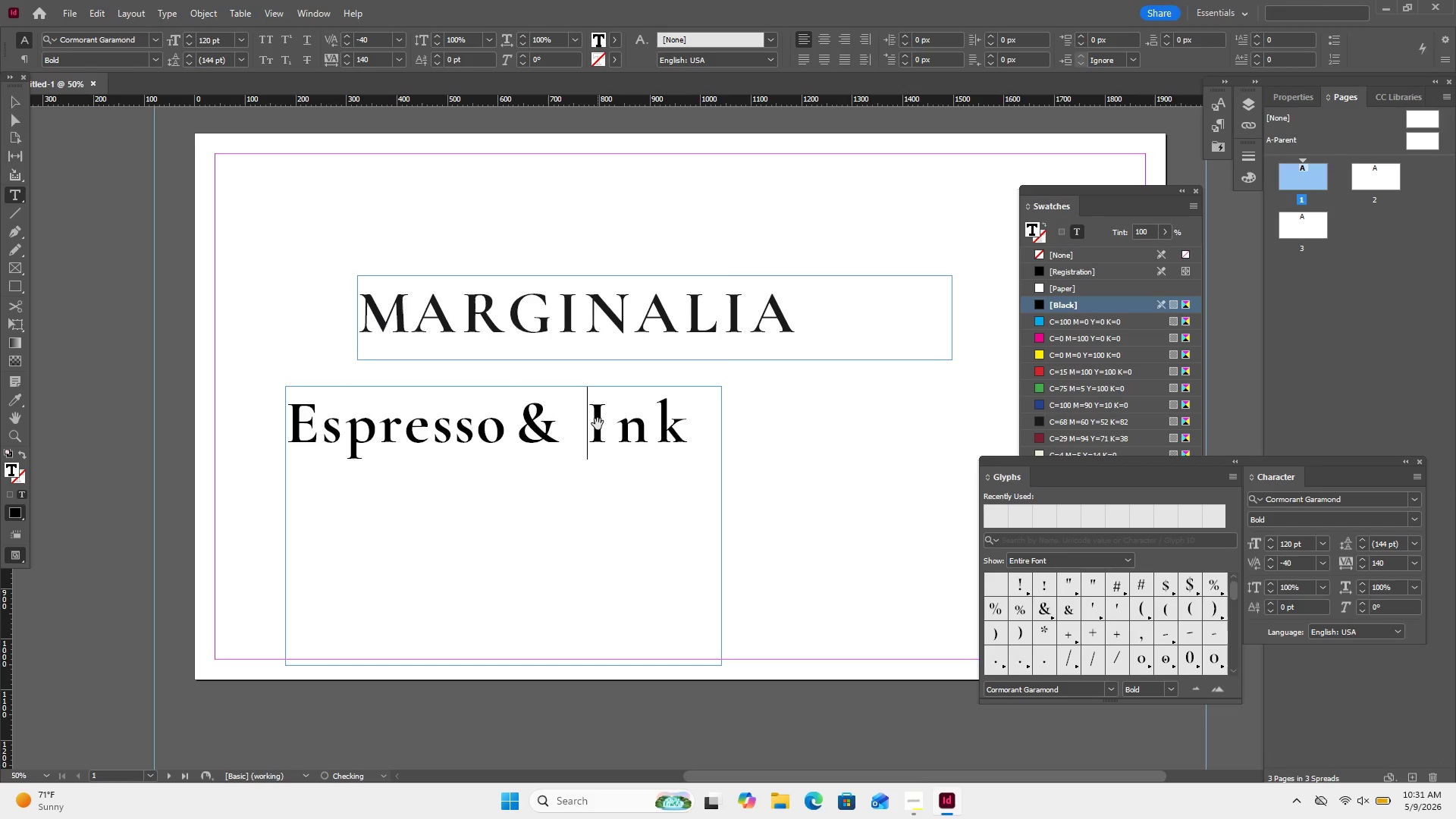 
key(Alt+ArrowLeft)
 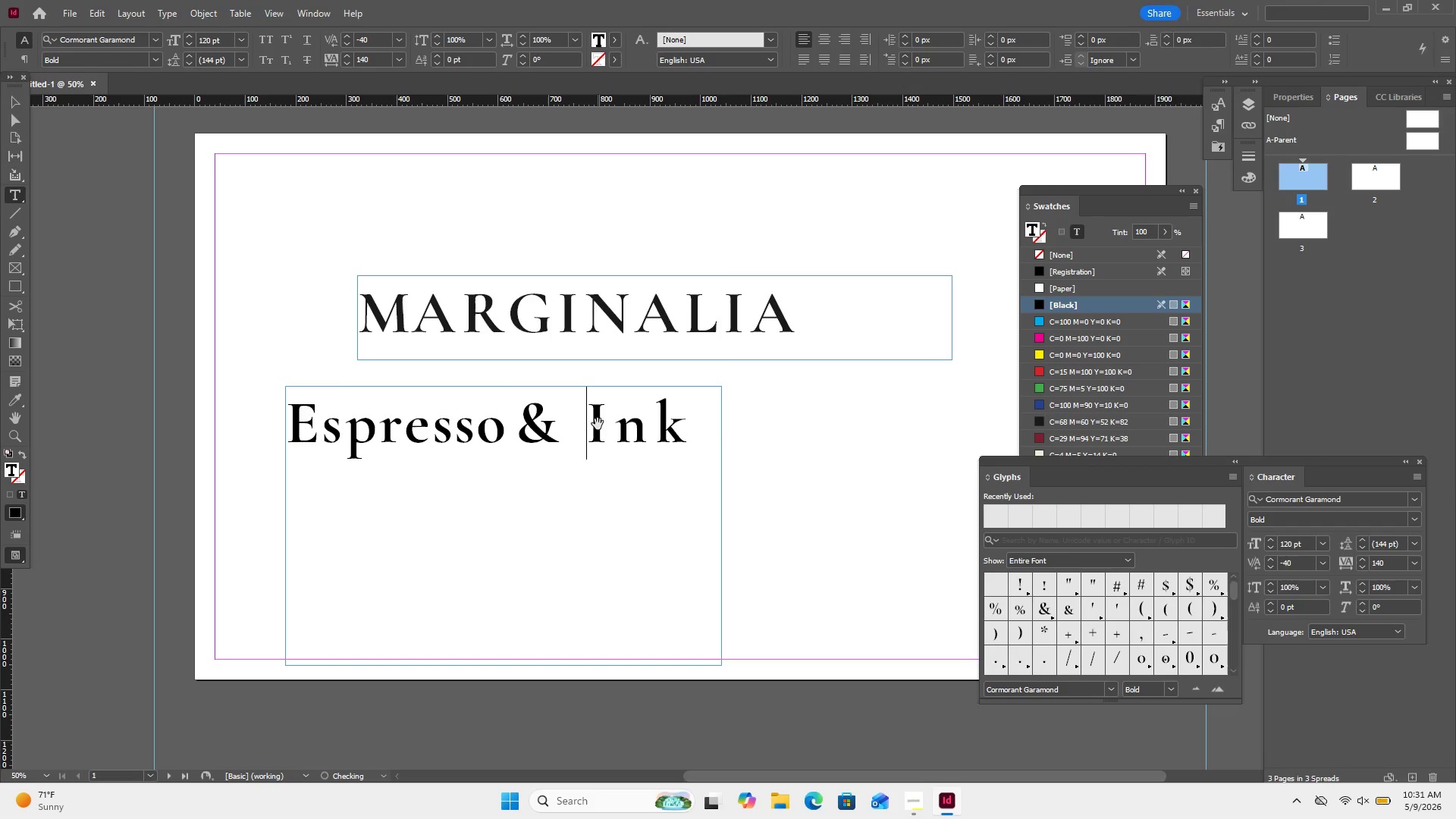 
key(Alt+ArrowLeft)
 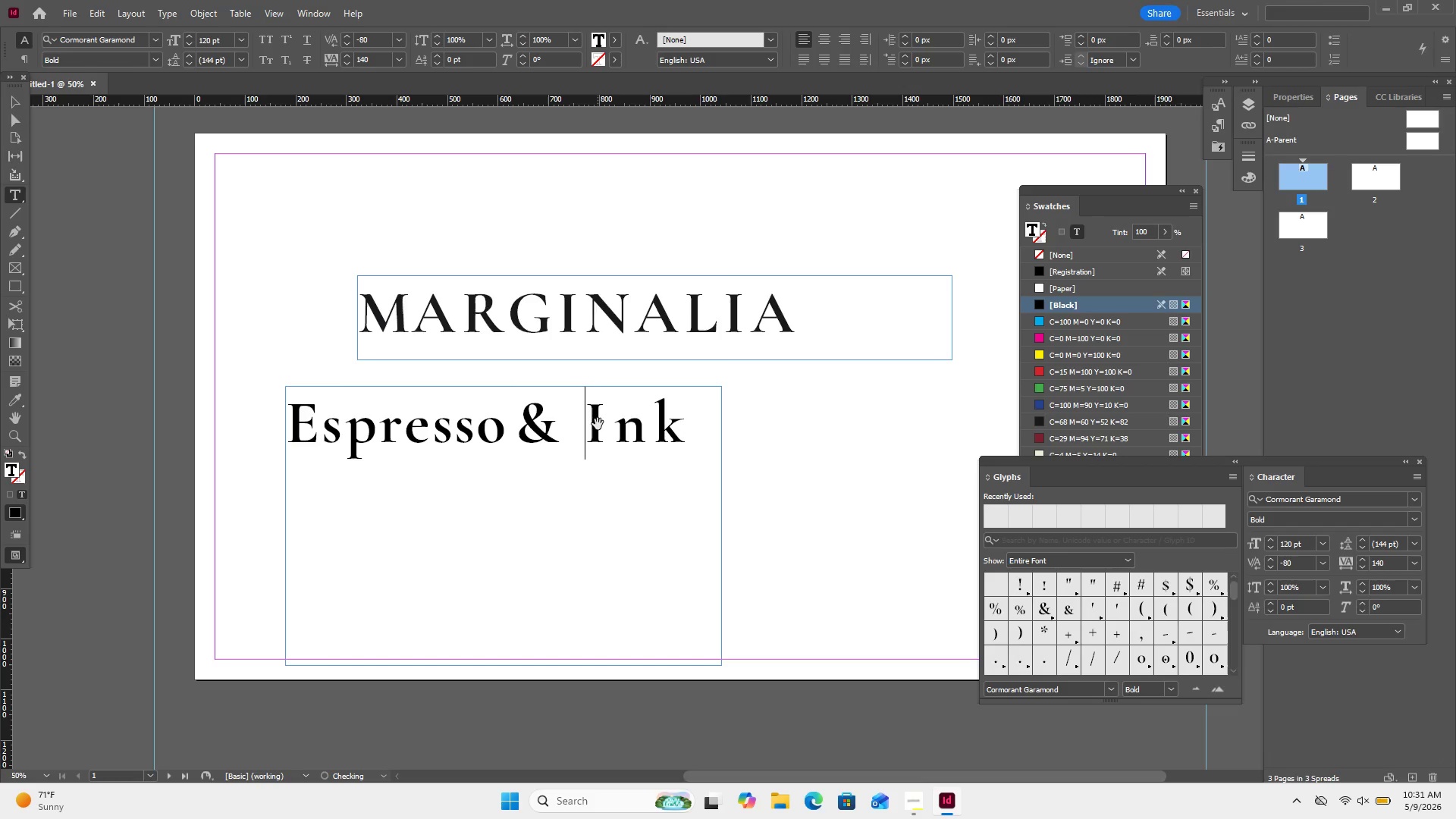 
key(Alt+ArrowLeft)
 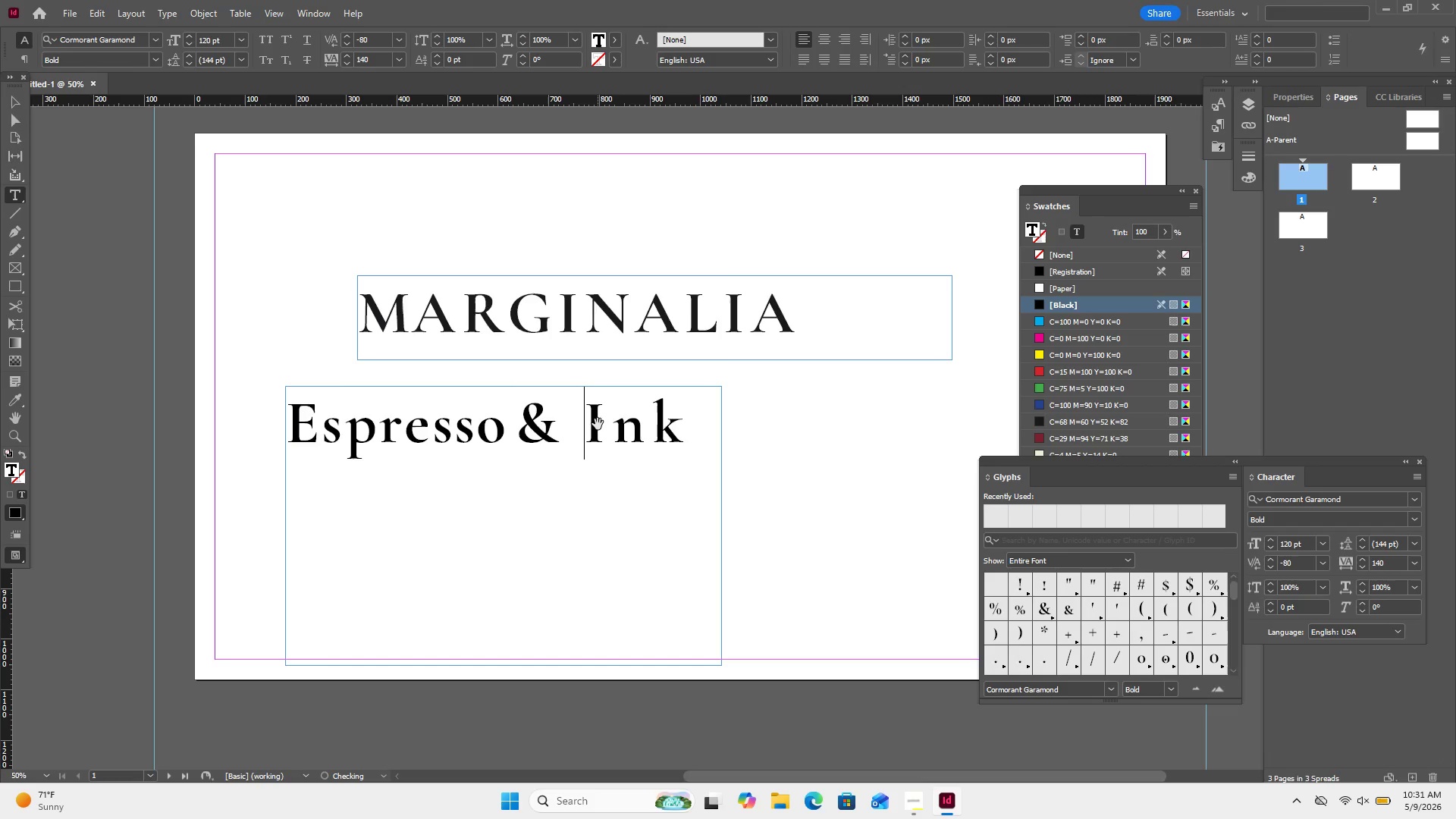 
key(Alt+ArrowLeft)
 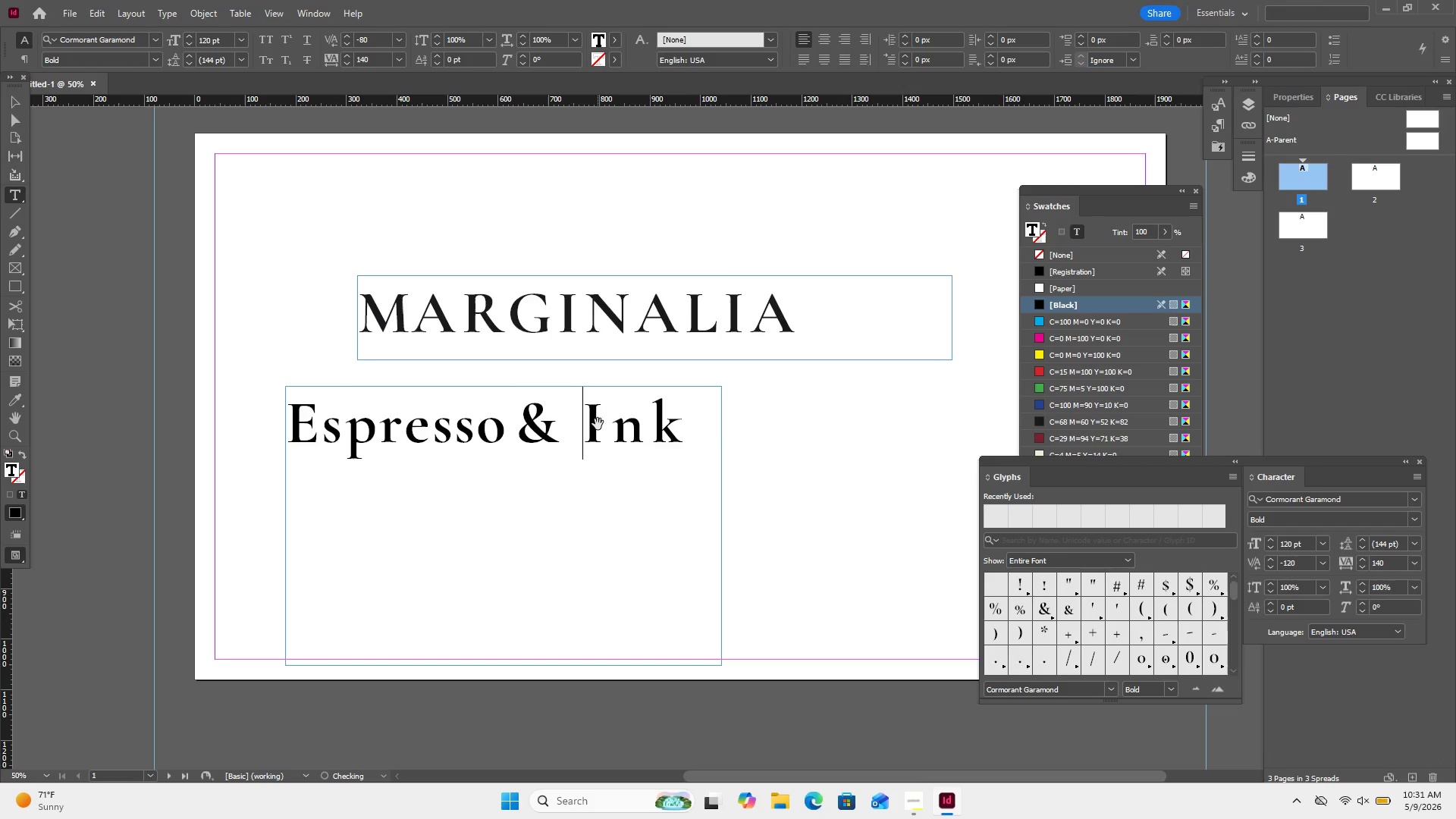 
key(Alt+ArrowLeft)
 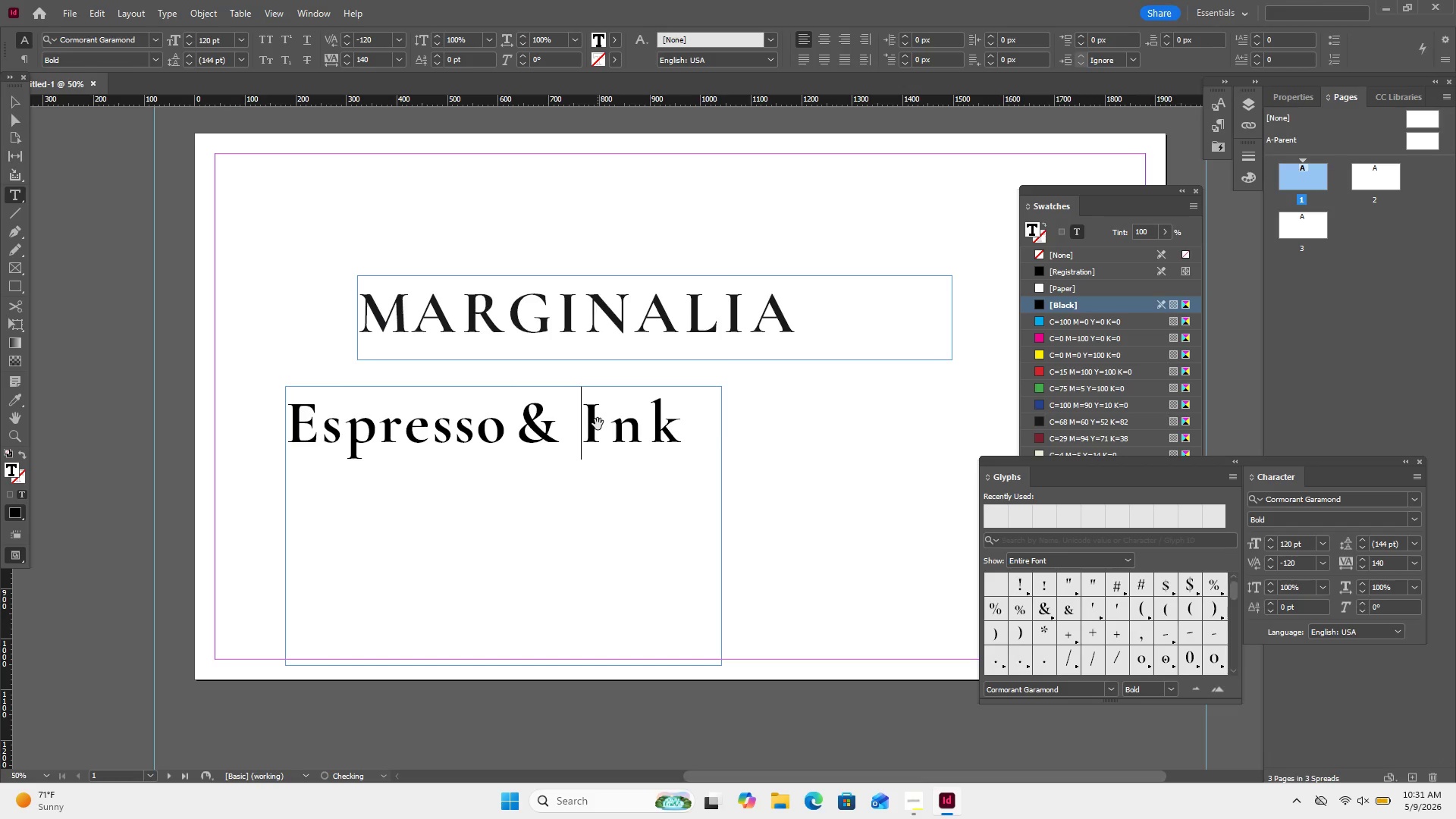 
key(Alt+ArrowLeft)
 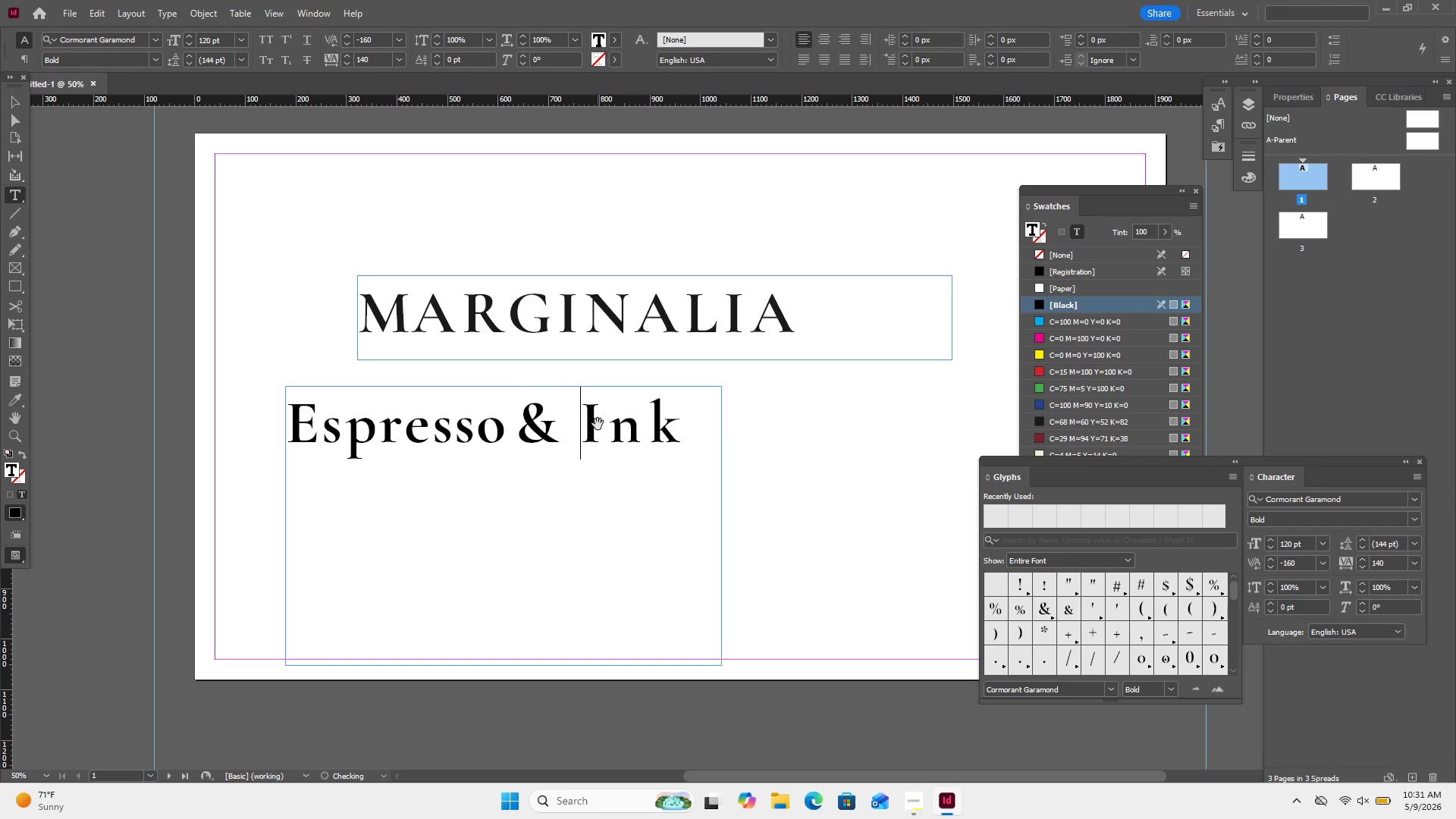 
key(Alt+ArrowLeft)
 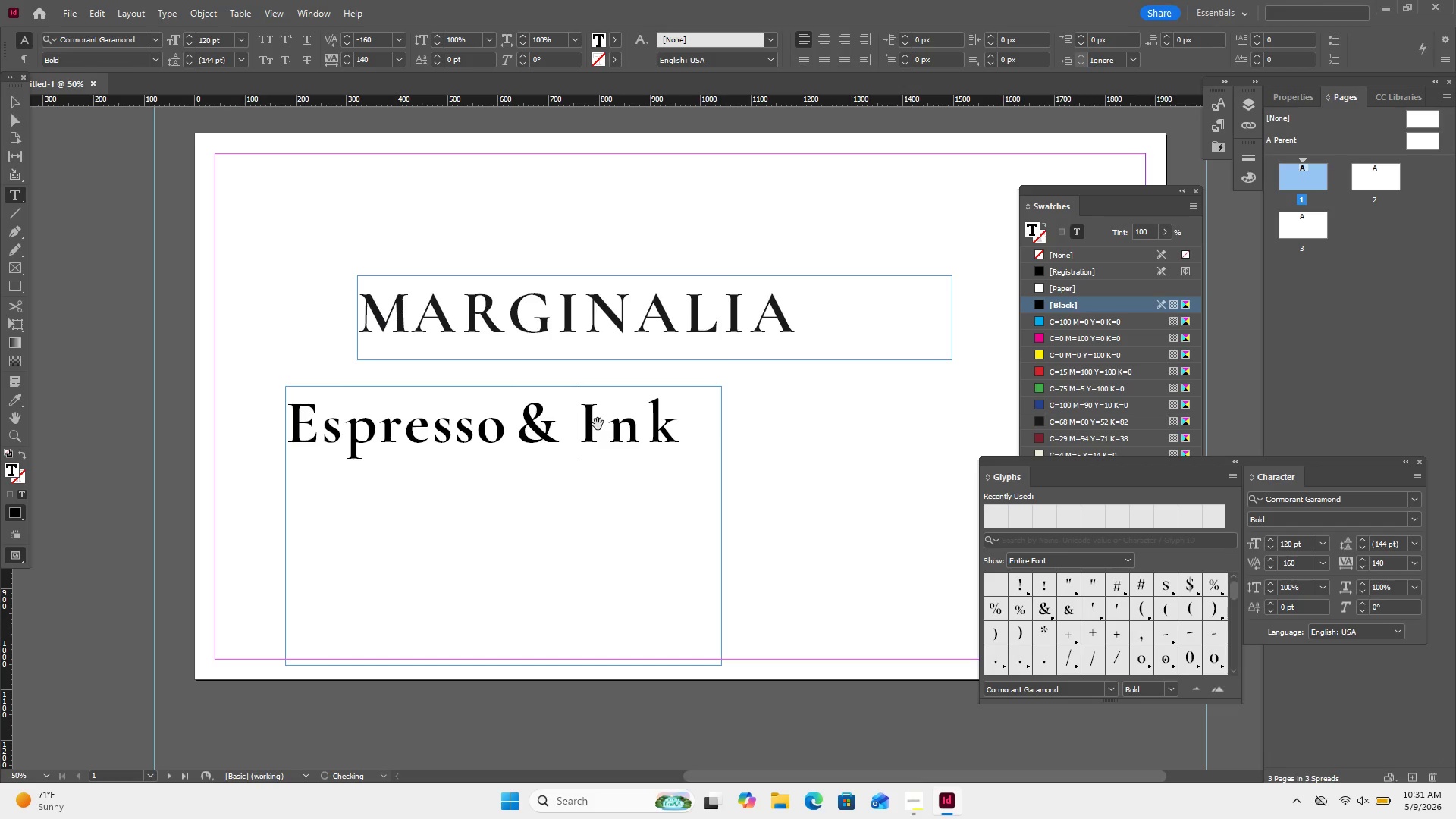 
key(Alt+ArrowLeft)
 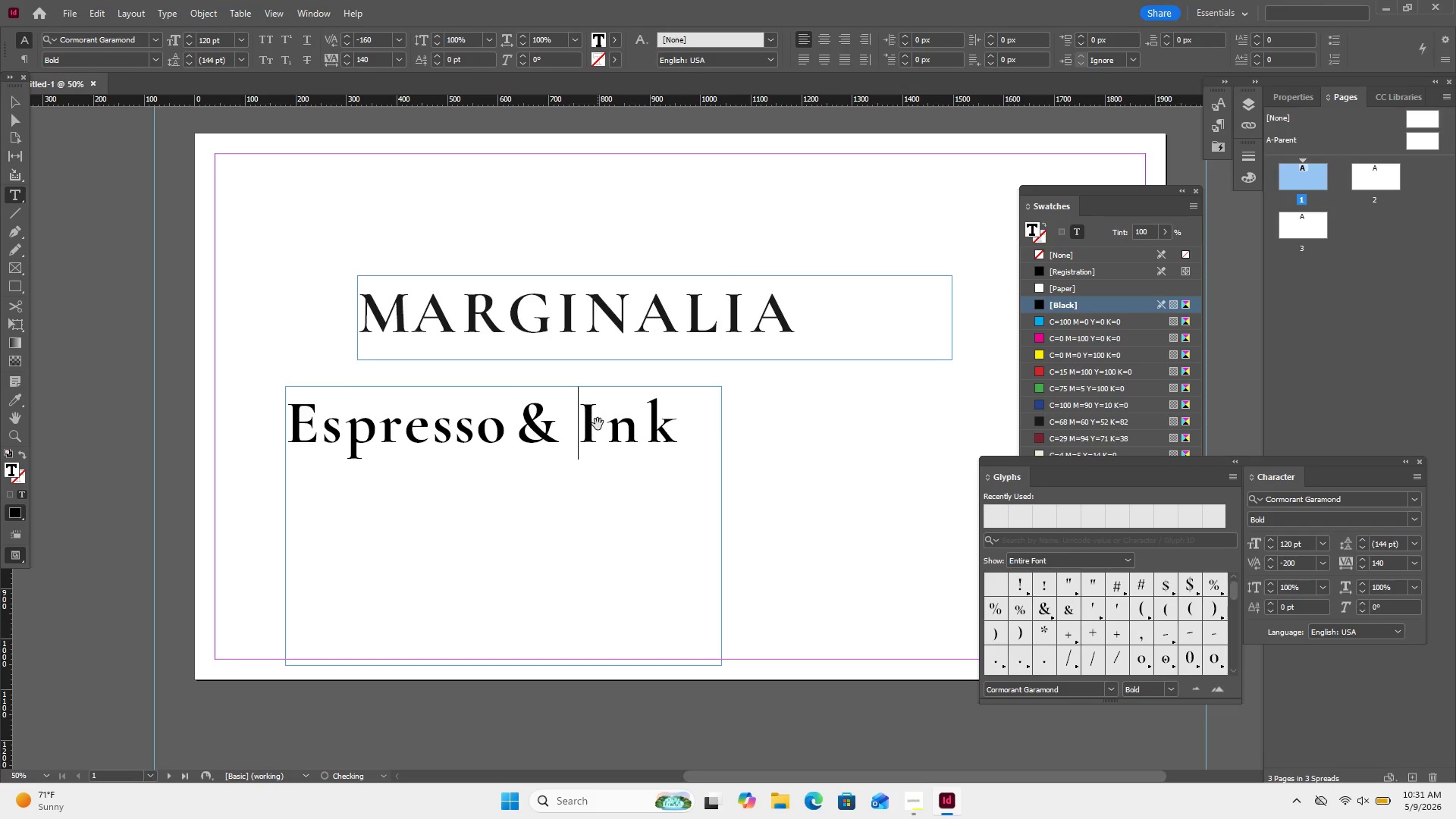 
key(Alt+ArrowLeft)
 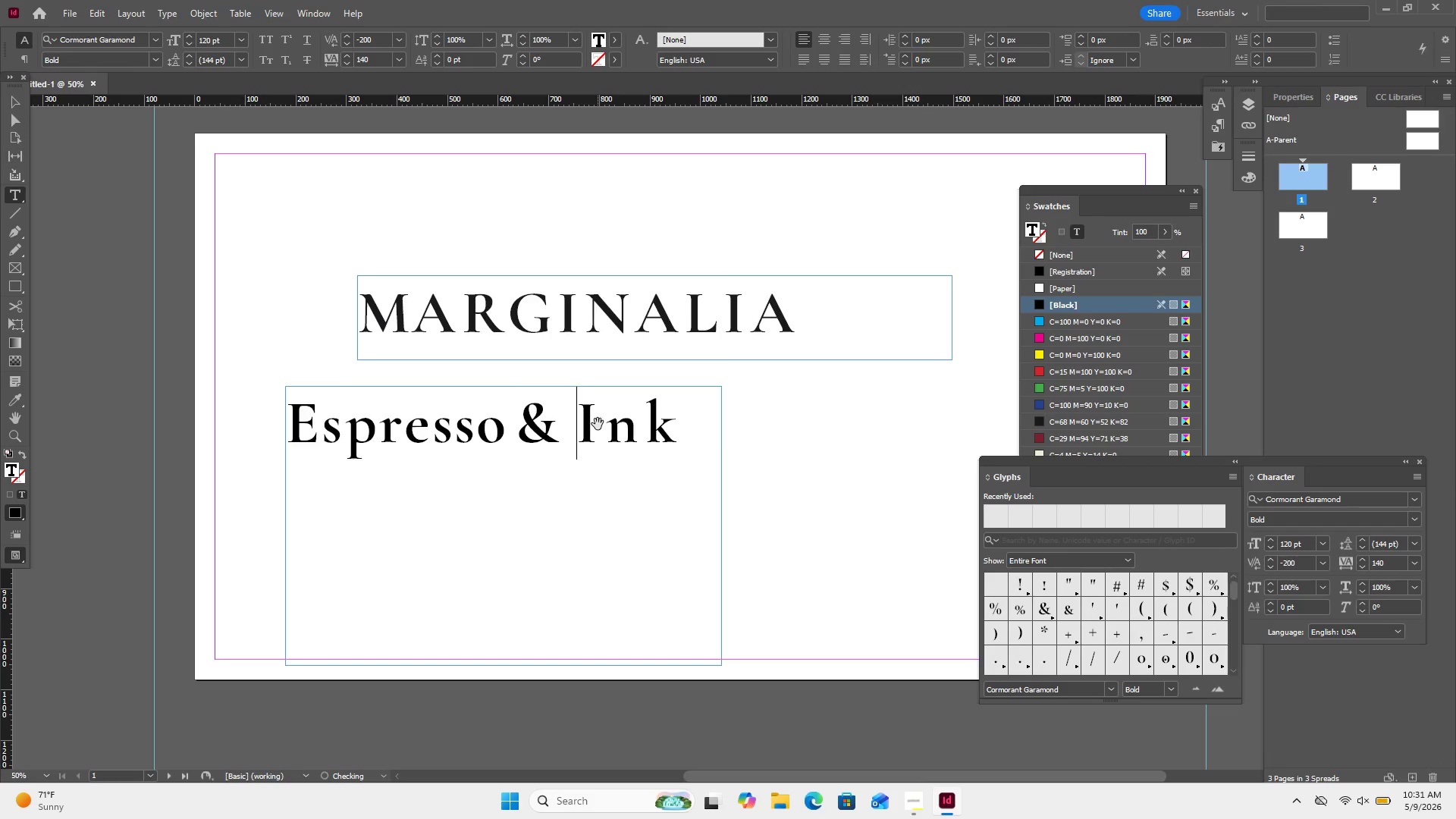 
key(Alt+ArrowLeft)
 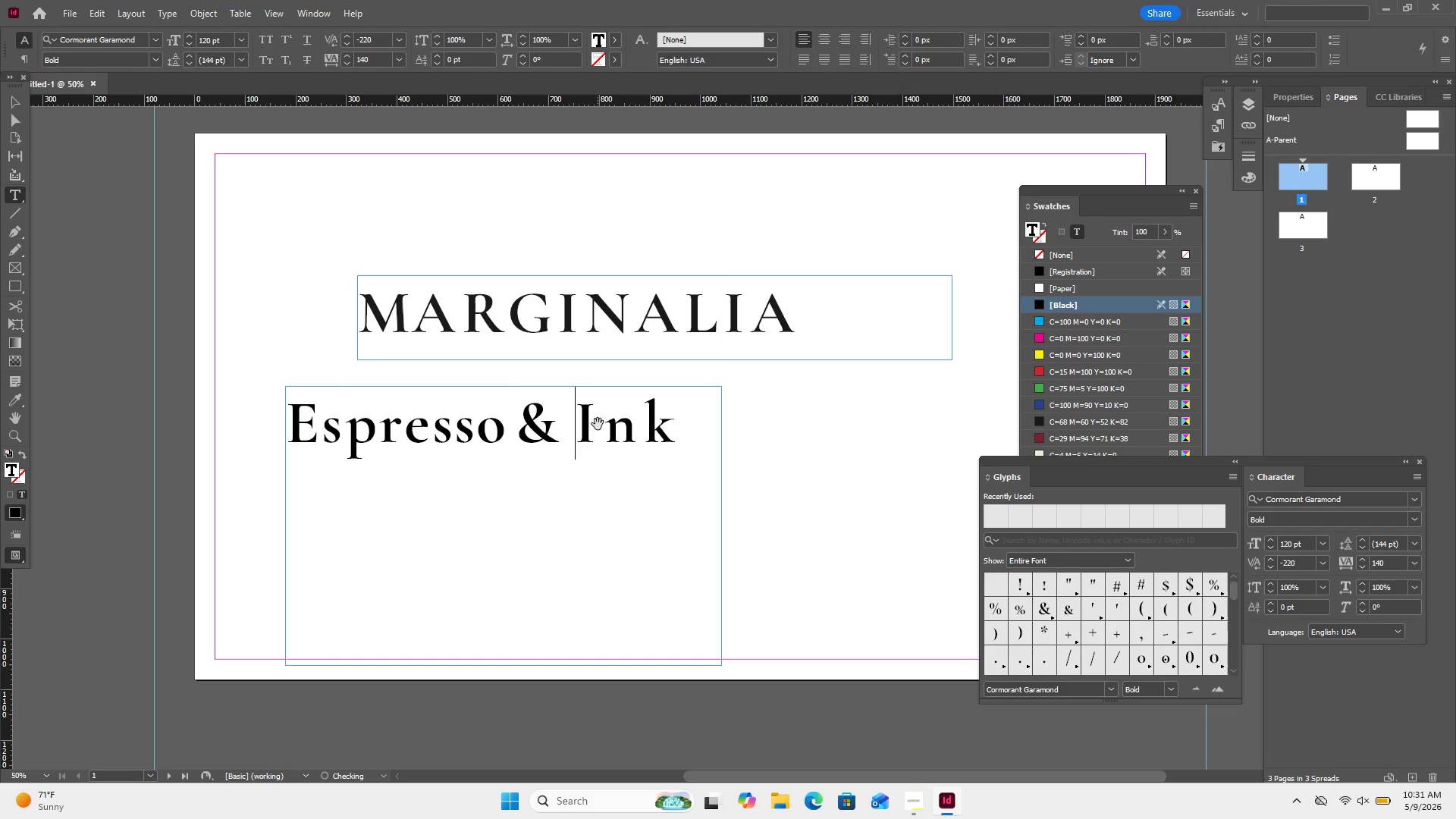 
key(Alt+ArrowLeft)
 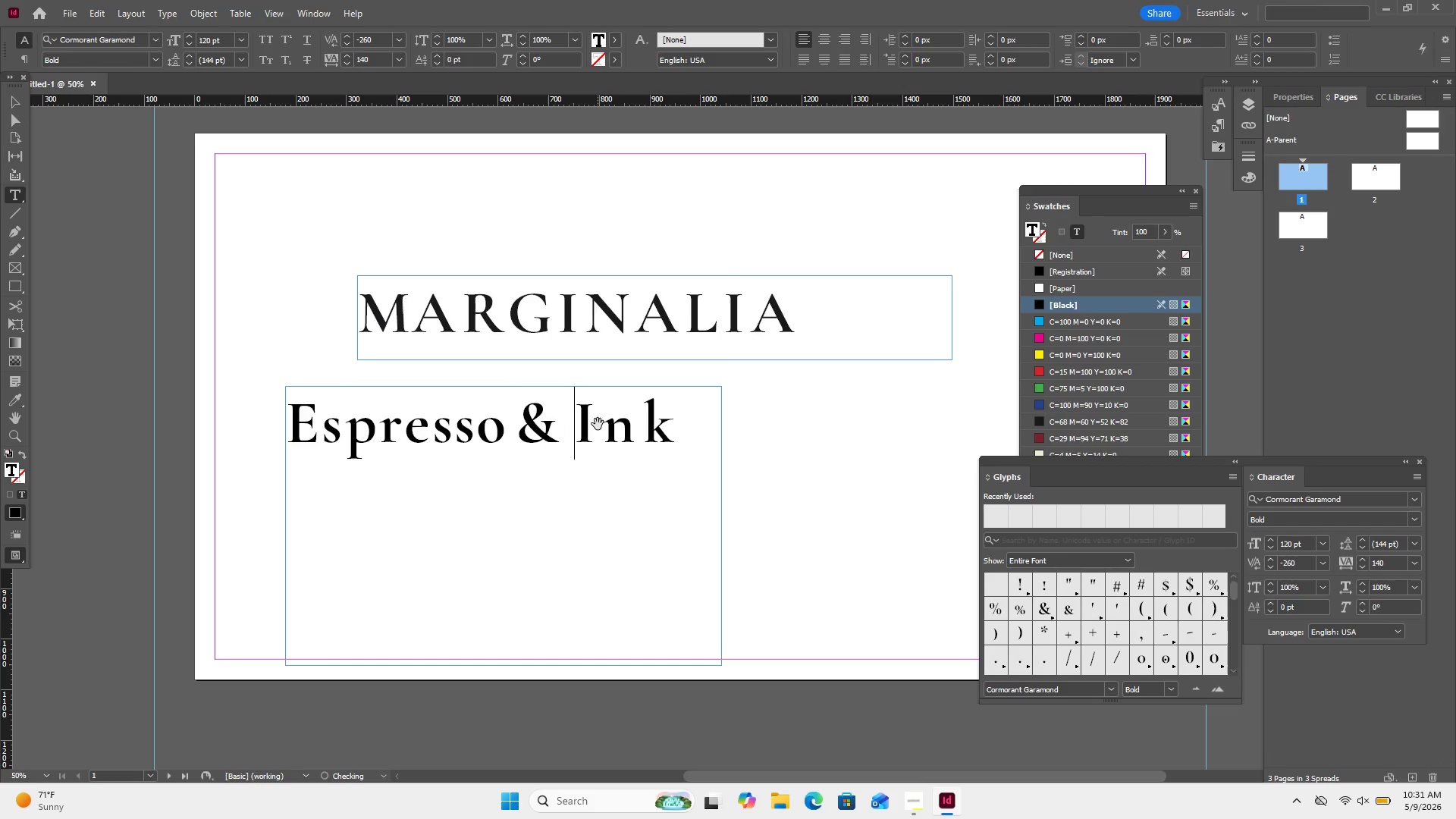 
key(Alt+ArrowLeft)
 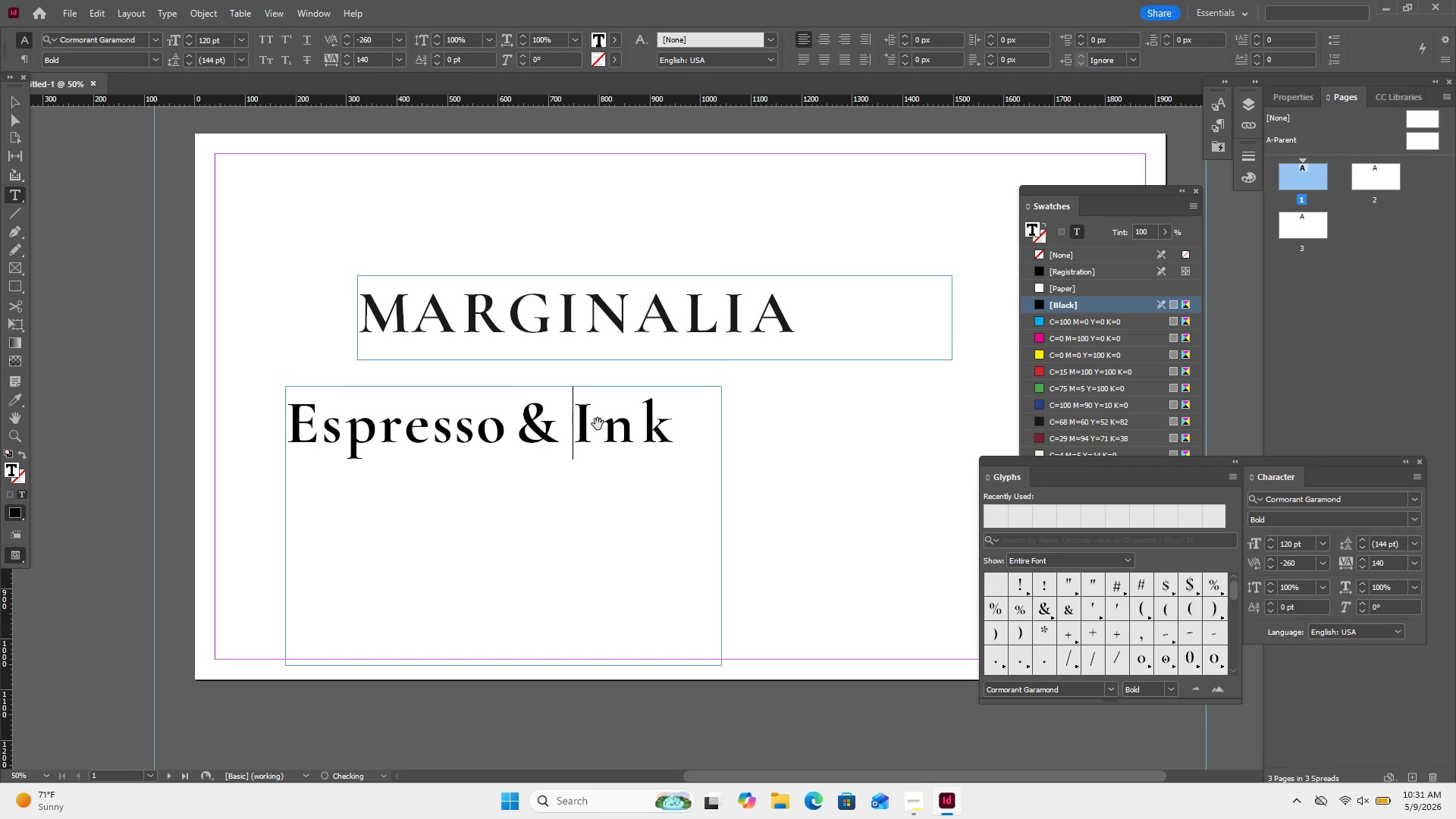 
key(Alt+ArrowLeft)
 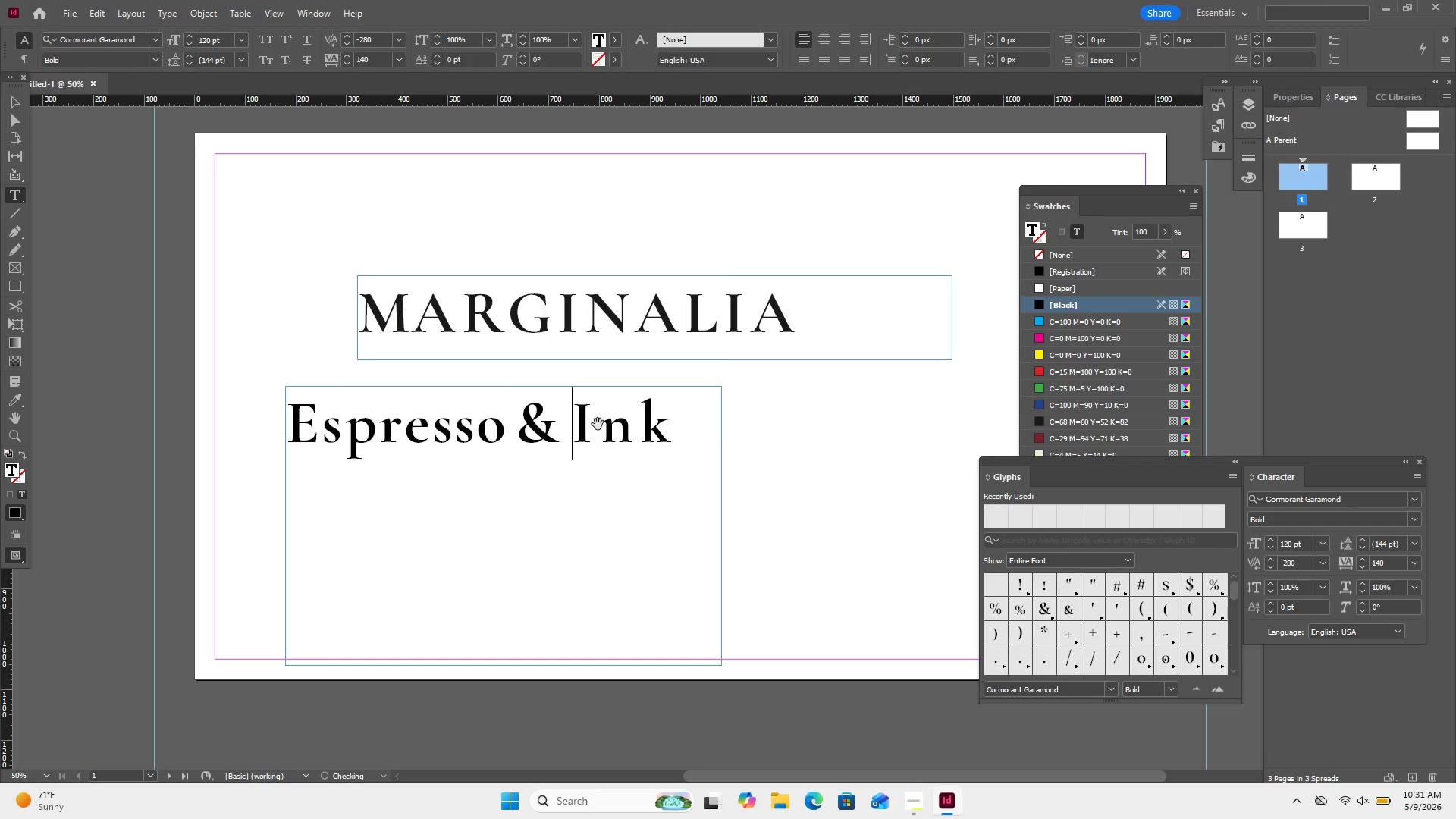 
key(Alt+ArrowLeft)
 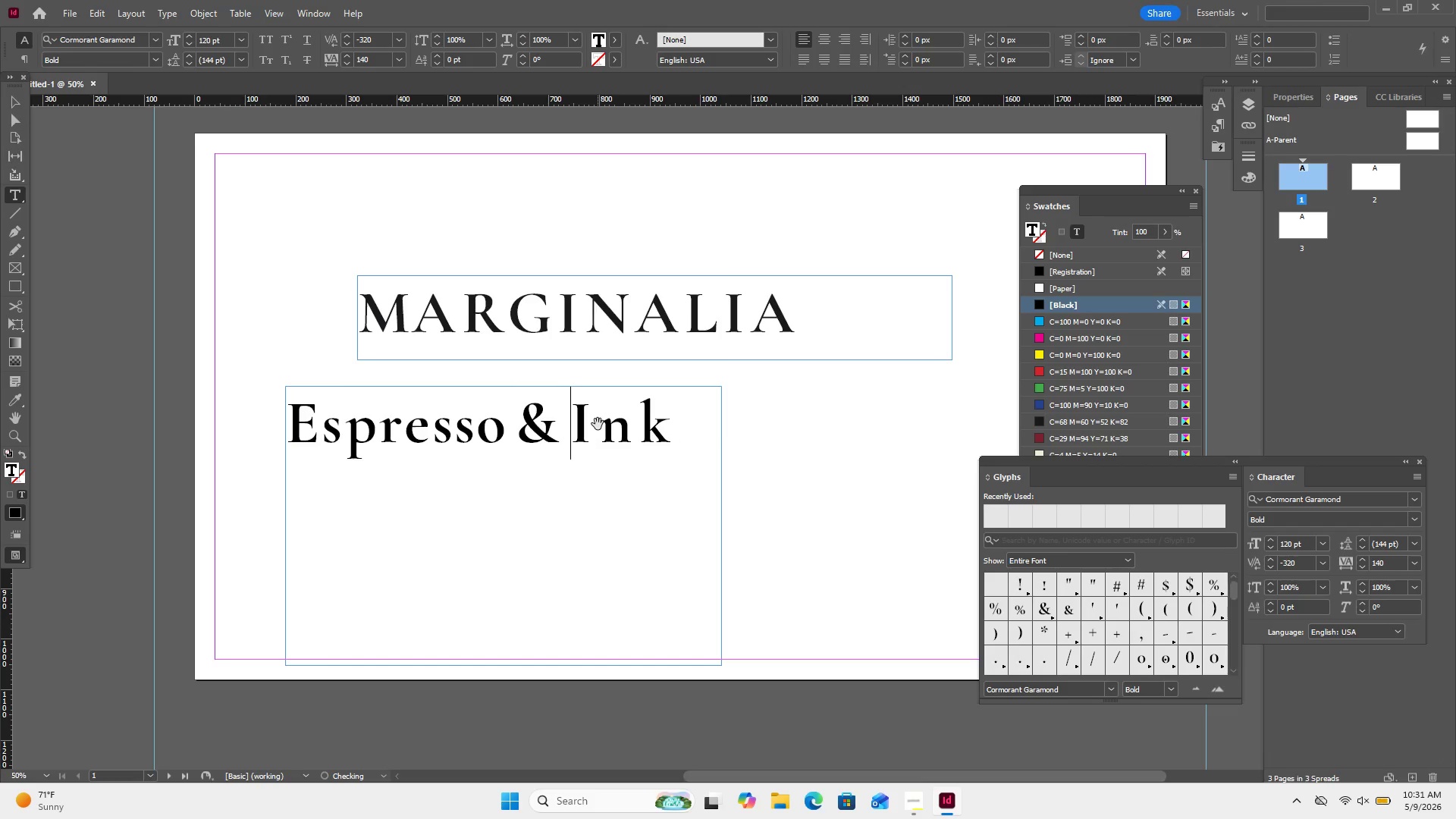 
key(Alt+ArrowLeft)
 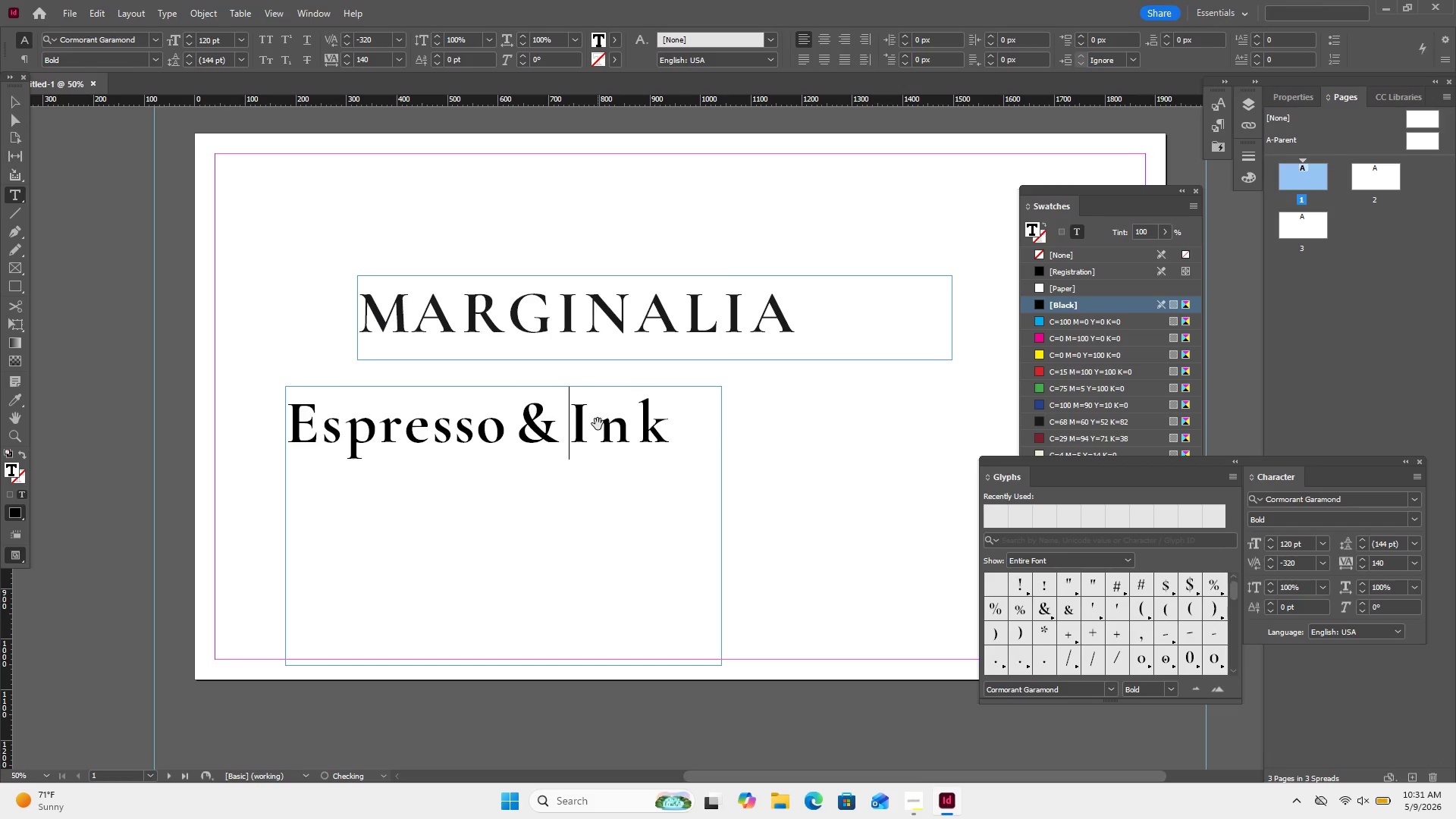 
key(Alt+ArrowLeft)
 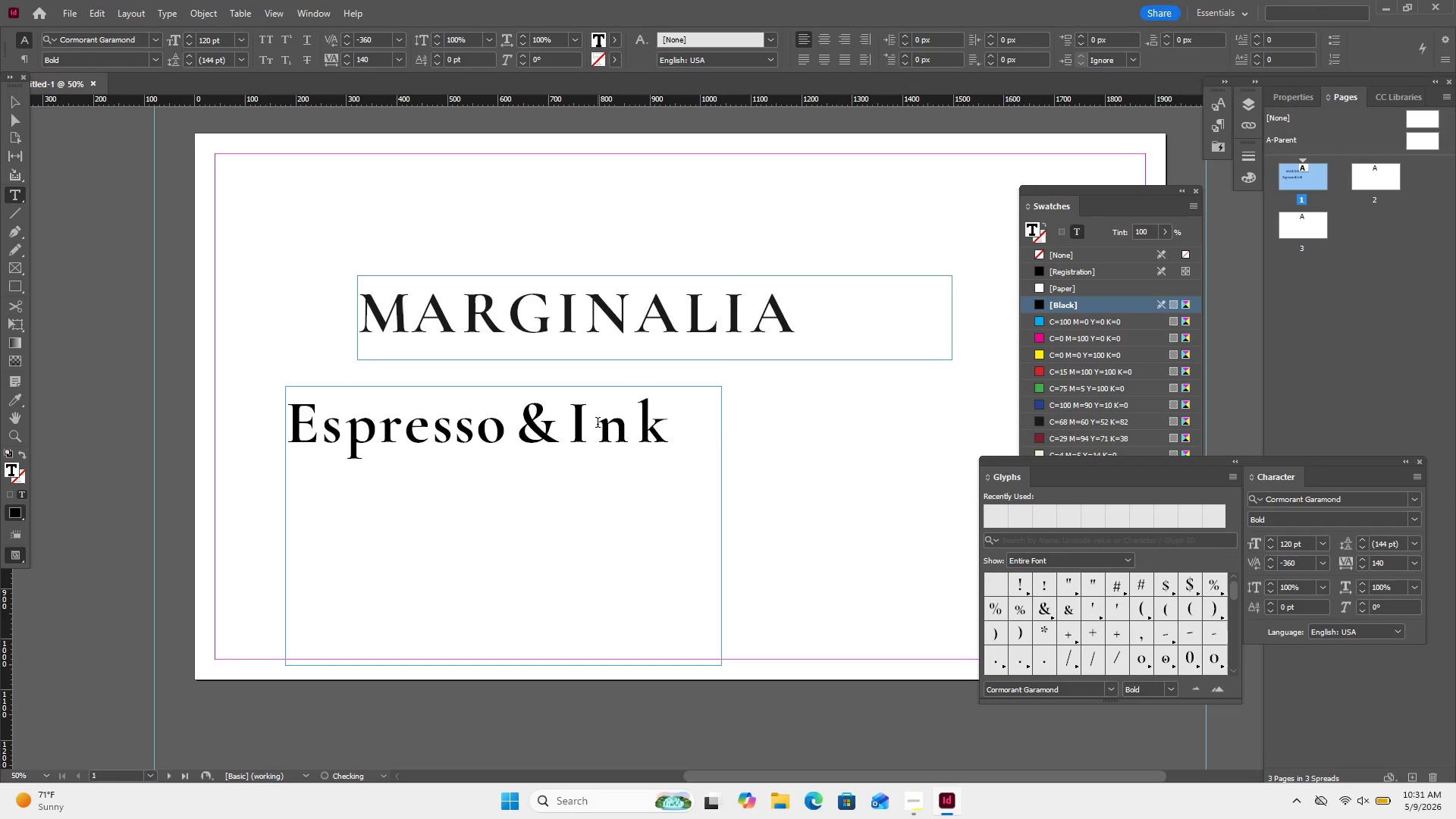 
left_click([598, 424])
 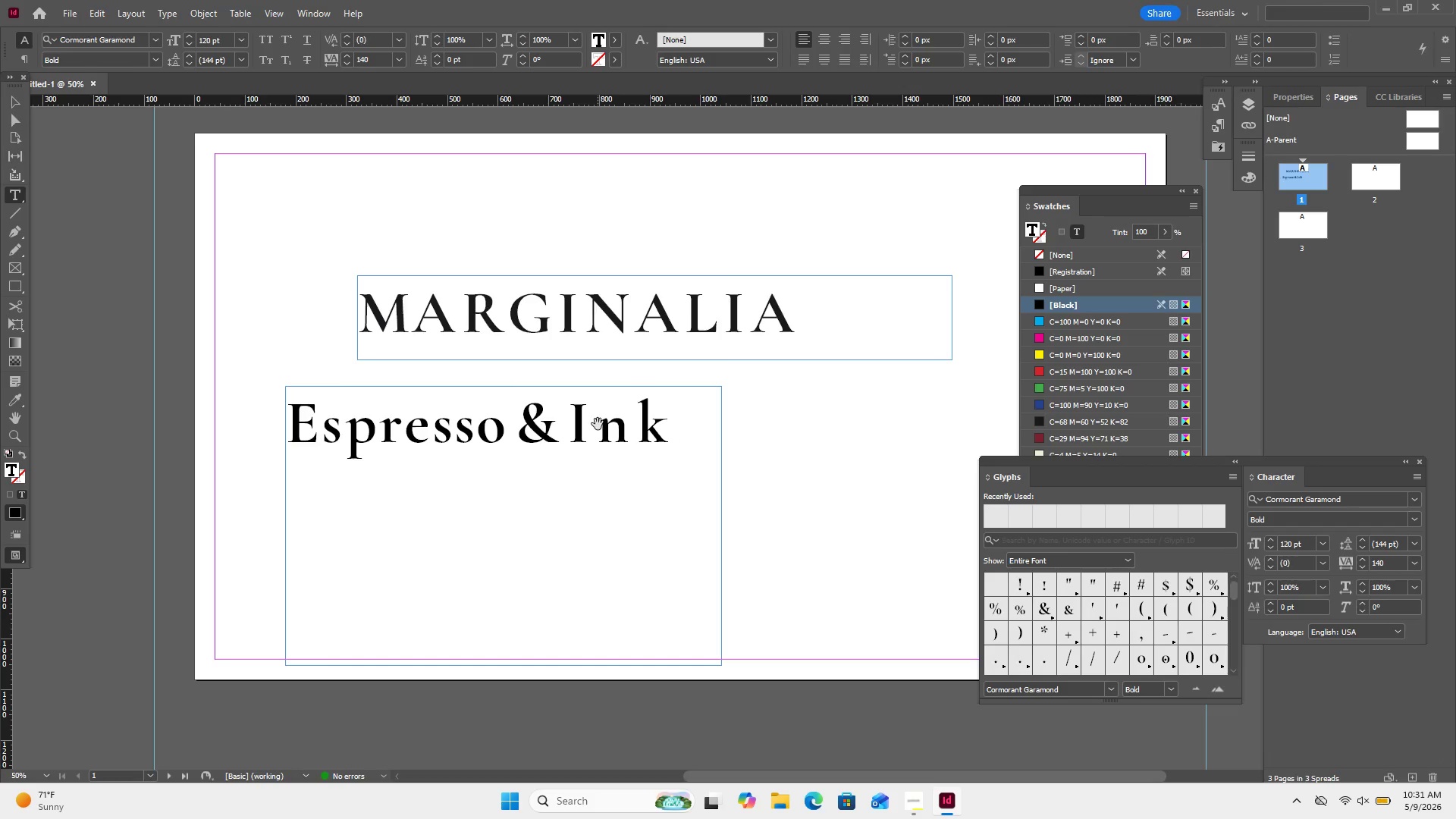 
key(Alt+ArrowLeft)
 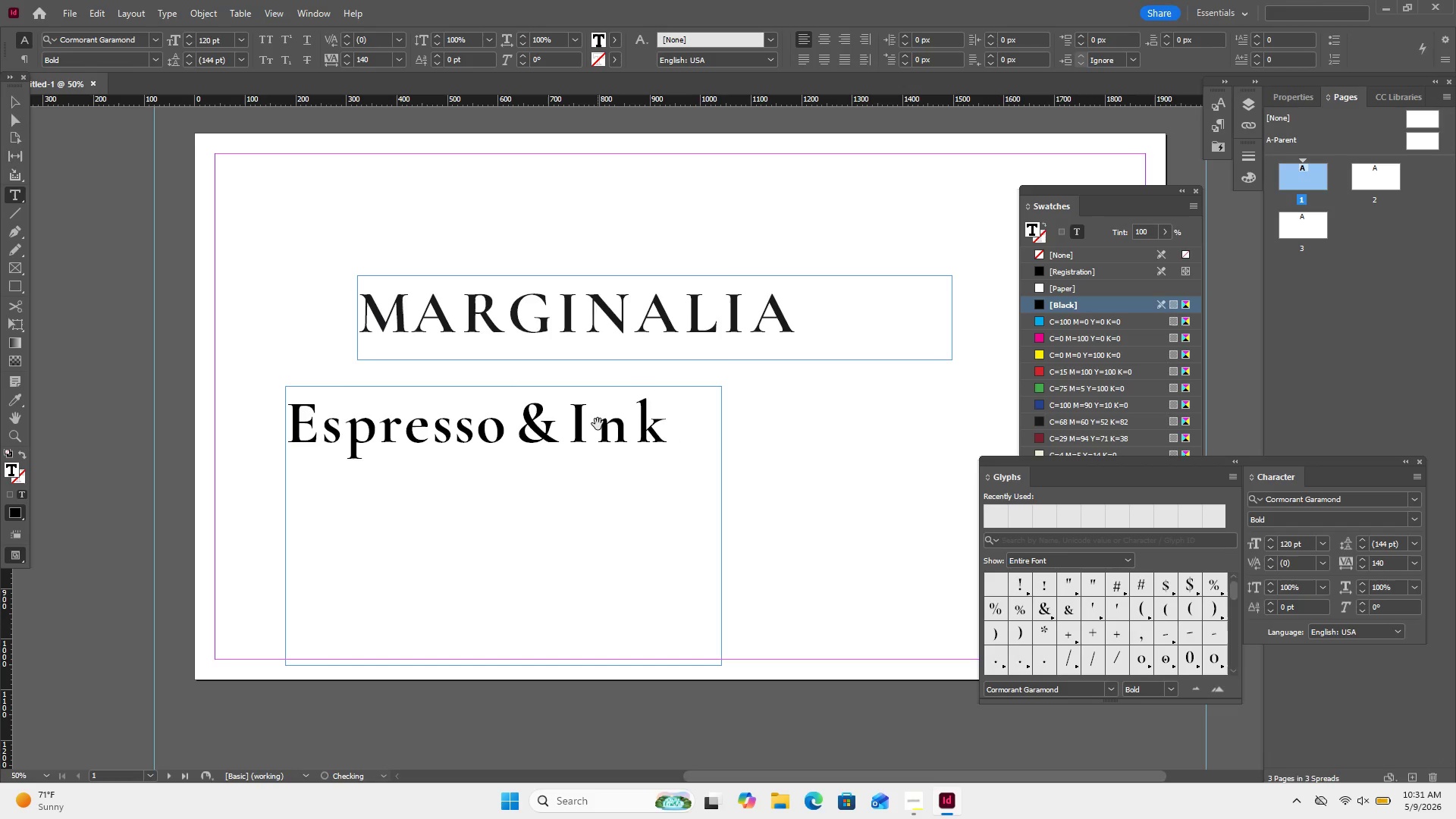 
key(Alt+ArrowLeft)
 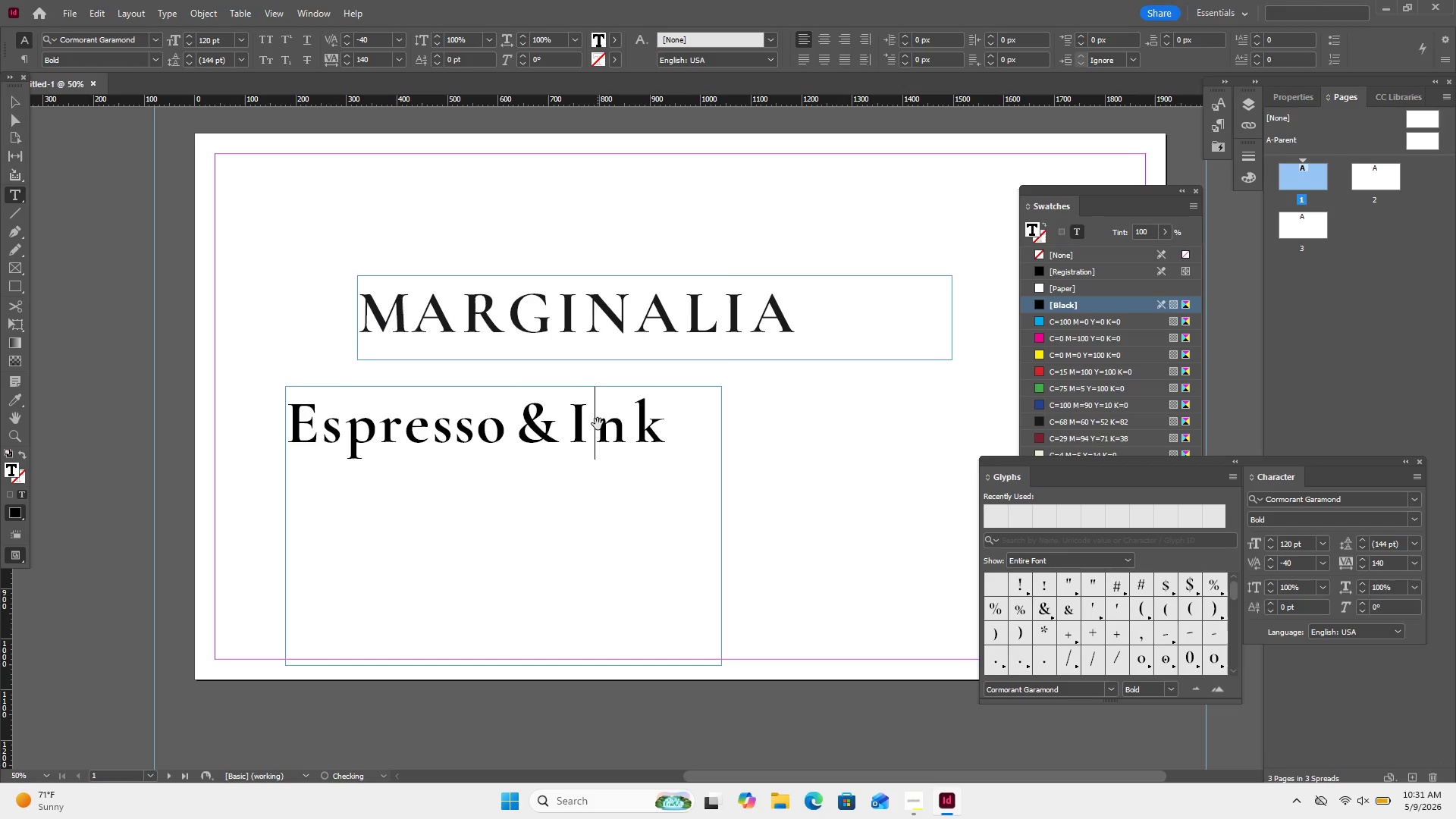 
key(Alt+ArrowLeft)
 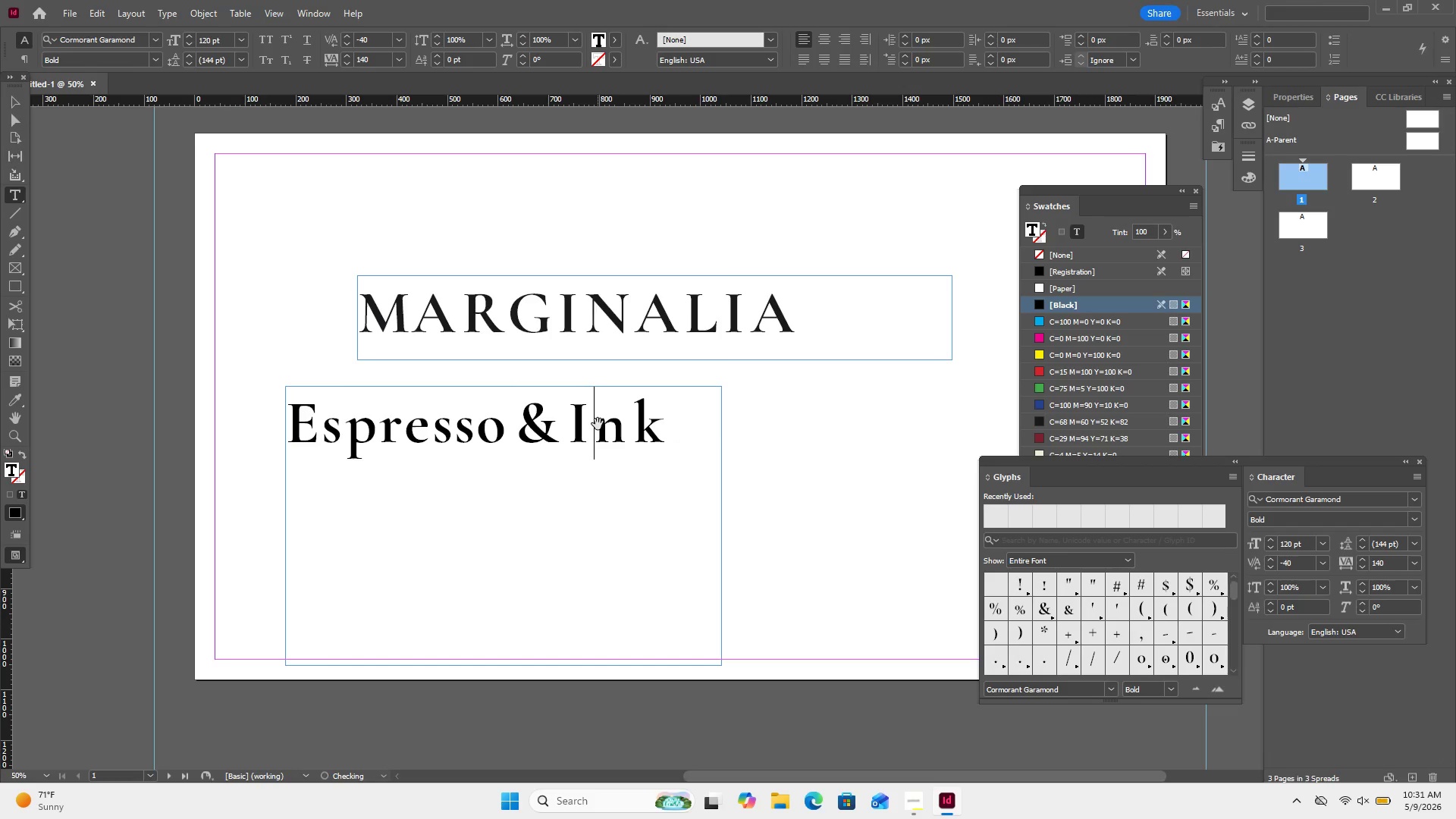 
key(Alt+ArrowLeft)
 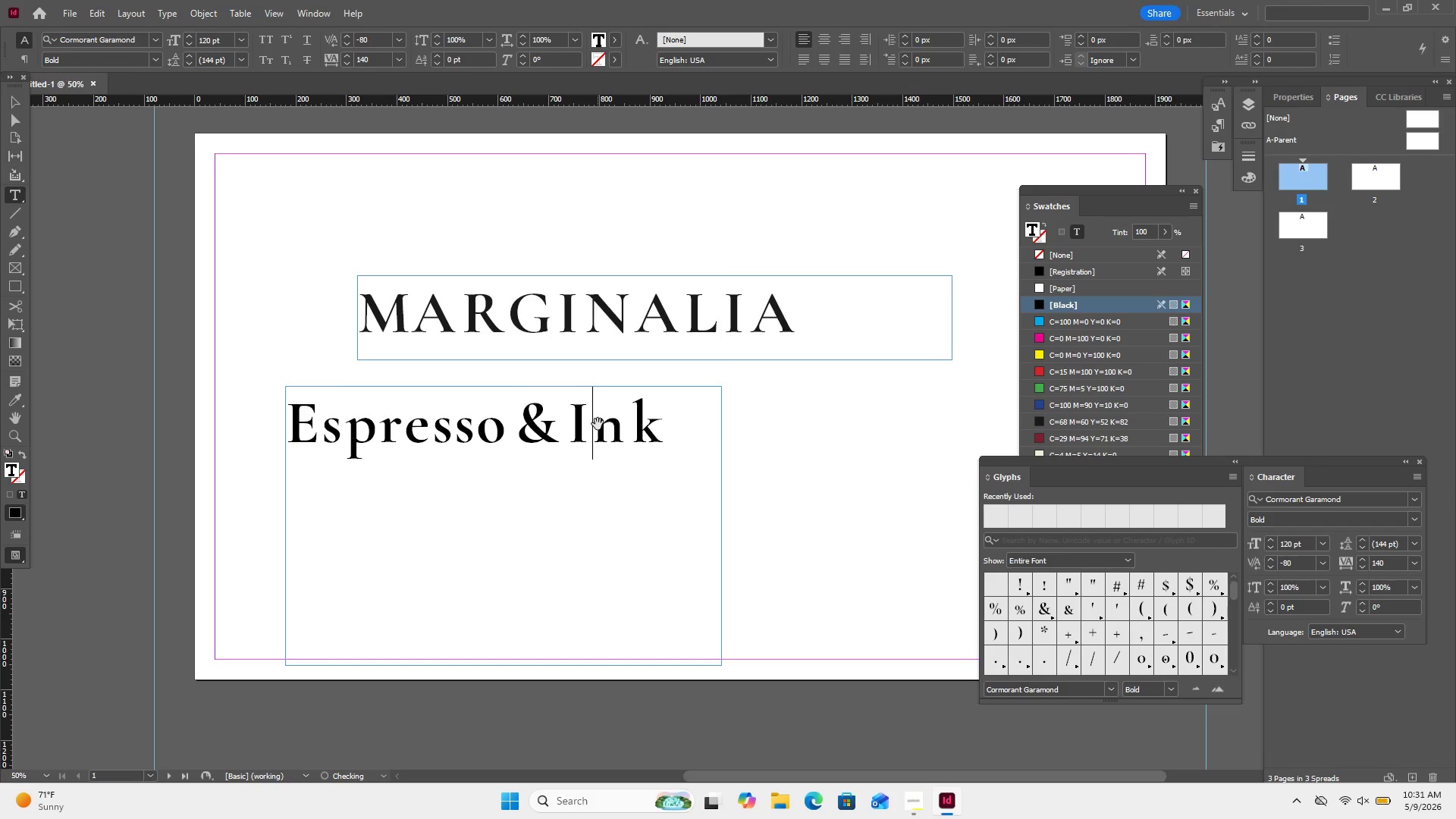 
key(Alt+ArrowLeft)
 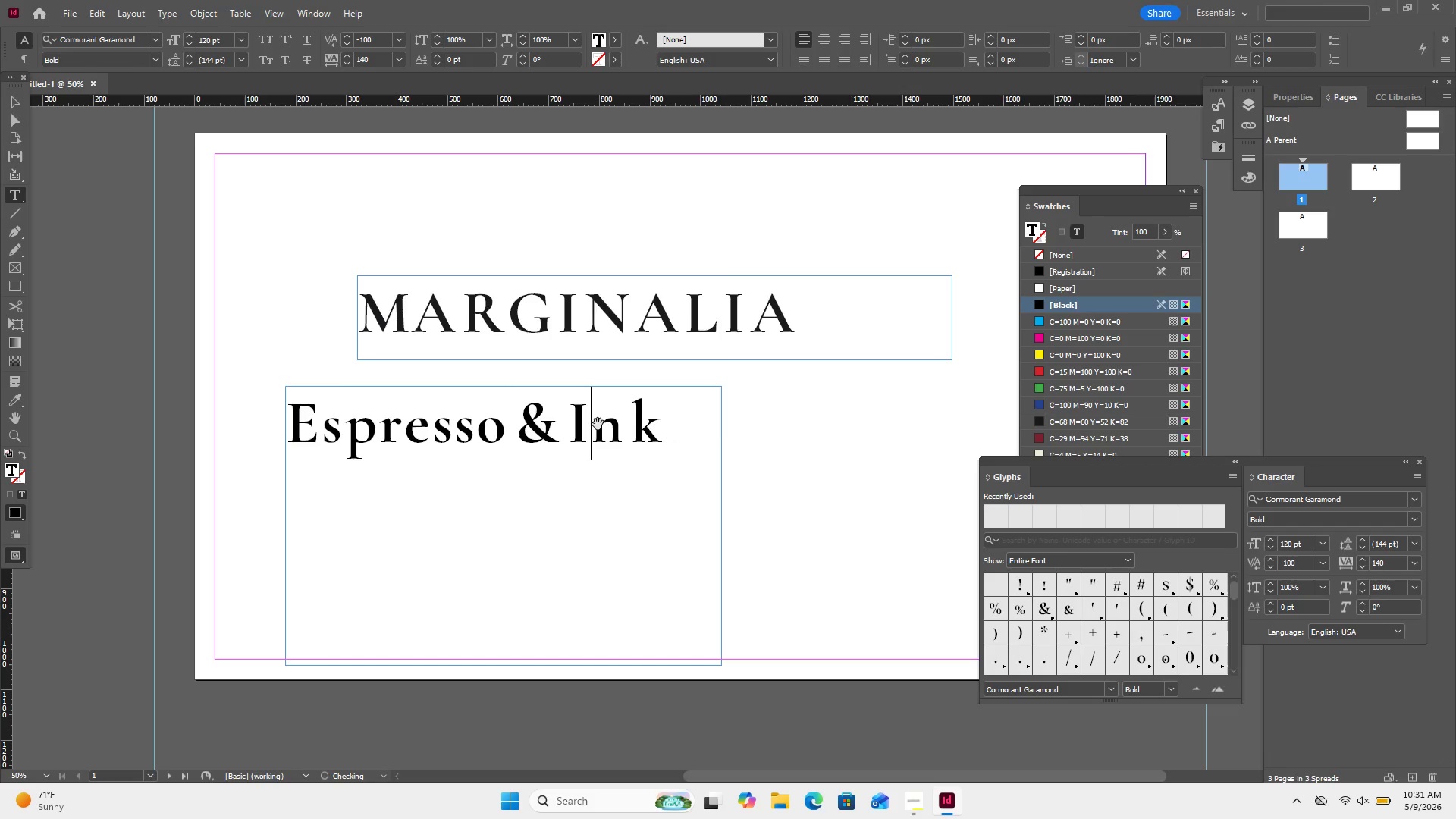 
key(Alt+ArrowLeft)
 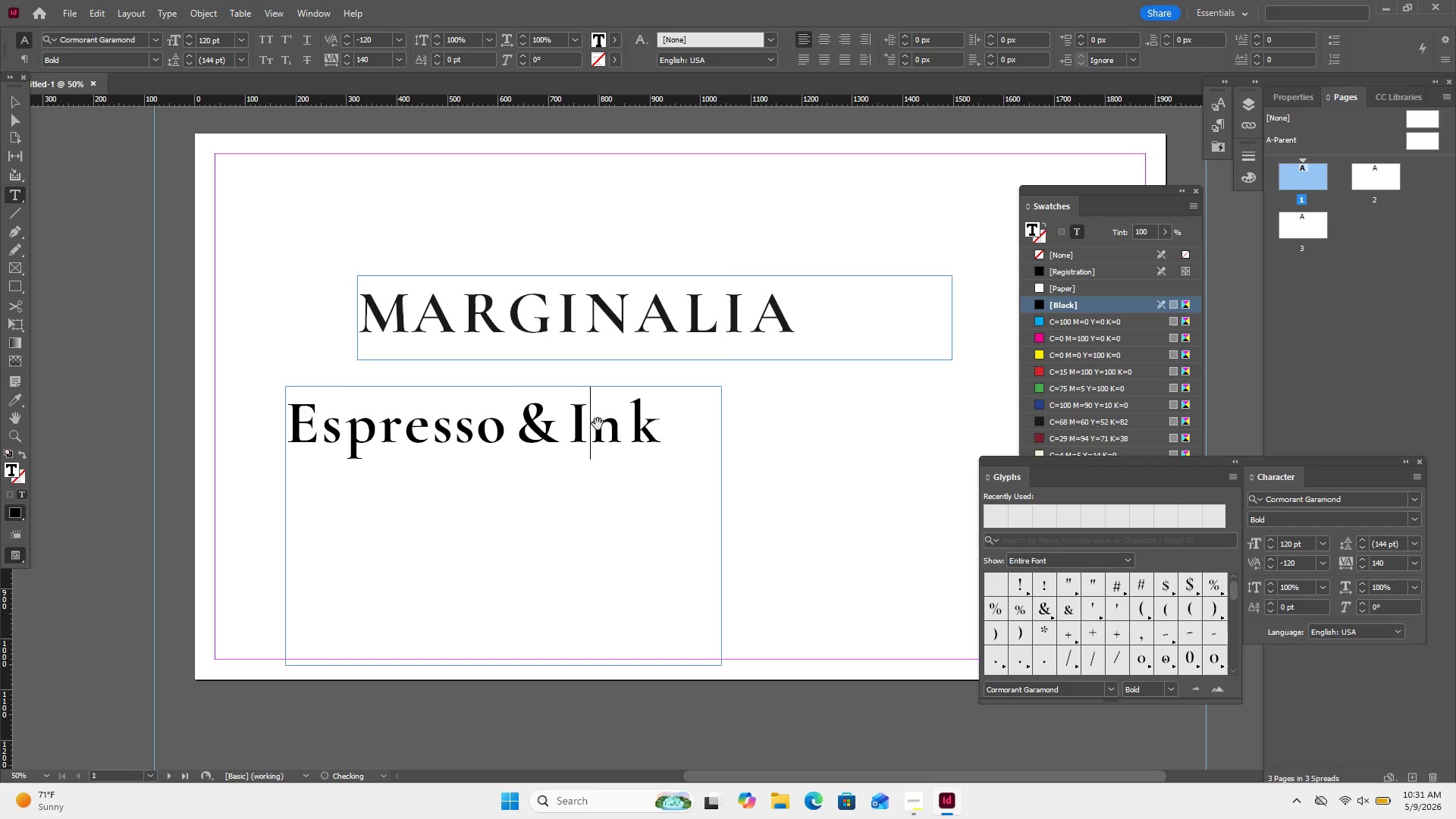 
key(Alt+ArrowLeft)
 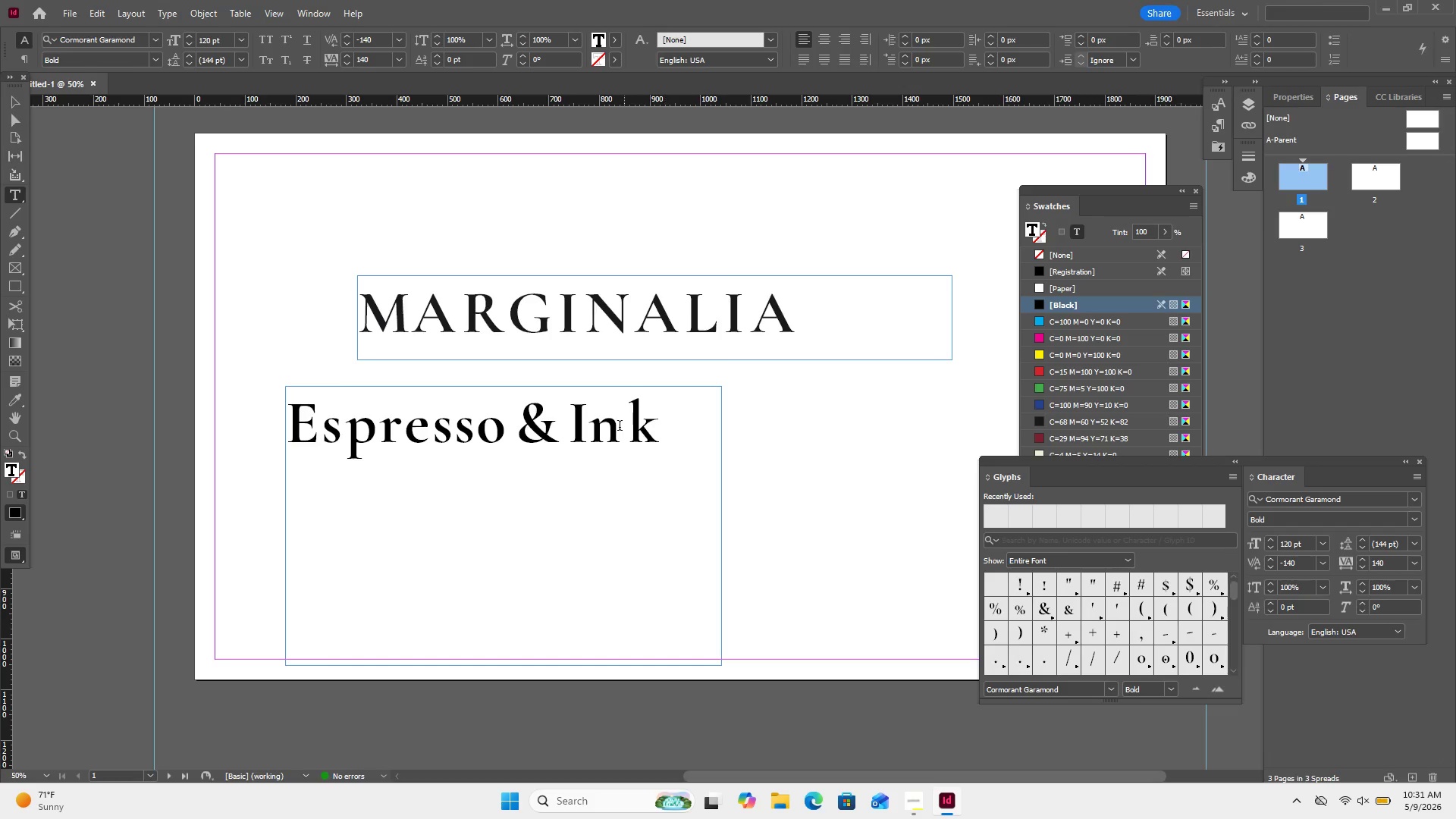 
left_click([629, 418])
 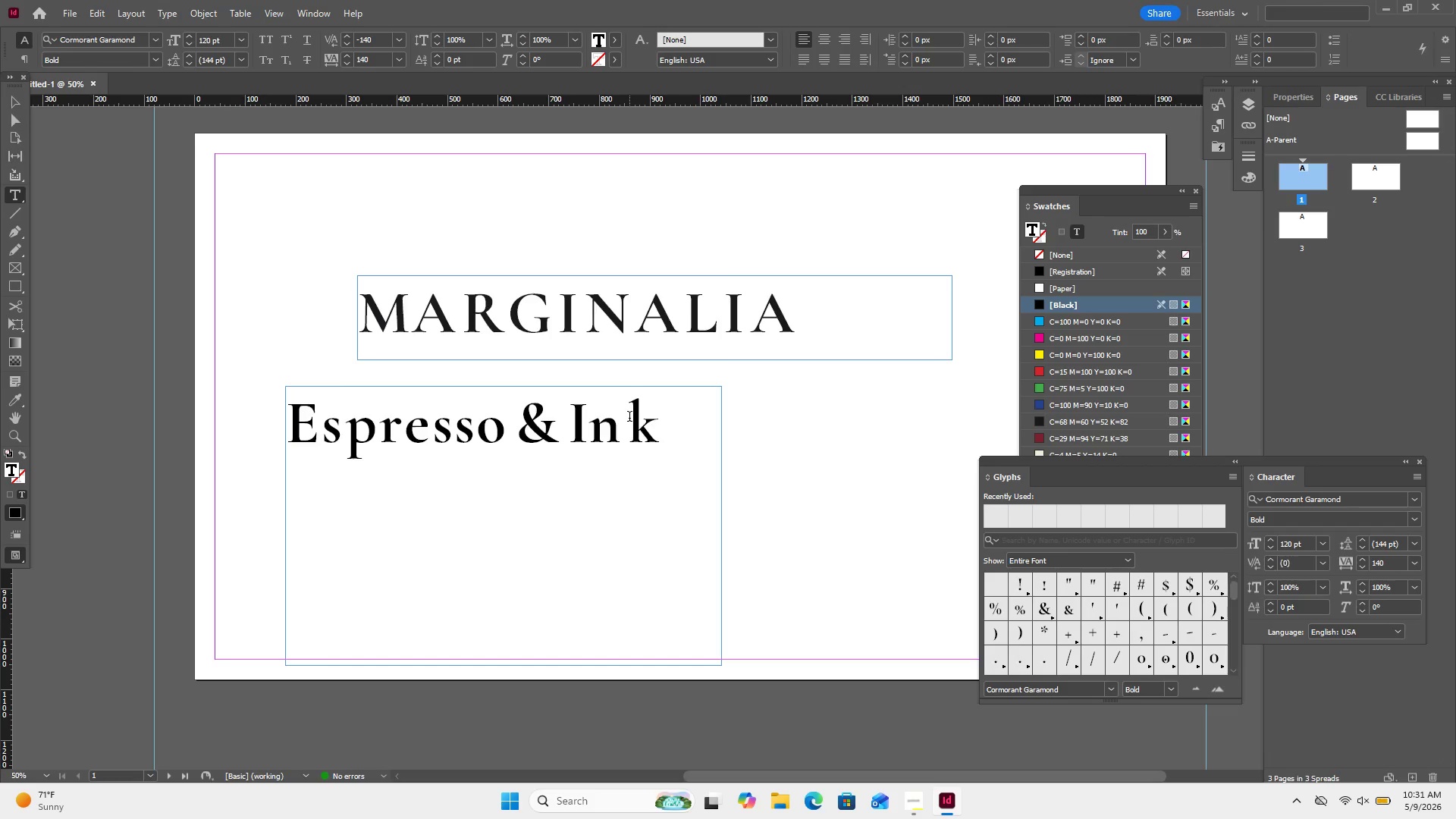 
key(Alt+ArrowLeft)
 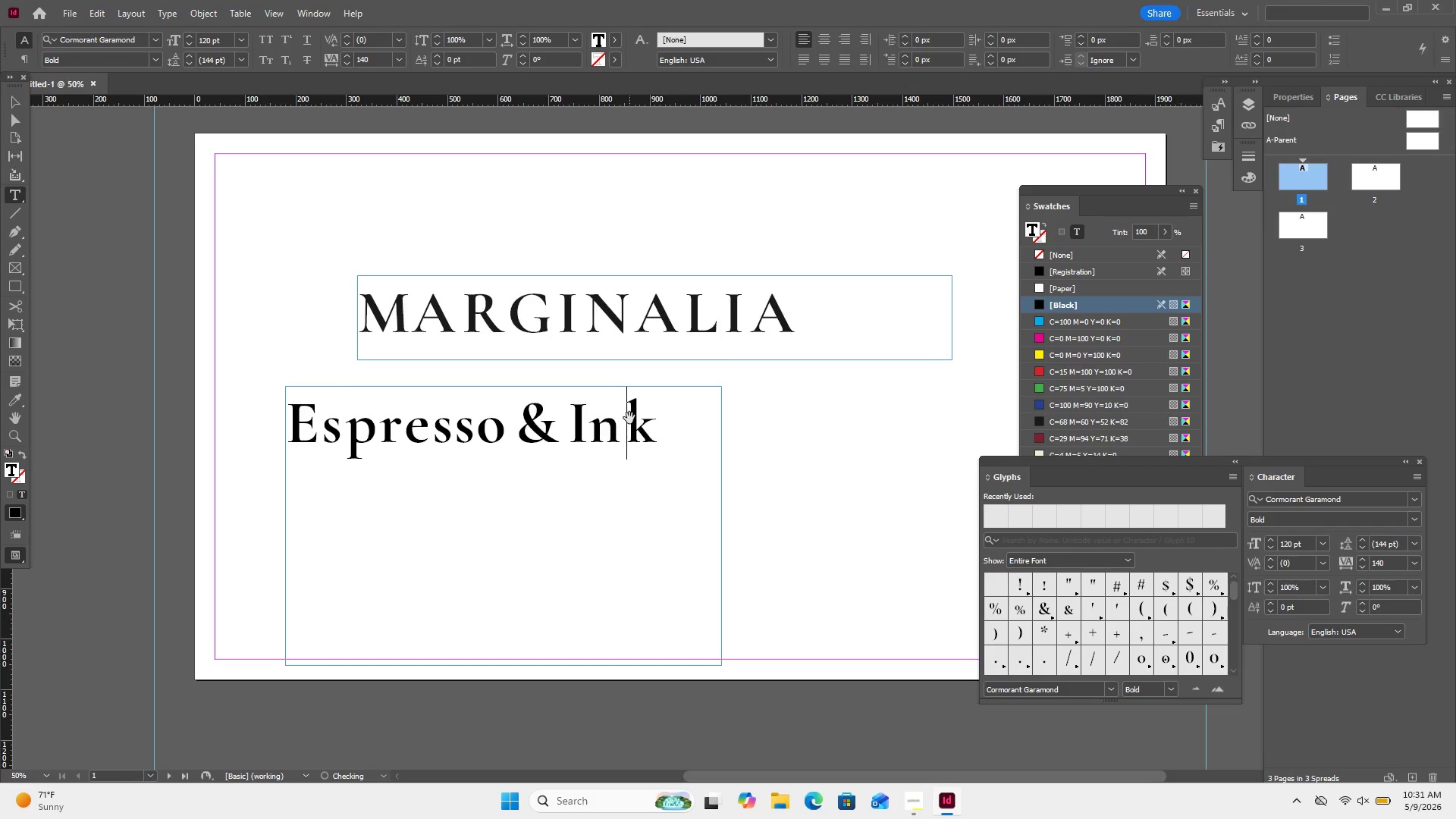 
key(Alt+ArrowLeft)
 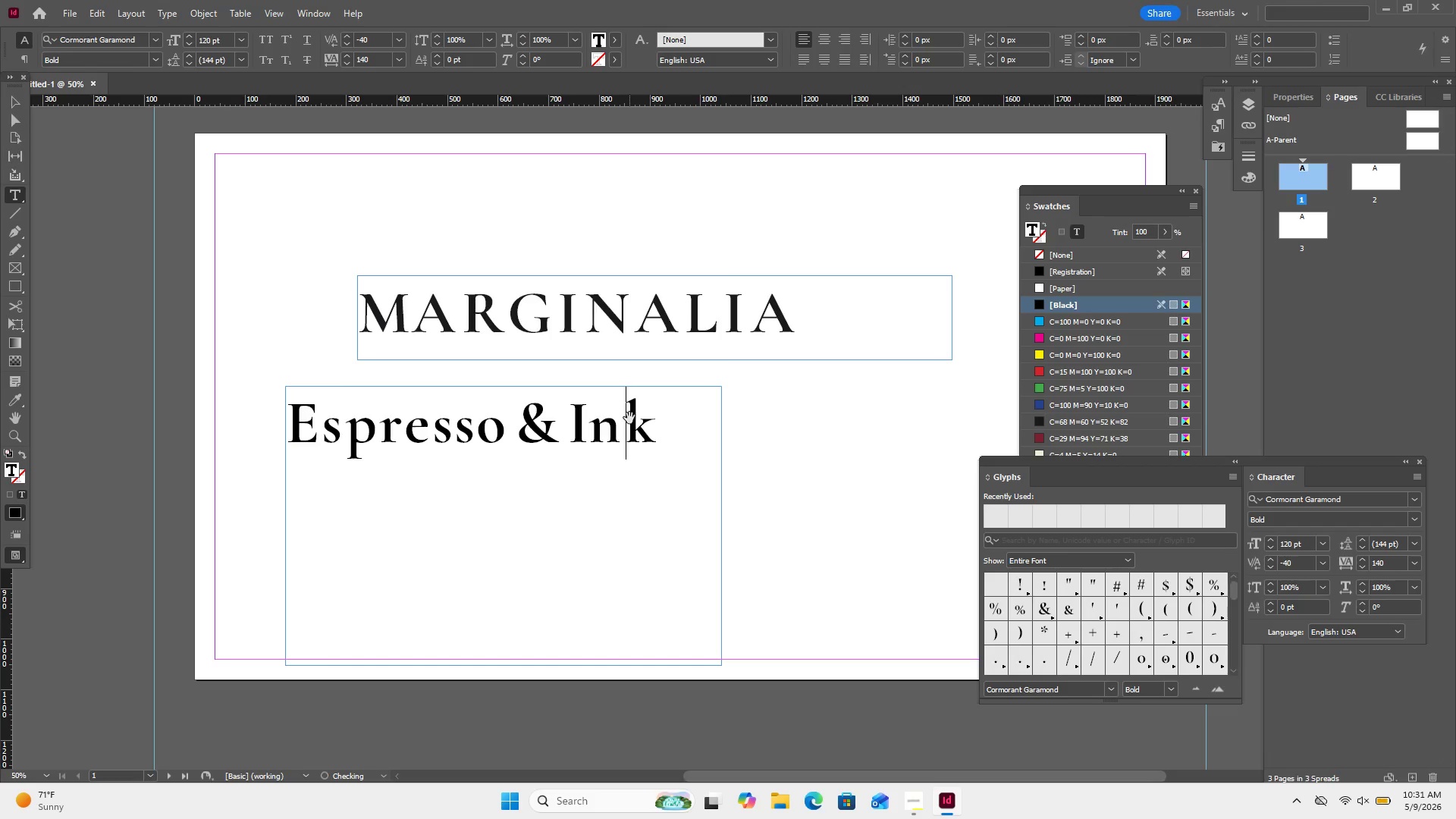 
key(Alt+ArrowLeft)
 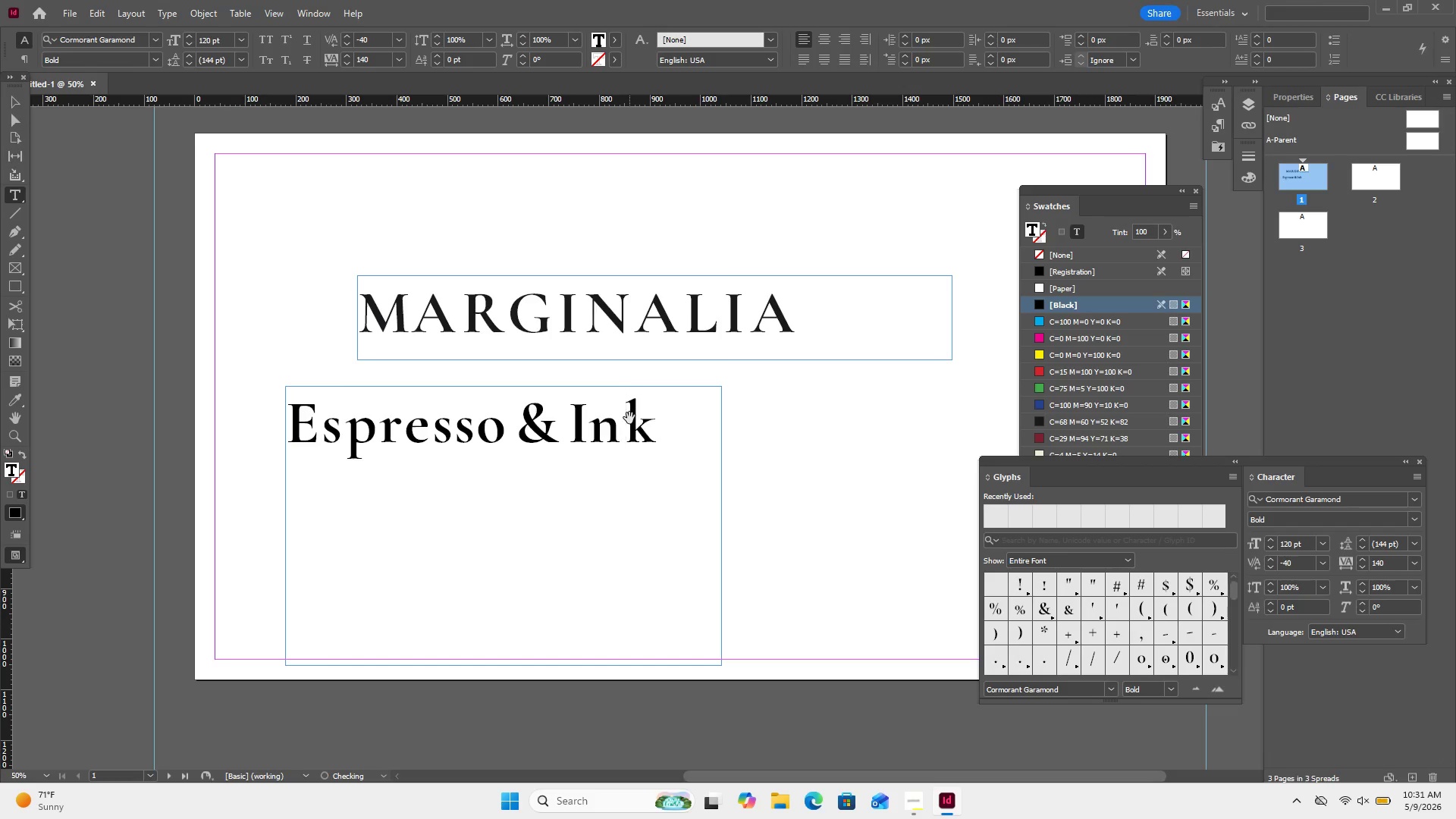 
key(Alt+ArrowLeft)
 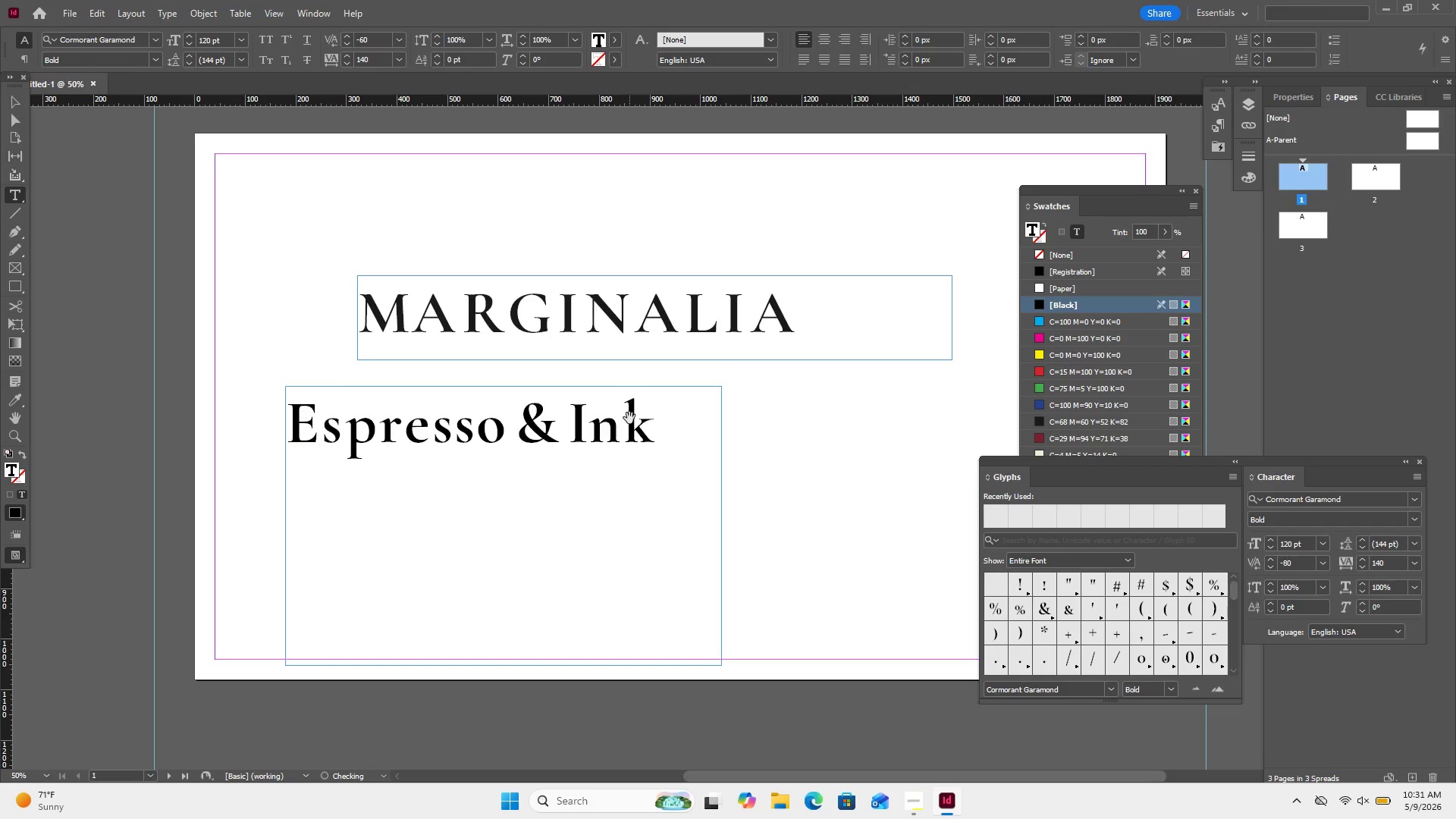 
key(Alt+ArrowLeft)
 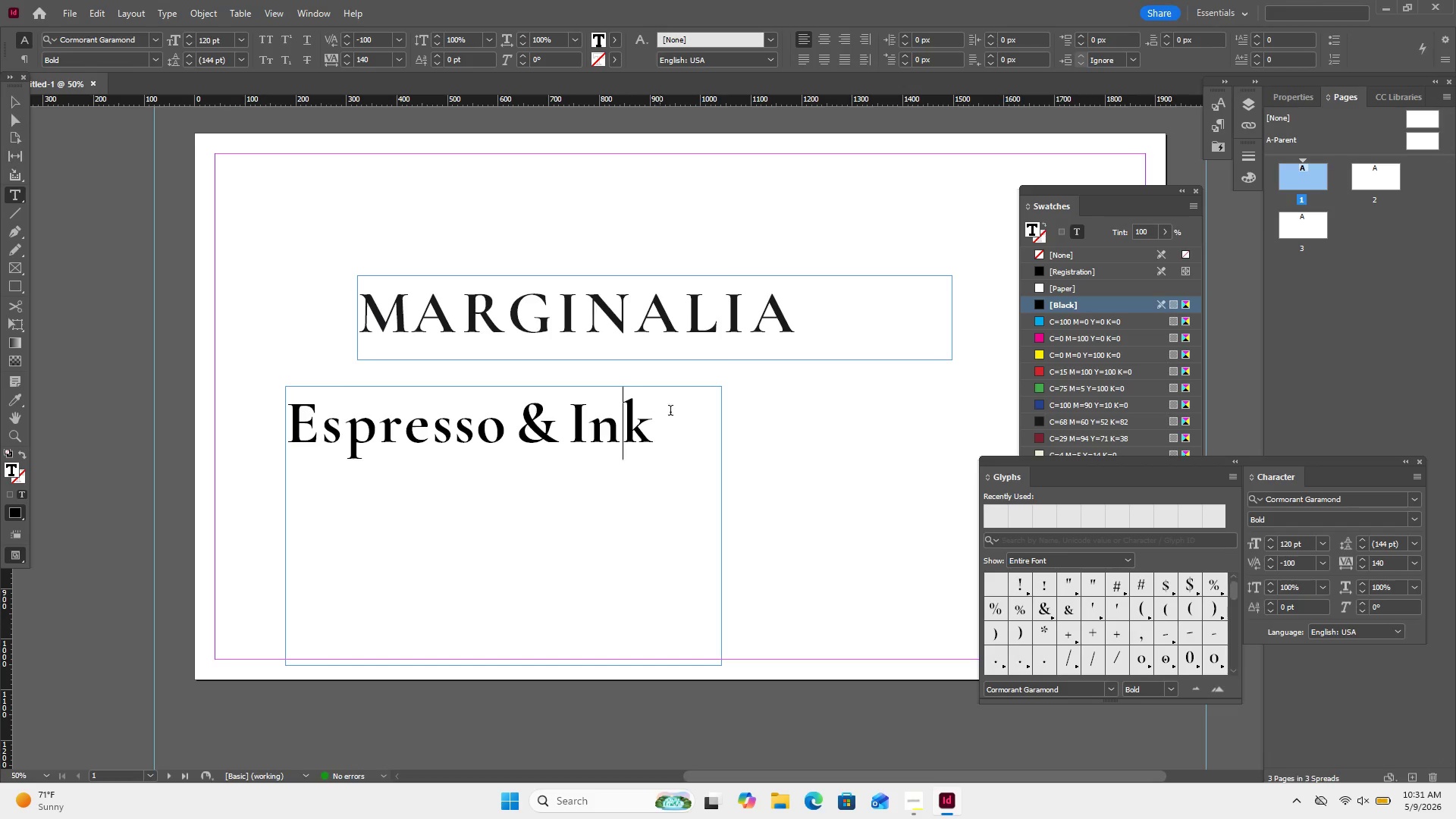 
left_click([672, 411])
 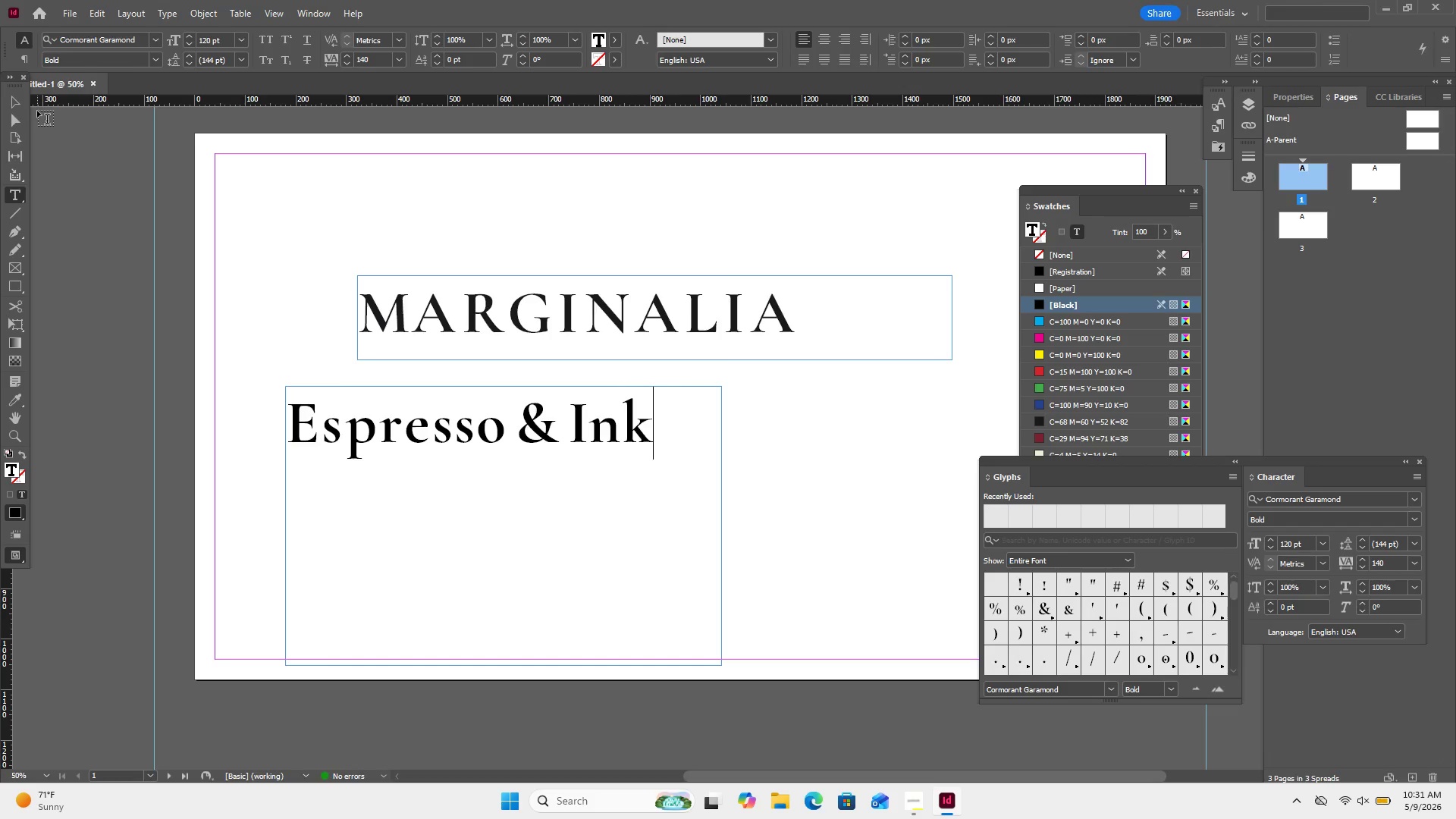 
left_click([17, 101])
 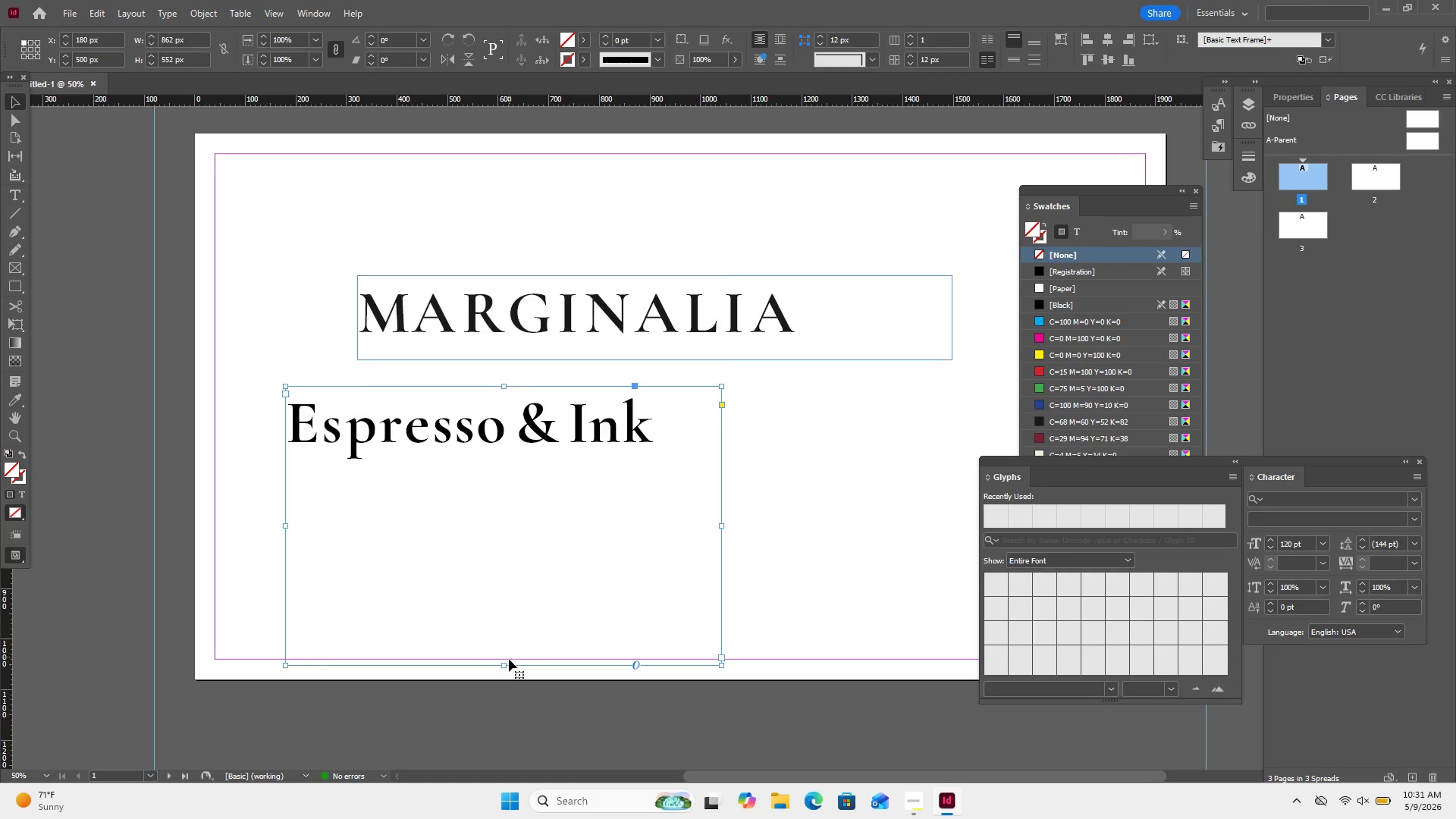 
left_click_drag(start_coordinate=[504, 665], to_coordinate=[511, 466])
 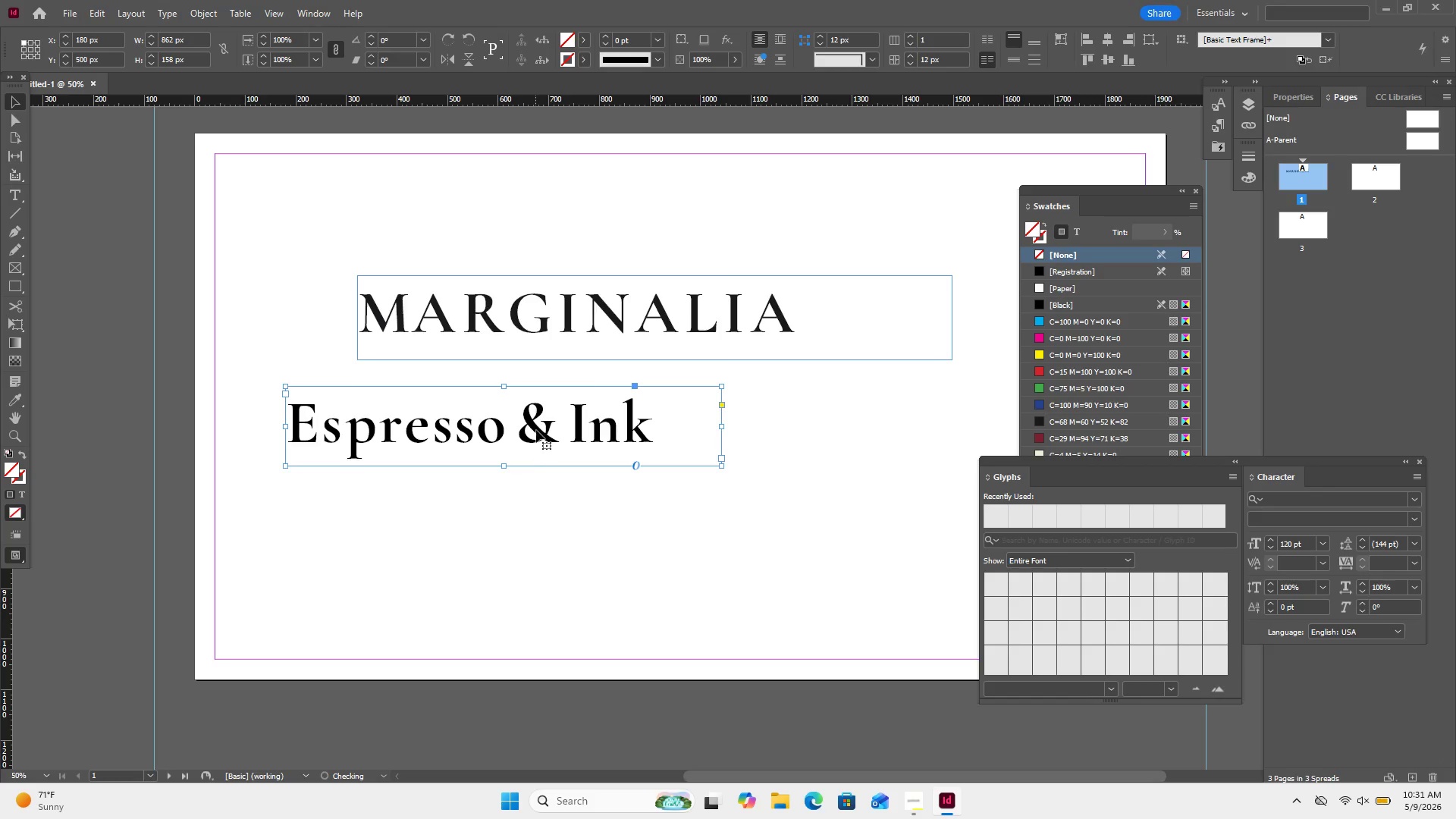 
left_click_drag(start_coordinate=[536, 430], to_coordinate=[653, 434])
 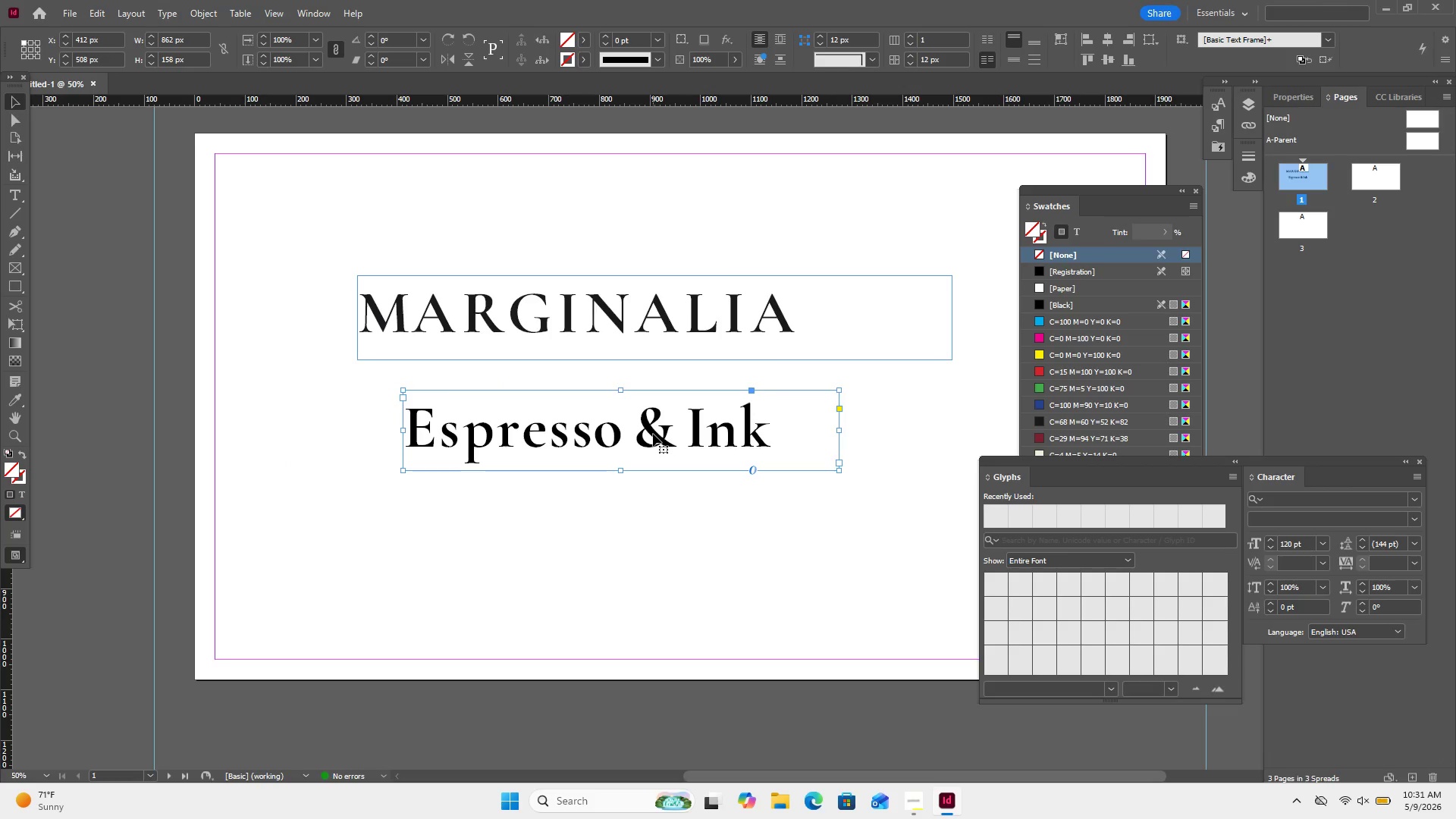 
wait(6.2)
 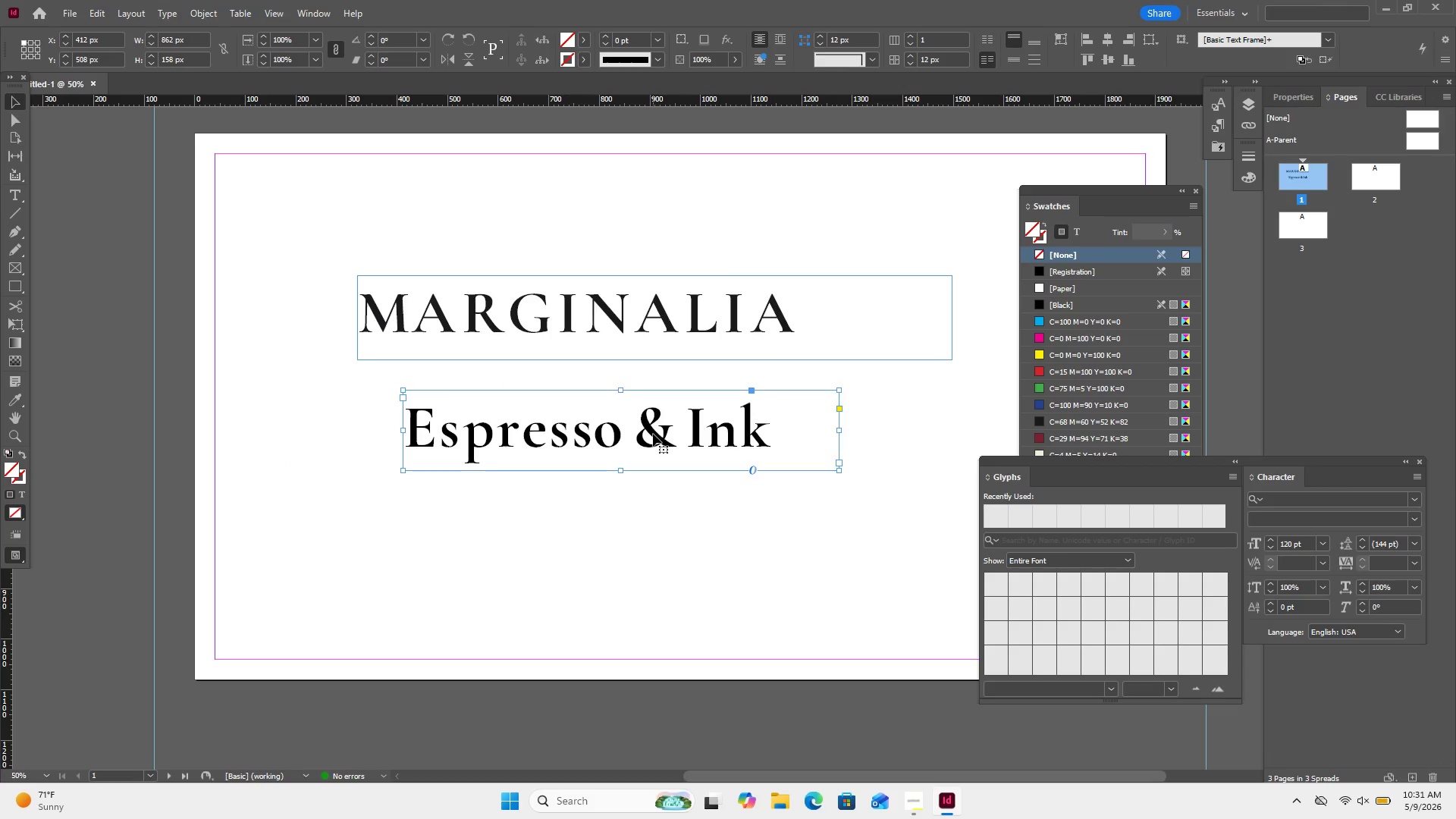 
left_click([327, 190])
 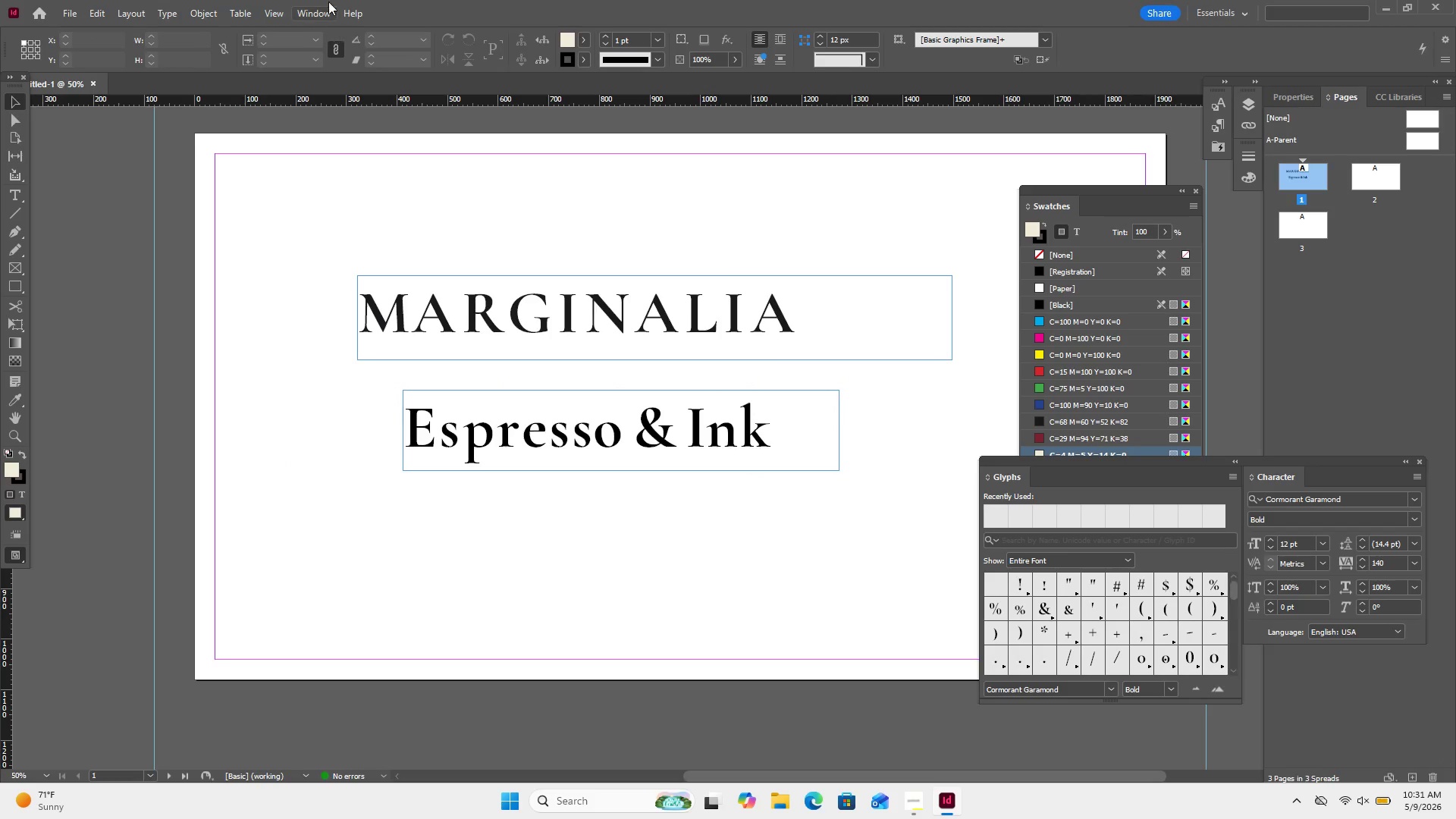 
left_click([320, 0])
 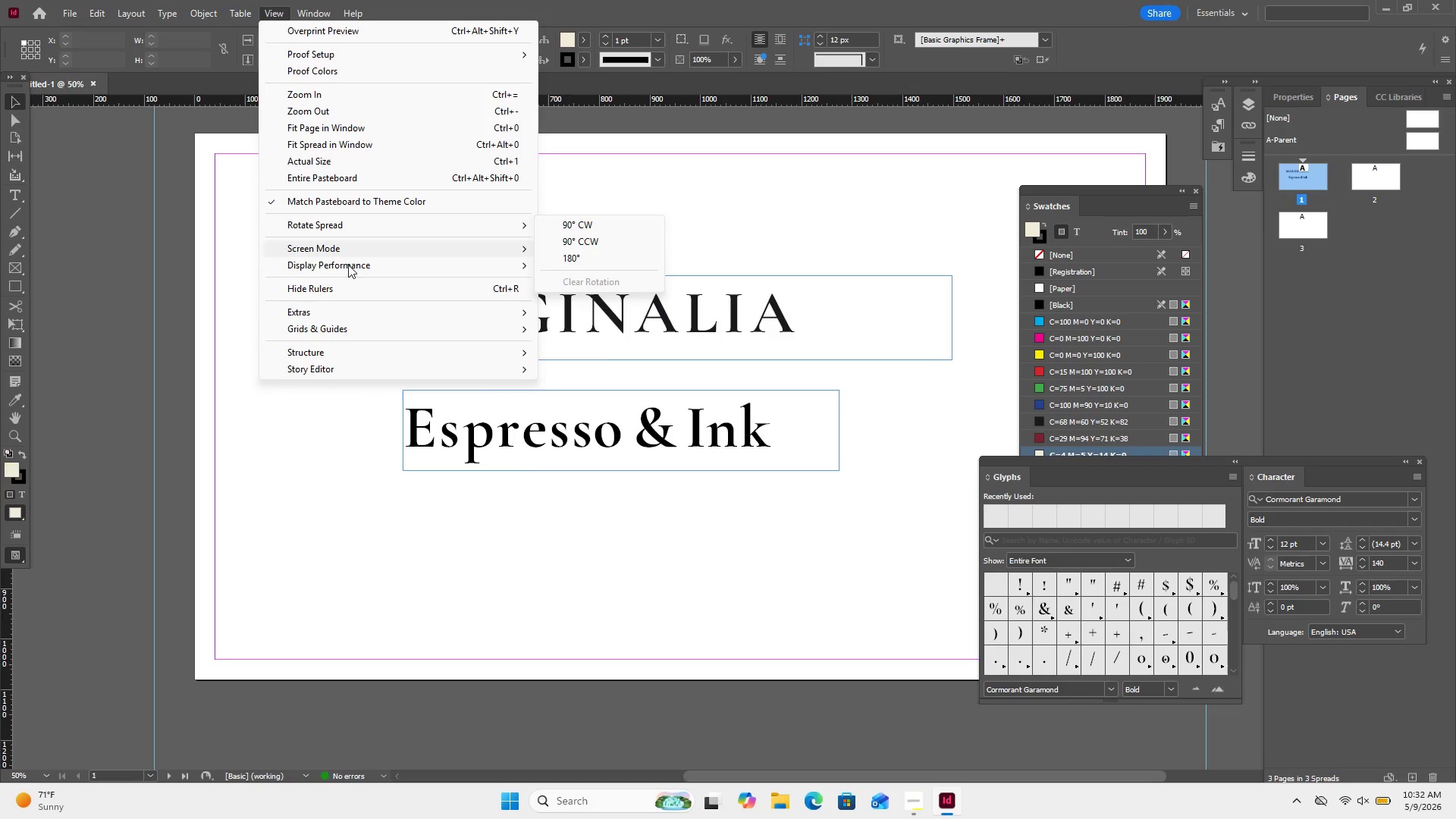 
wait(14.17)
 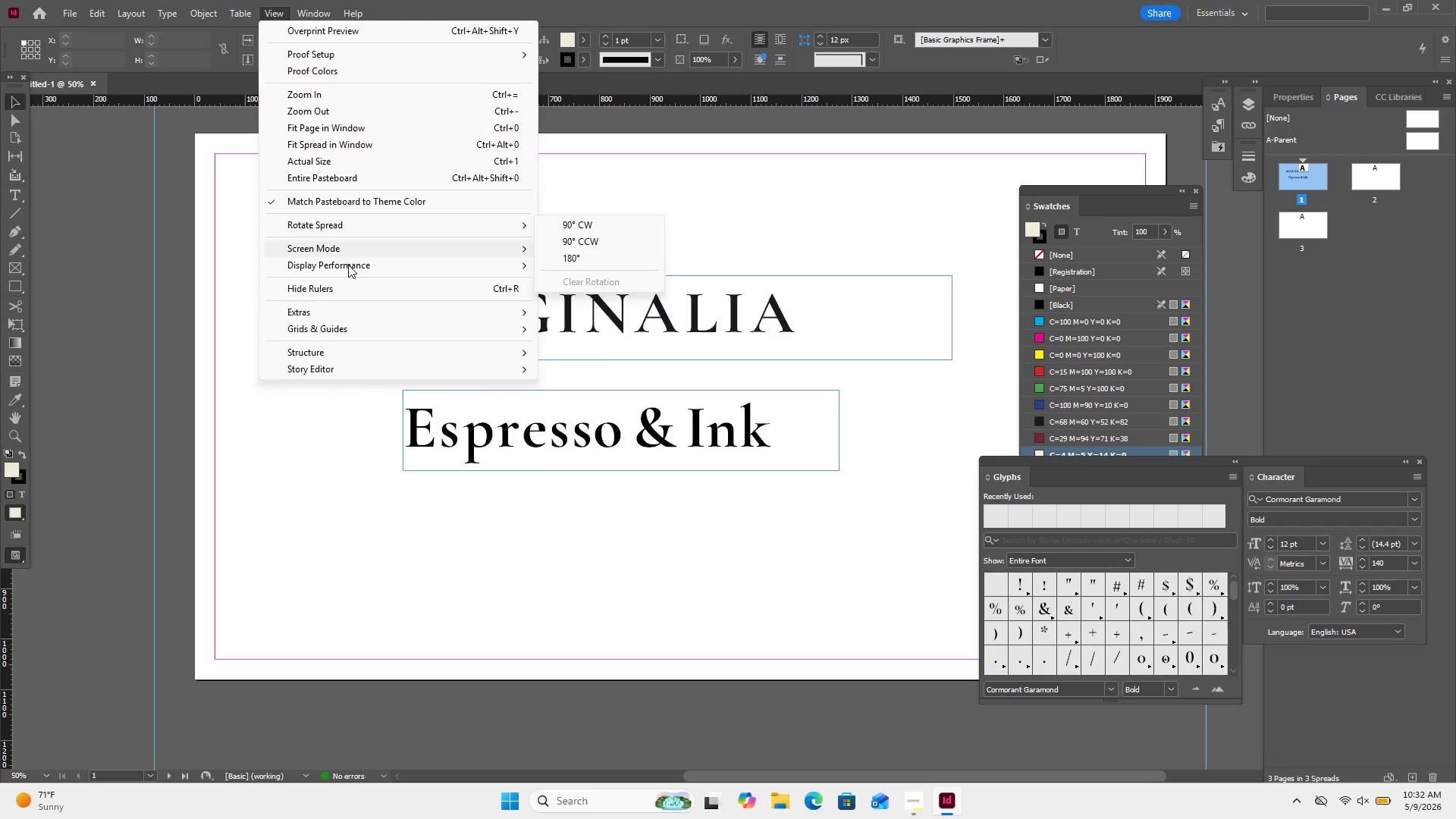 
left_click([994, 347])
 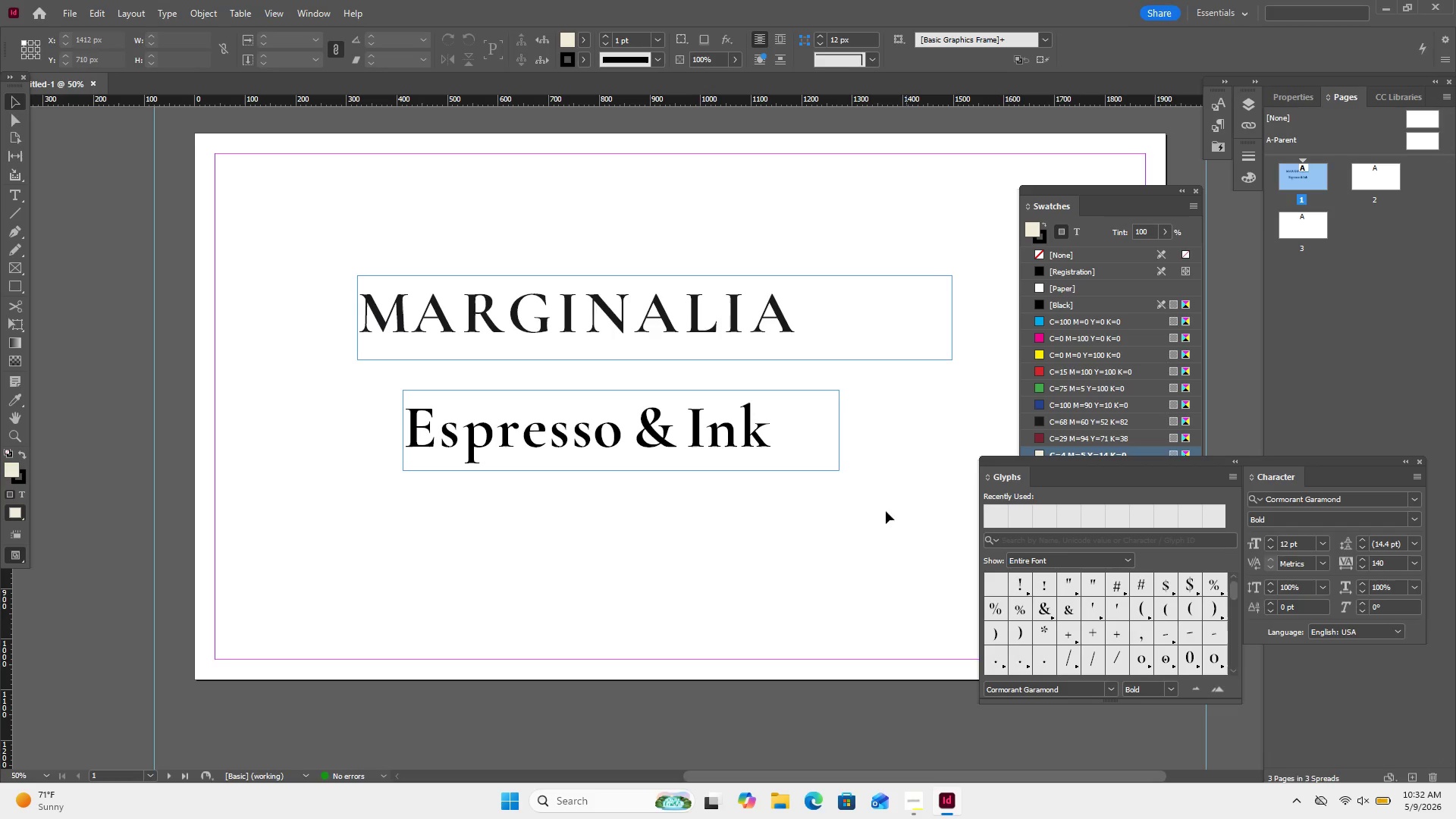 
left_click_drag(start_coordinate=[880, 513], to_coordinate=[531, 219])
 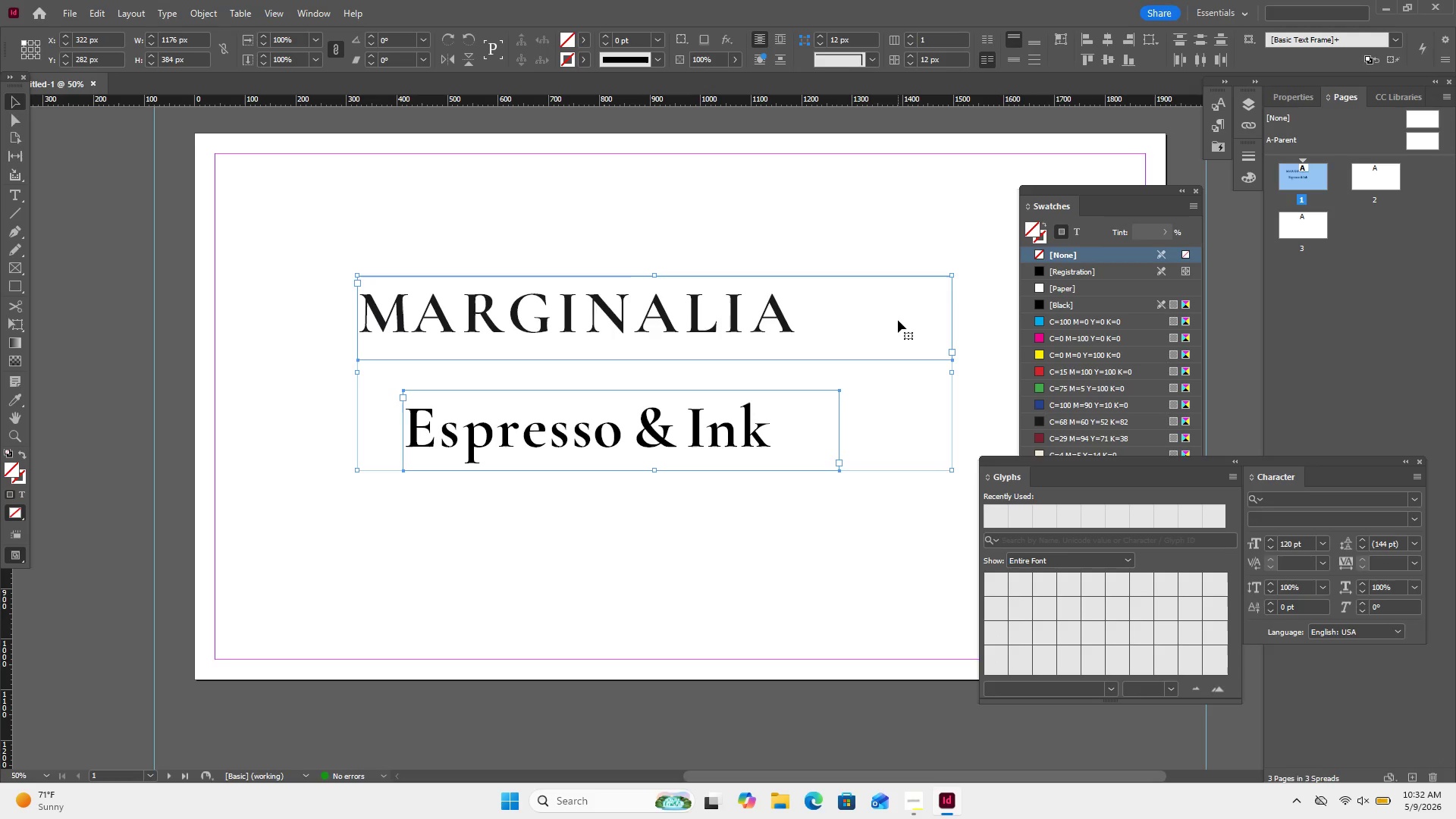 
left_click([899, 320])
 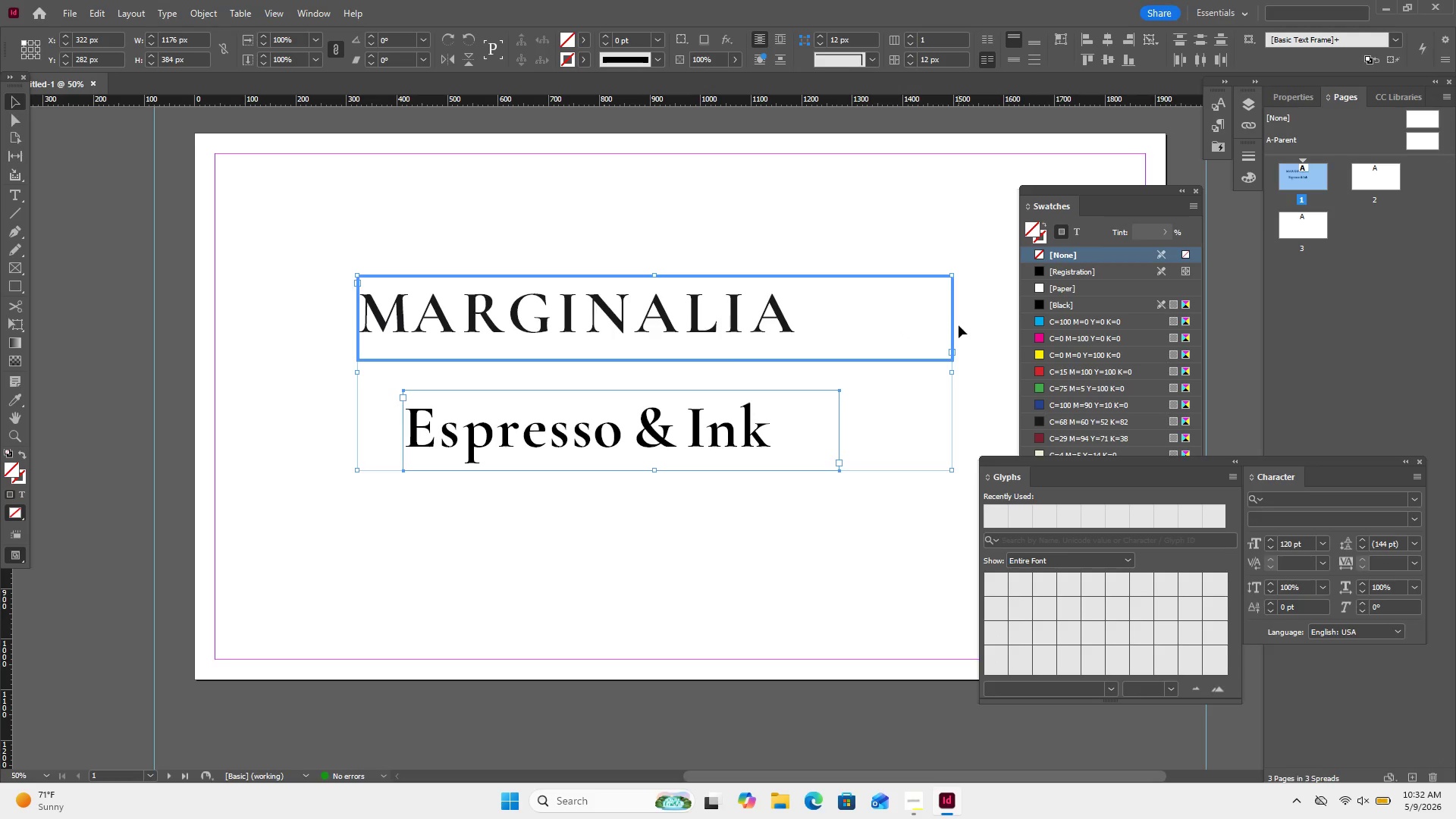 
left_click([959, 325])
 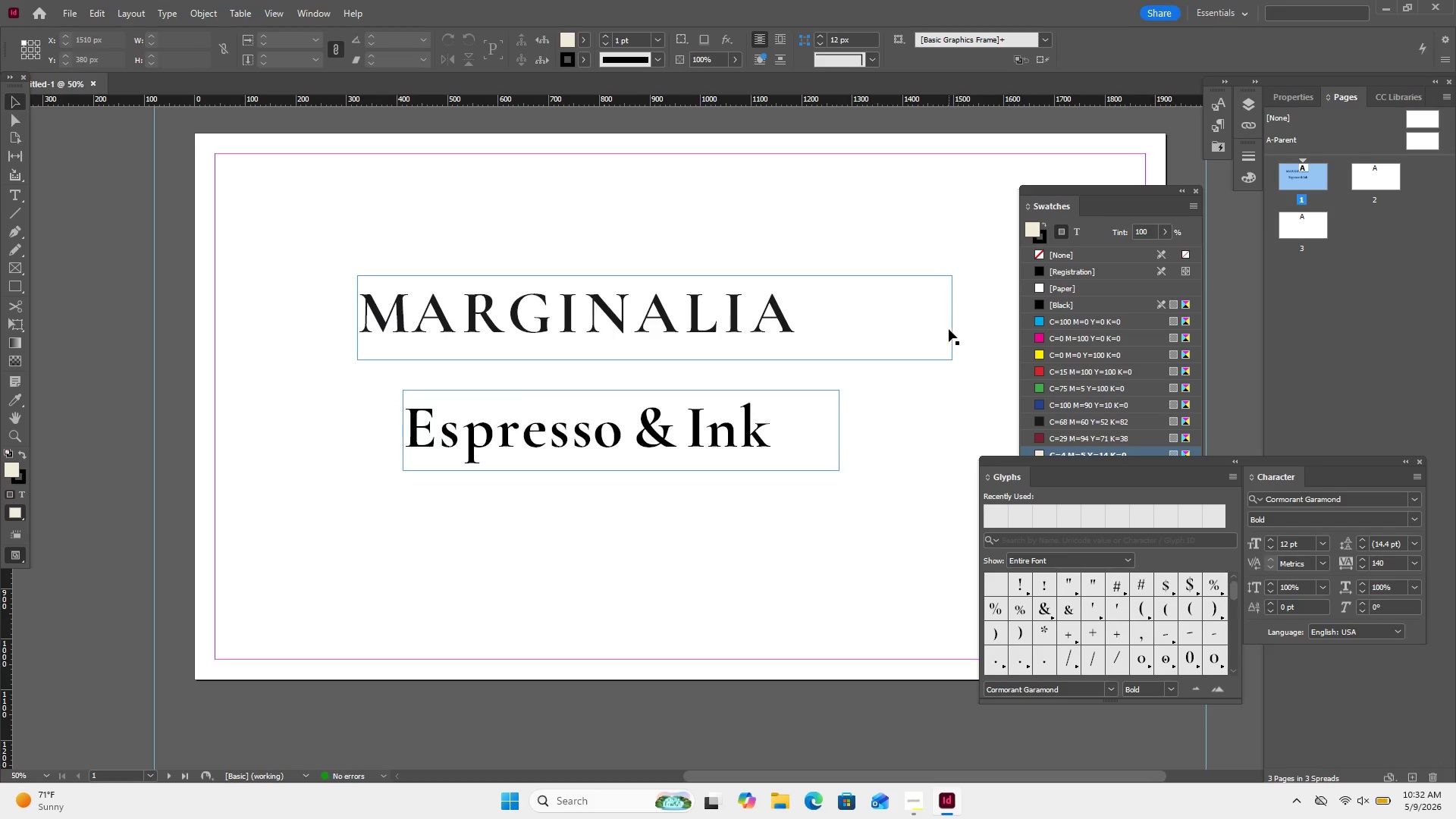 
left_click([949, 329])
 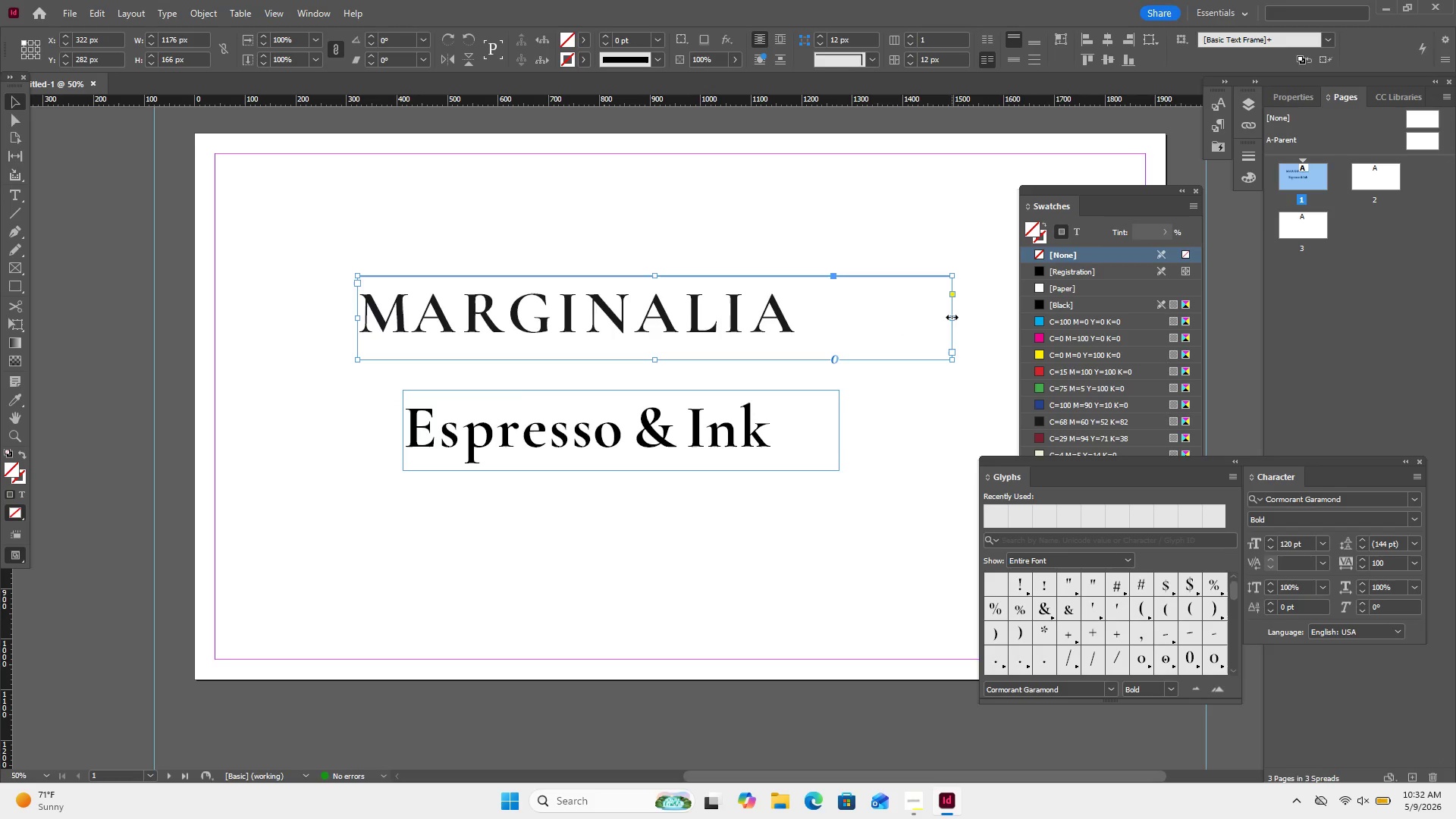 
left_click_drag(start_coordinate=[952, 317], to_coordinate=[830, 322])